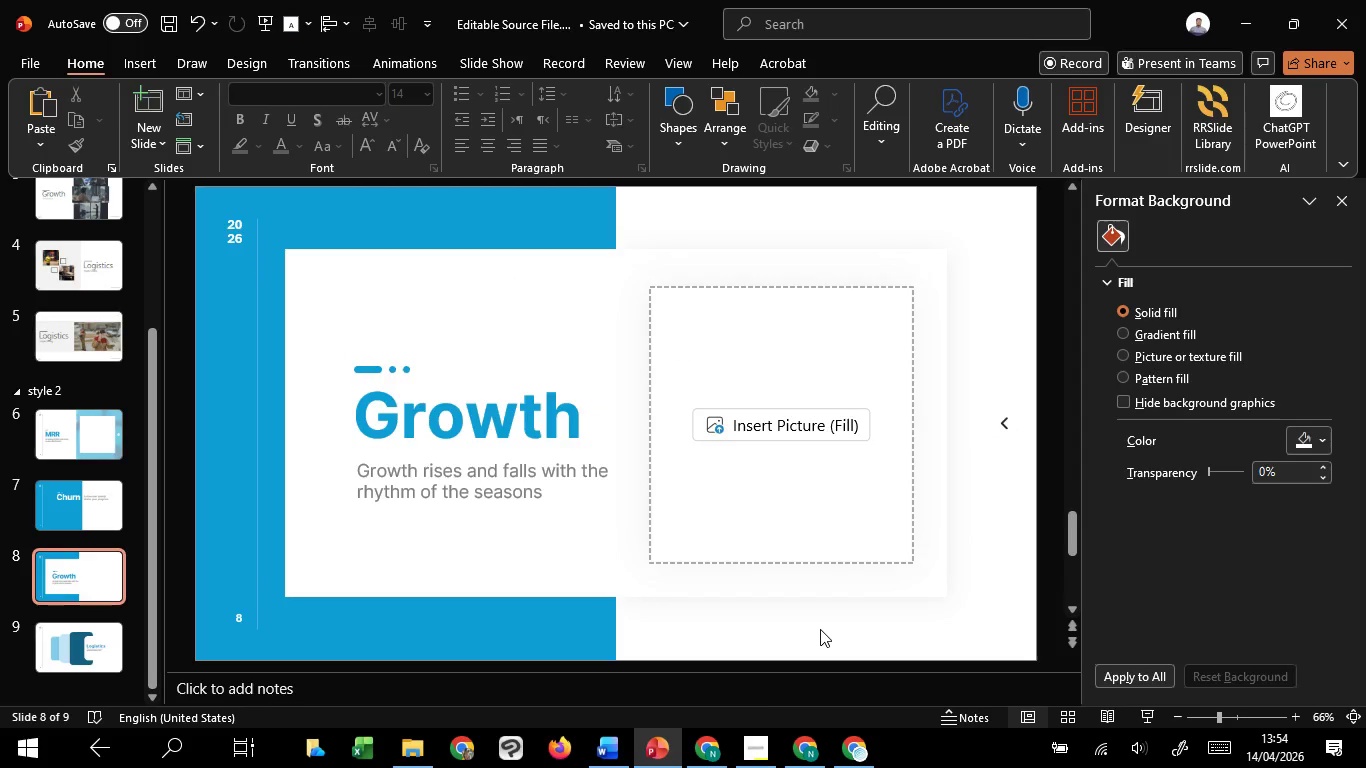 
scroll: coordinate [818, 630], scroll_direction: down, amount: 2.0
 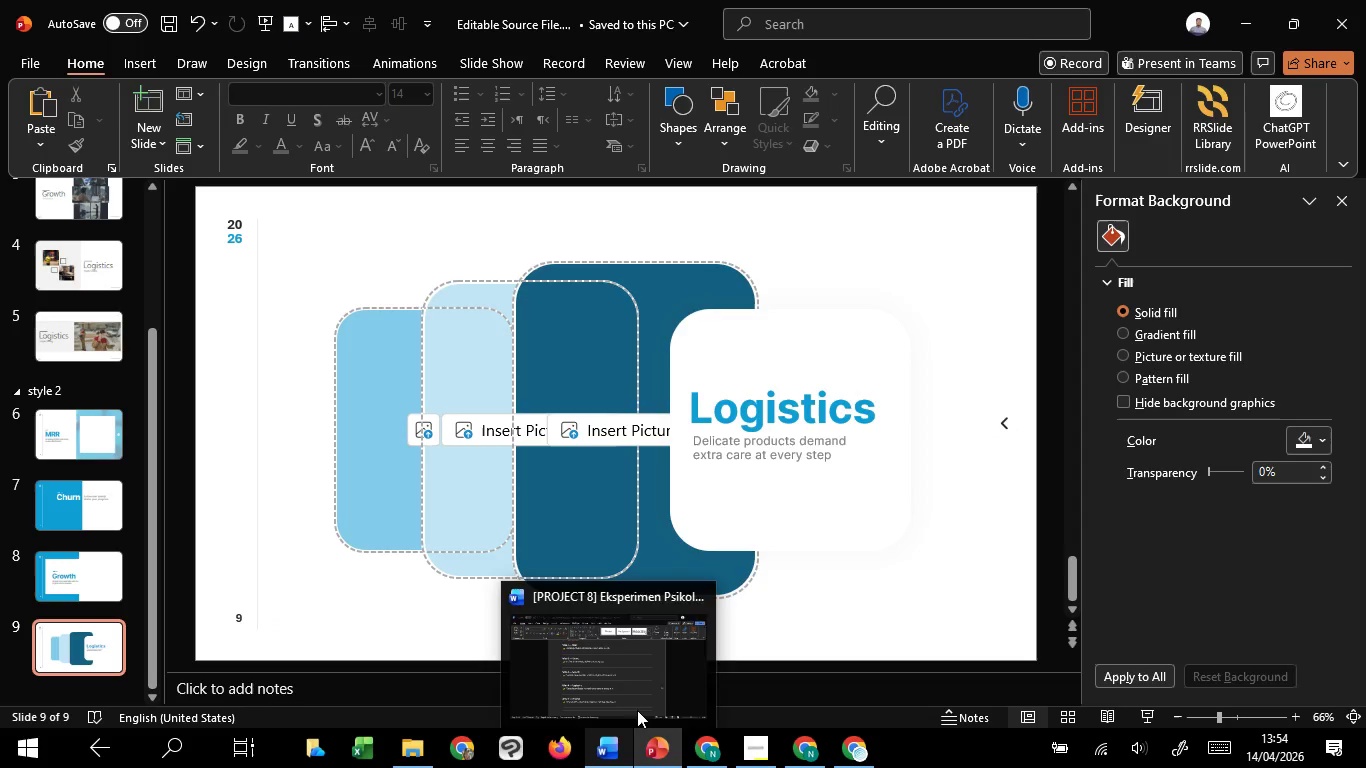 
left_click([644, 698])
 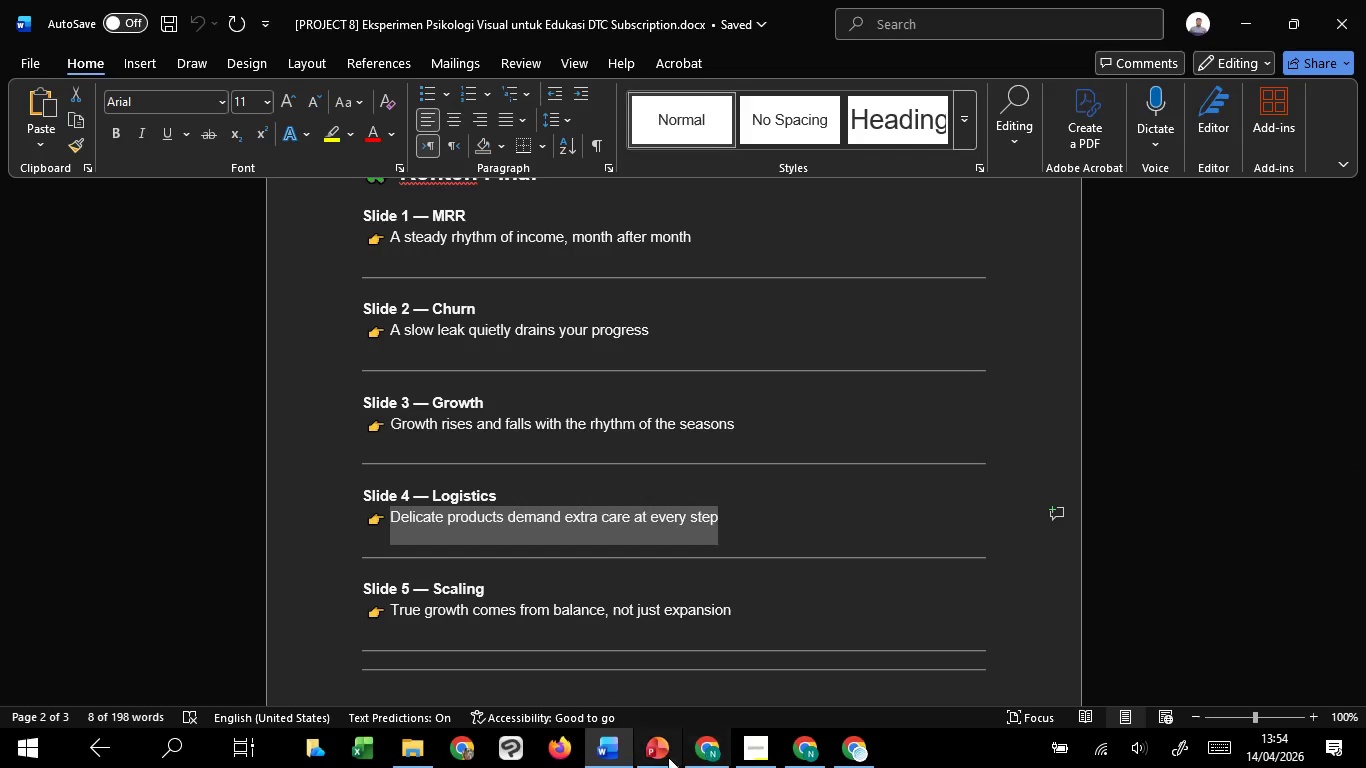 
left_click([713, 693])
 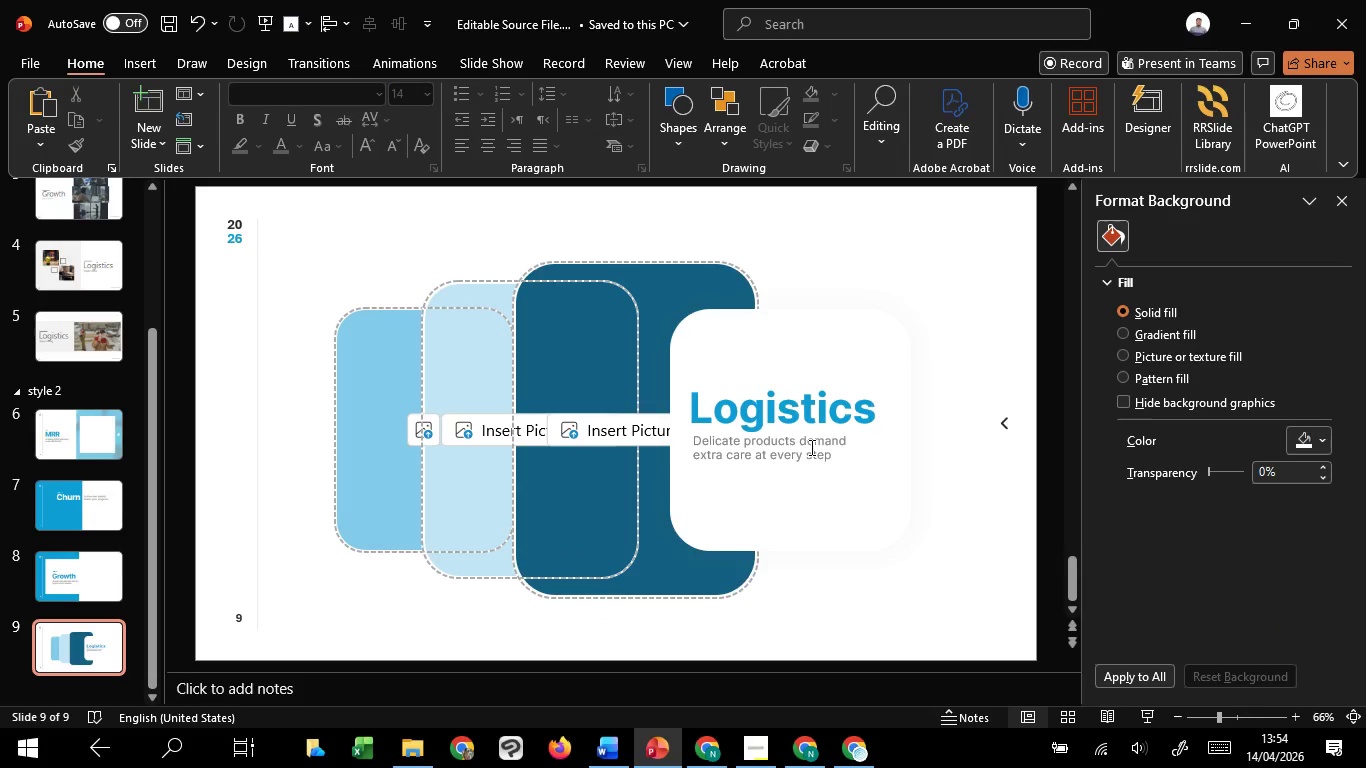 
left_click([810, 447])
 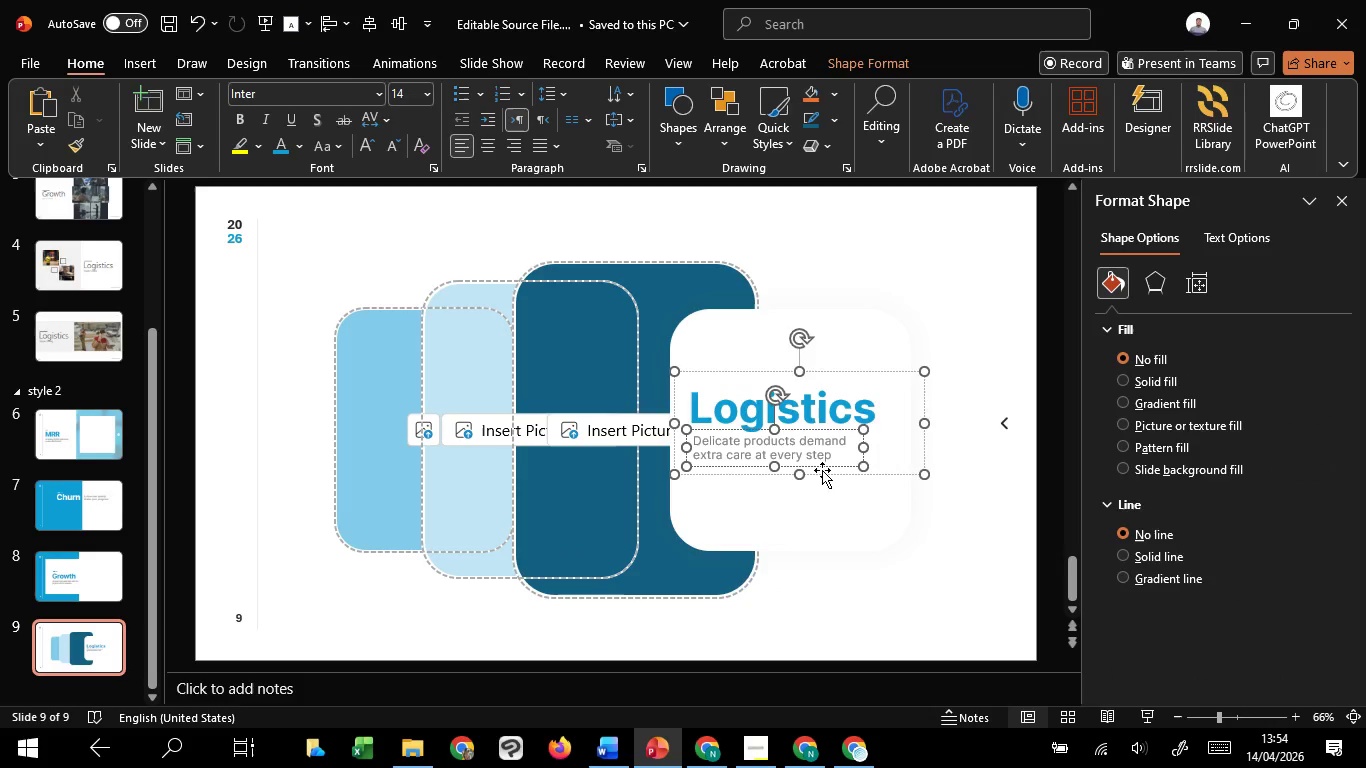 
left_click([822, 470])
 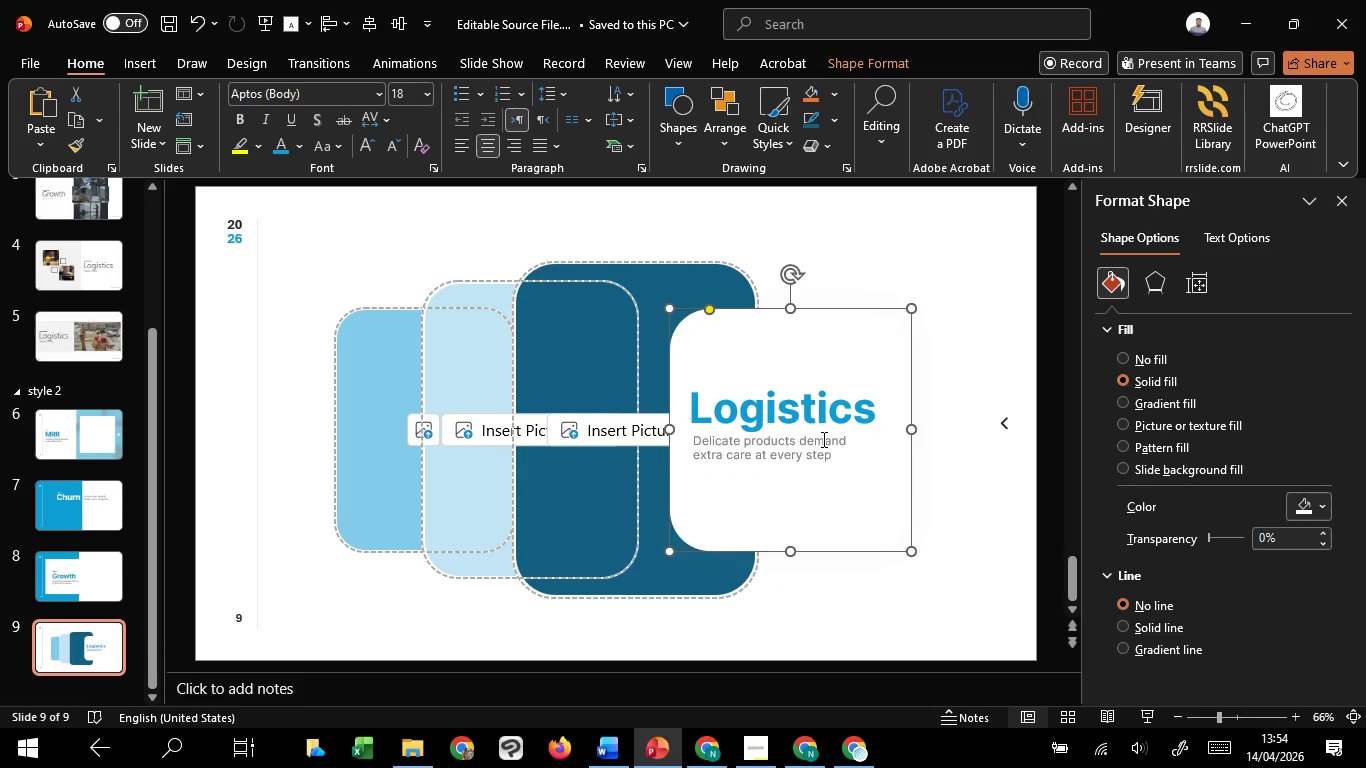 
left_click([822, 439])
 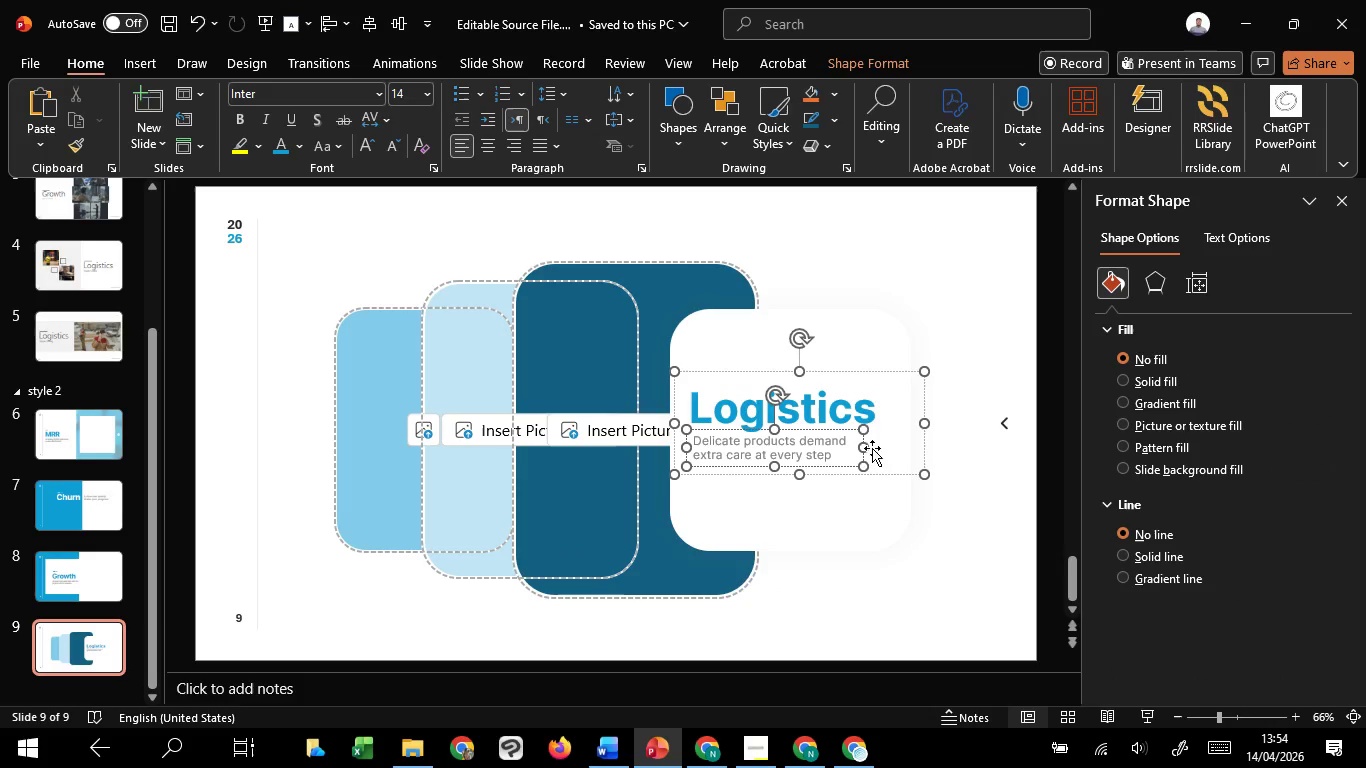 
left_click([872, 408])
 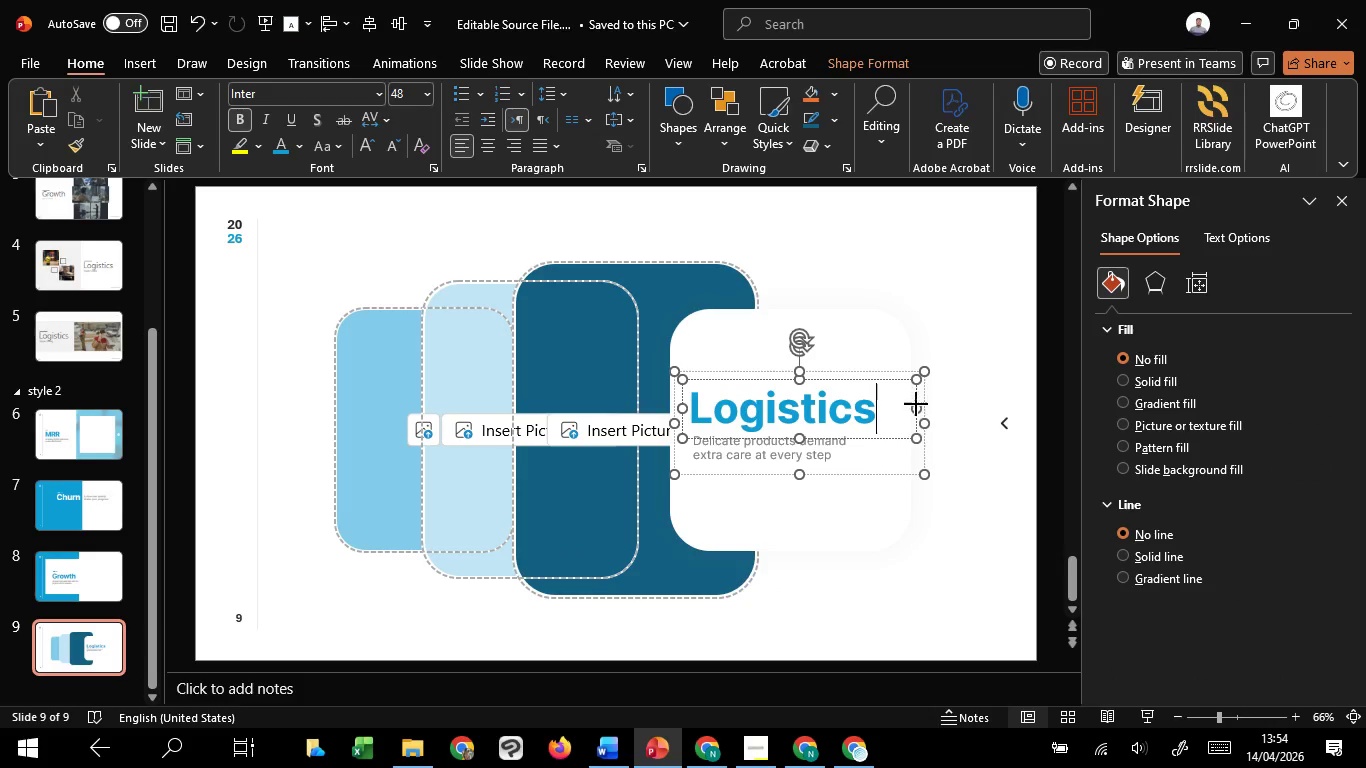 
left_click_drag(start_coordinate=[916, 404], to_coordinate=[891, 404])
 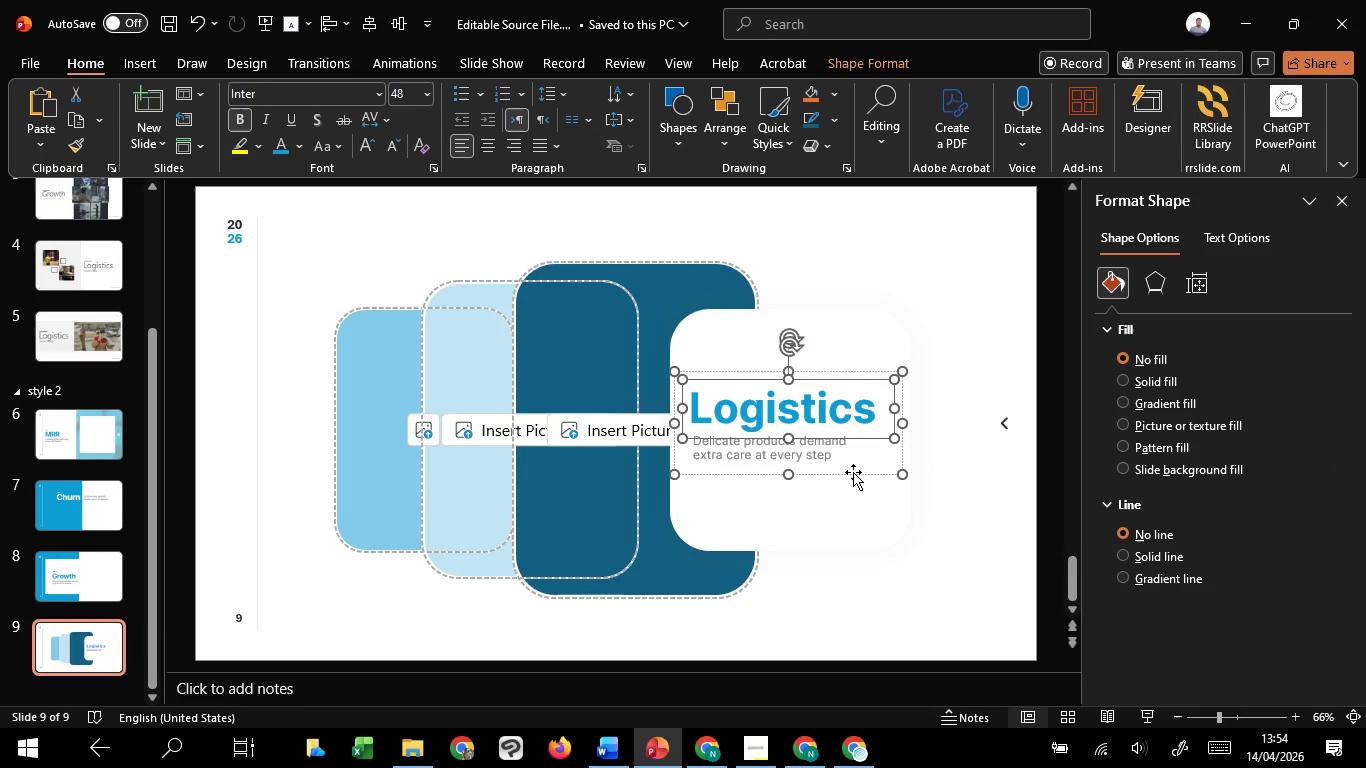 
left_click([853, 472])
 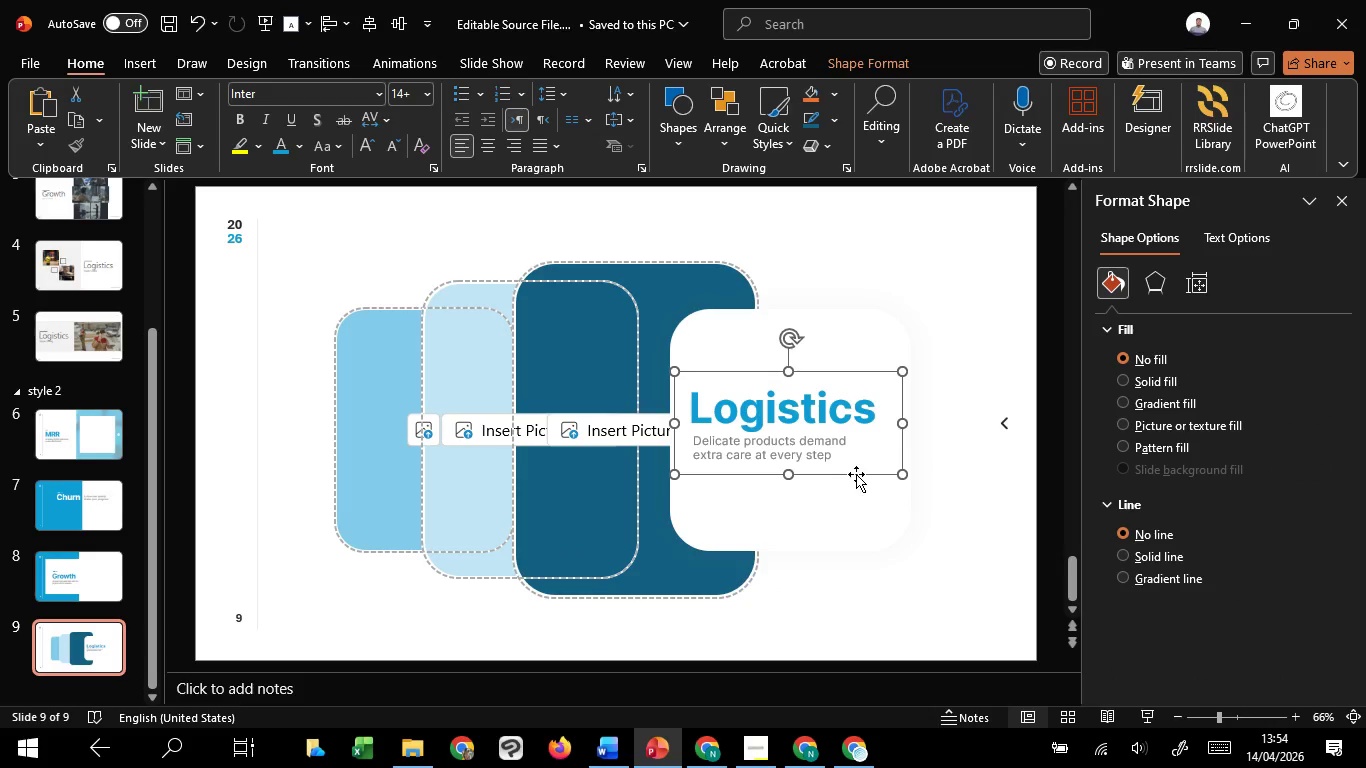 
left_click_drag(start_coordinate=[856, 474], to_coordinate=[856, 490])
 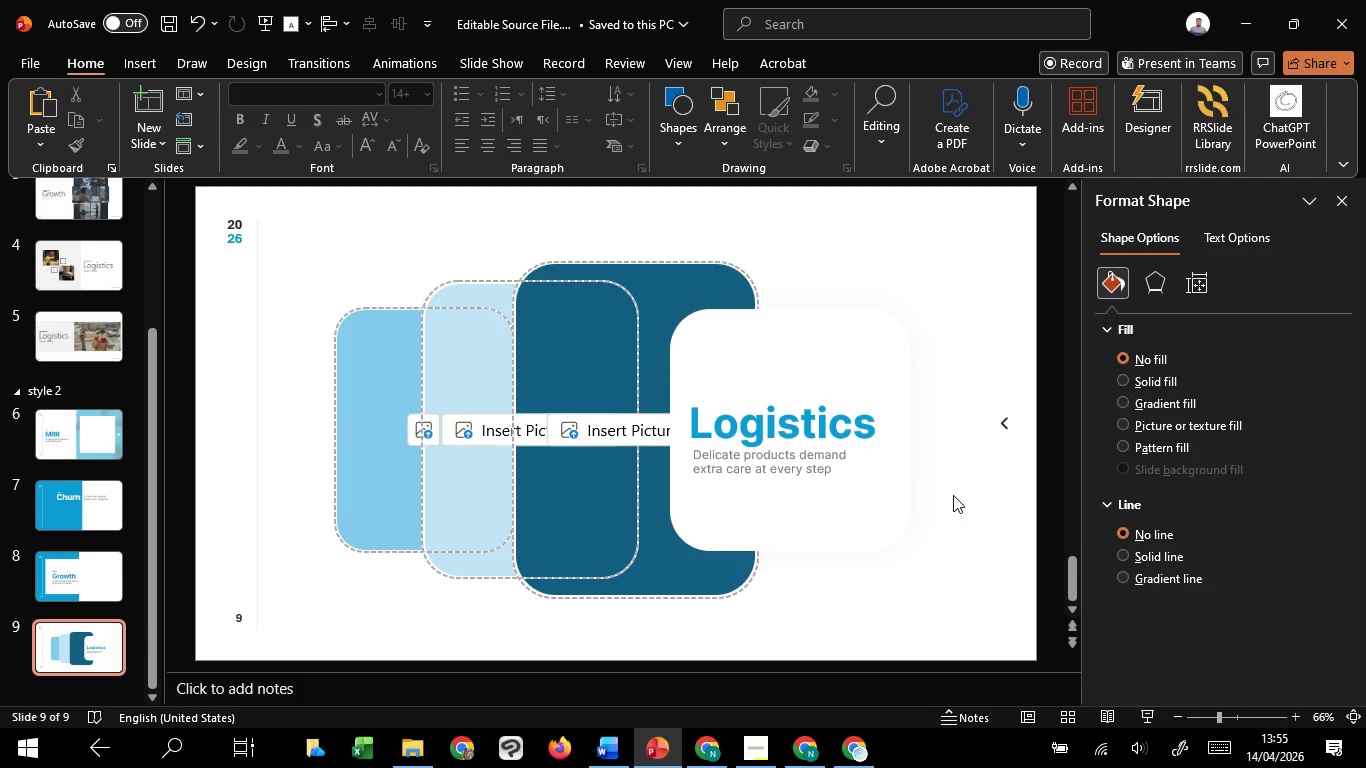 
hold_key(key=ShiftLeft, duration=0.88)
 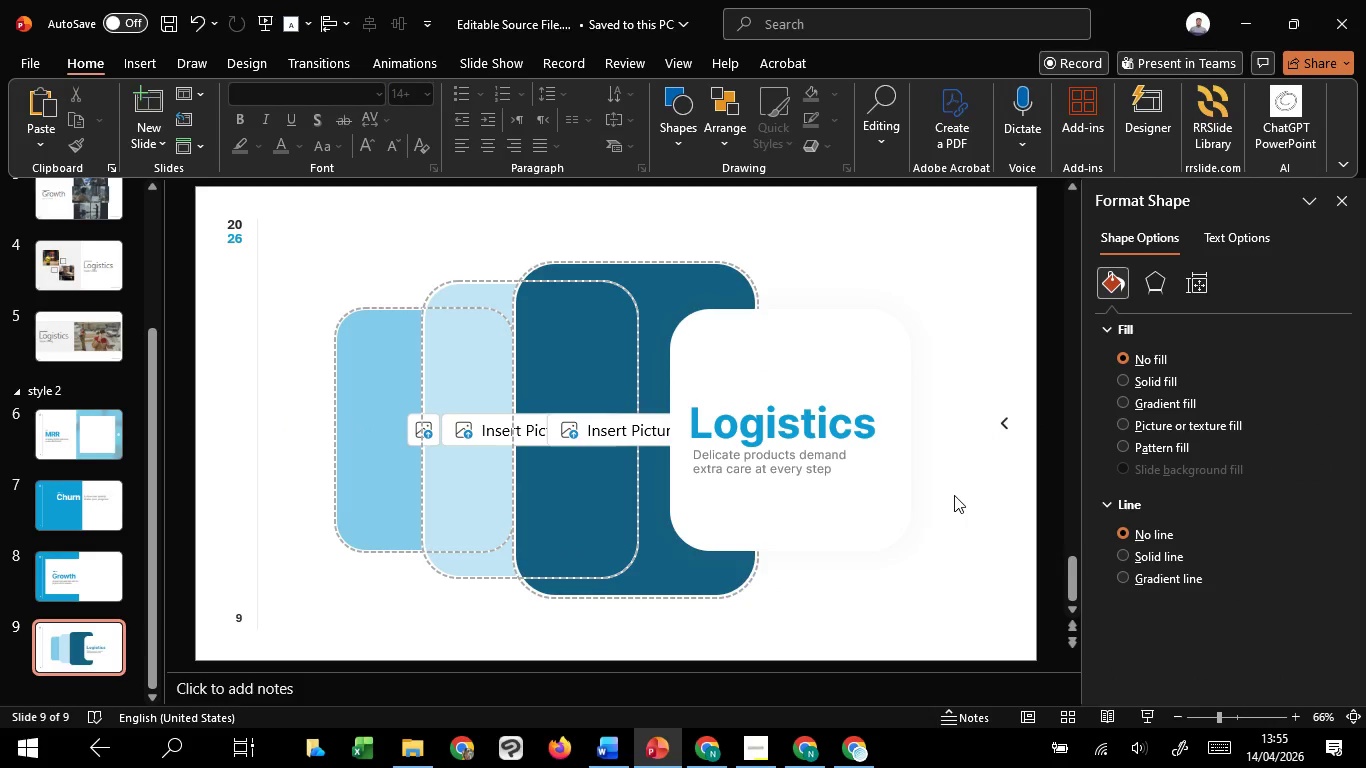 
hold_key(key=ShiftLeft, duration=19.06)
left_click([953, 495])
 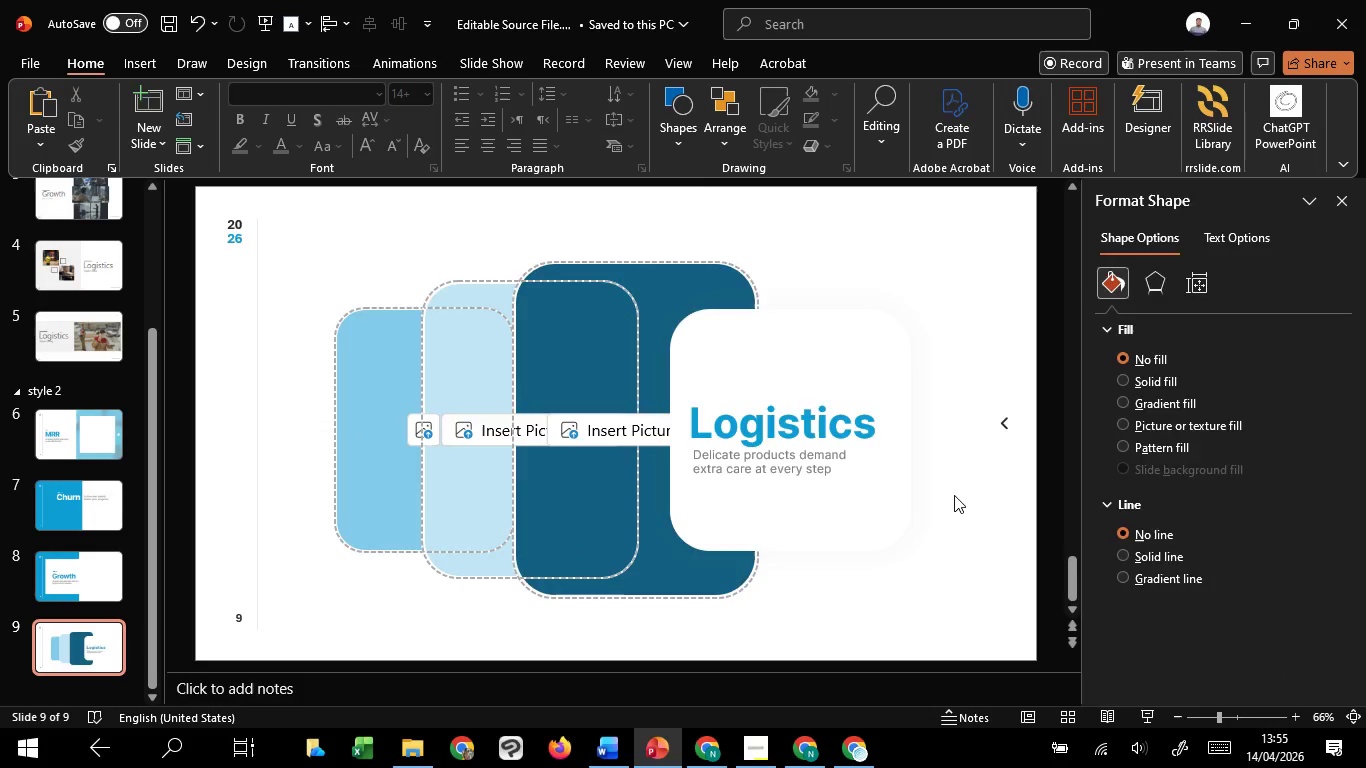 
scroll: coordinate [954, 495], scroll_direction: up, amount: 1.0
 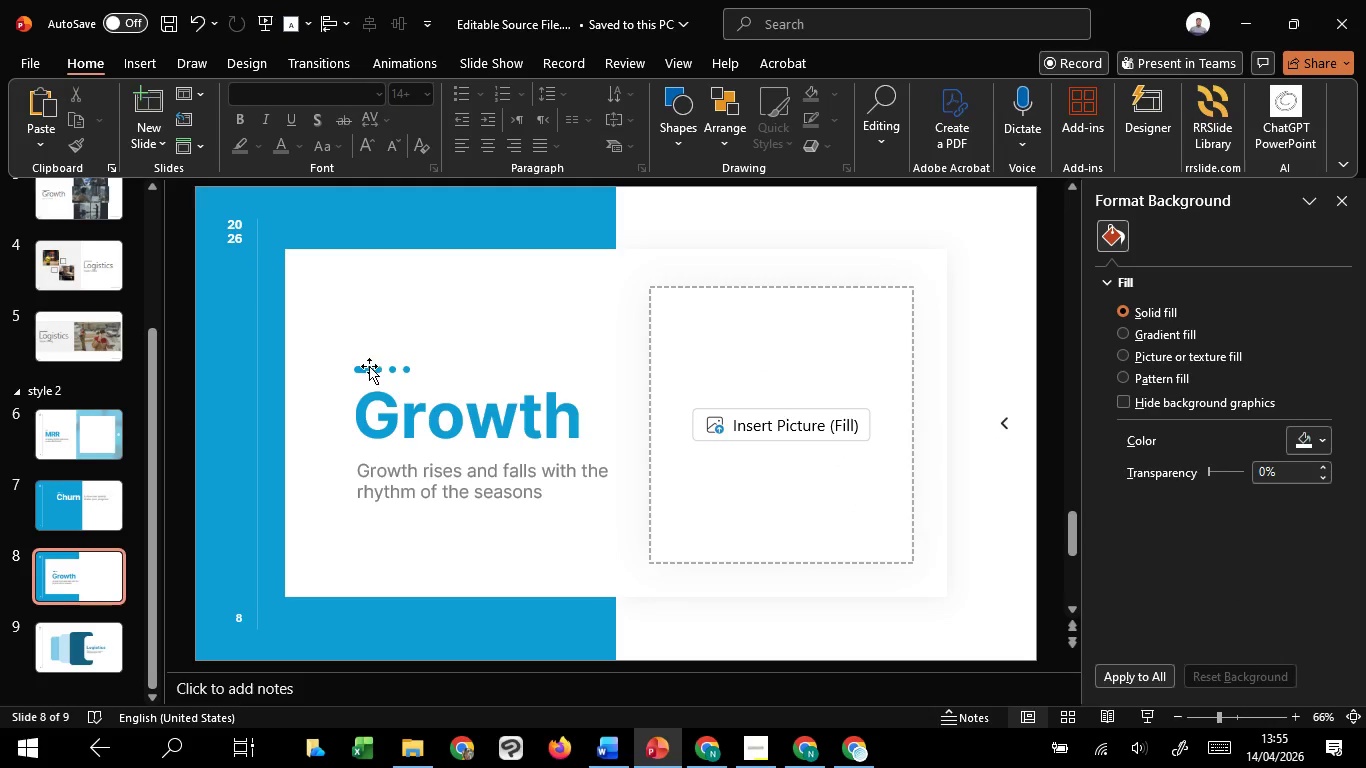 
left_click([369, 366])
 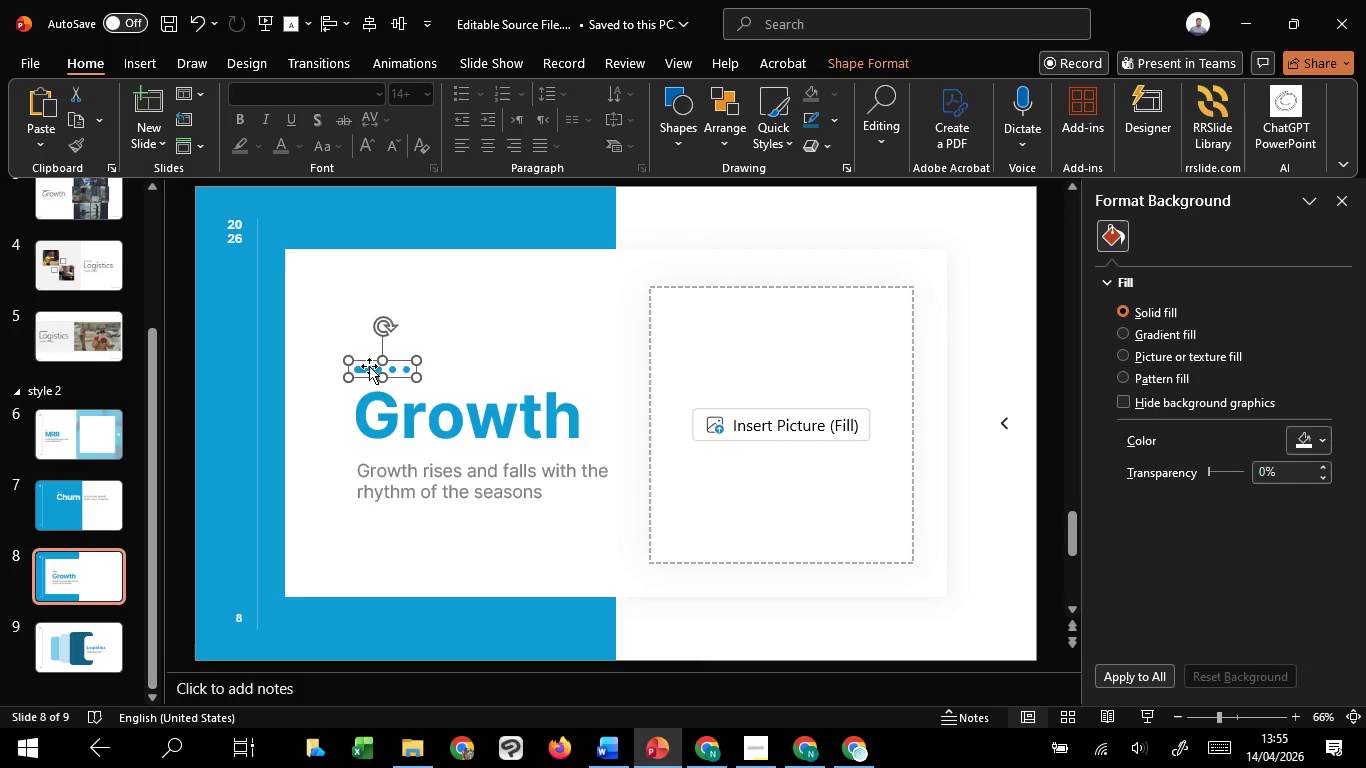 
key(Control+C)
 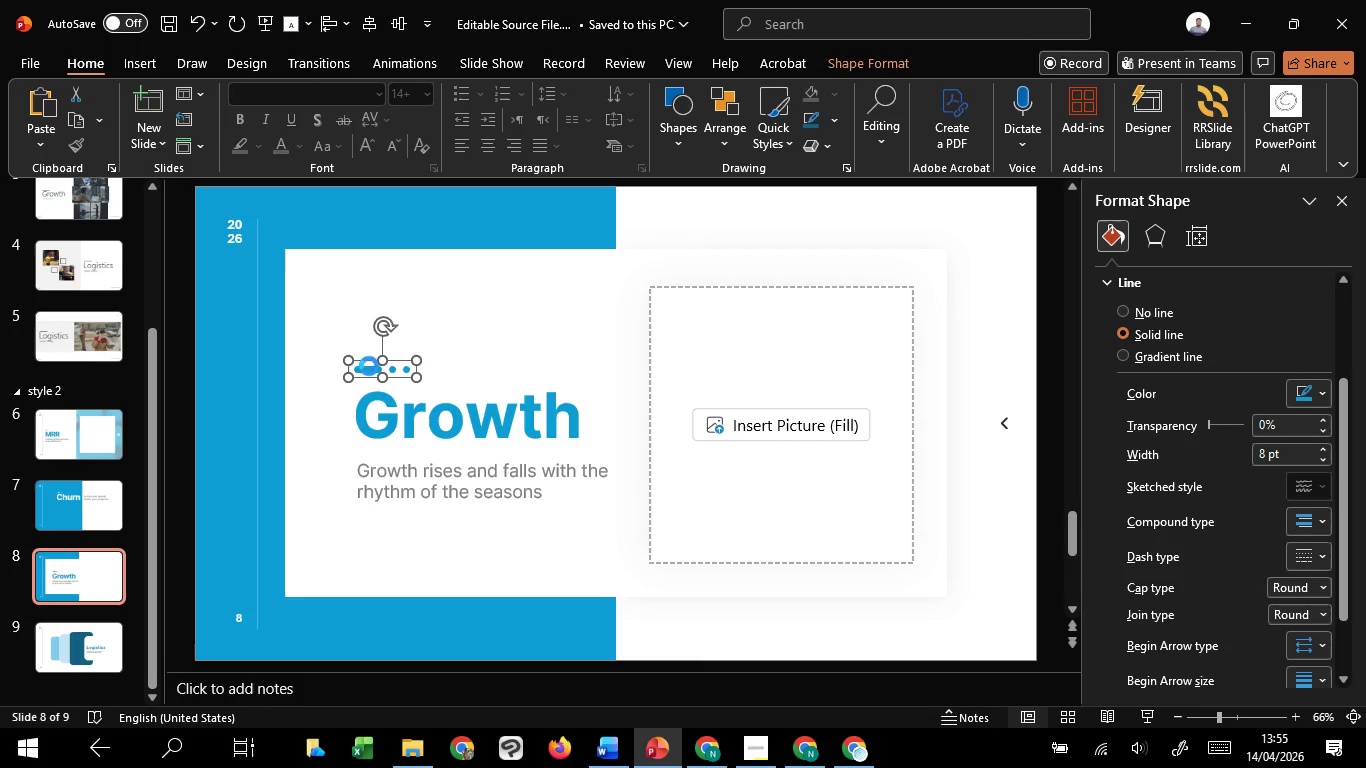 
key(Control+C)
 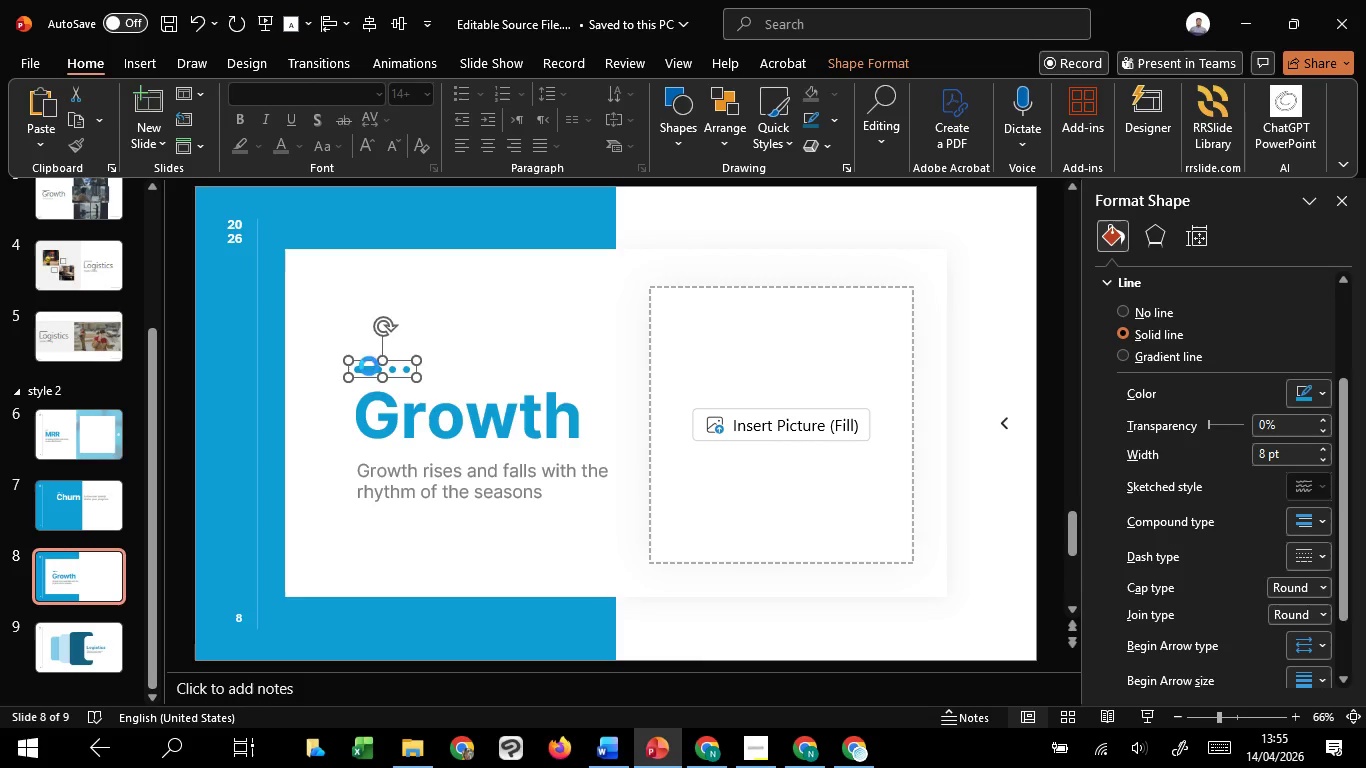 
key(Control+C)
 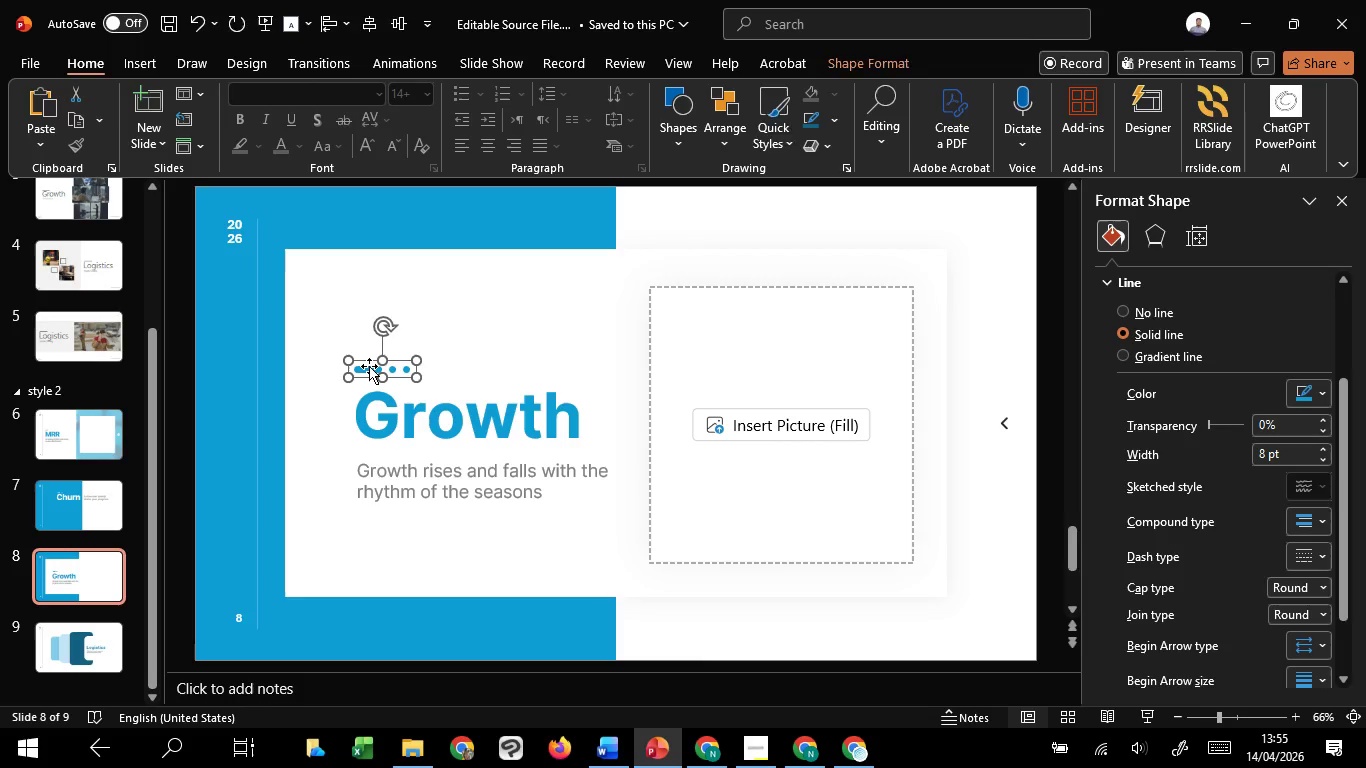 
scroll: coordinate [369, 366], scroll_direction: down, amount: 1.0
 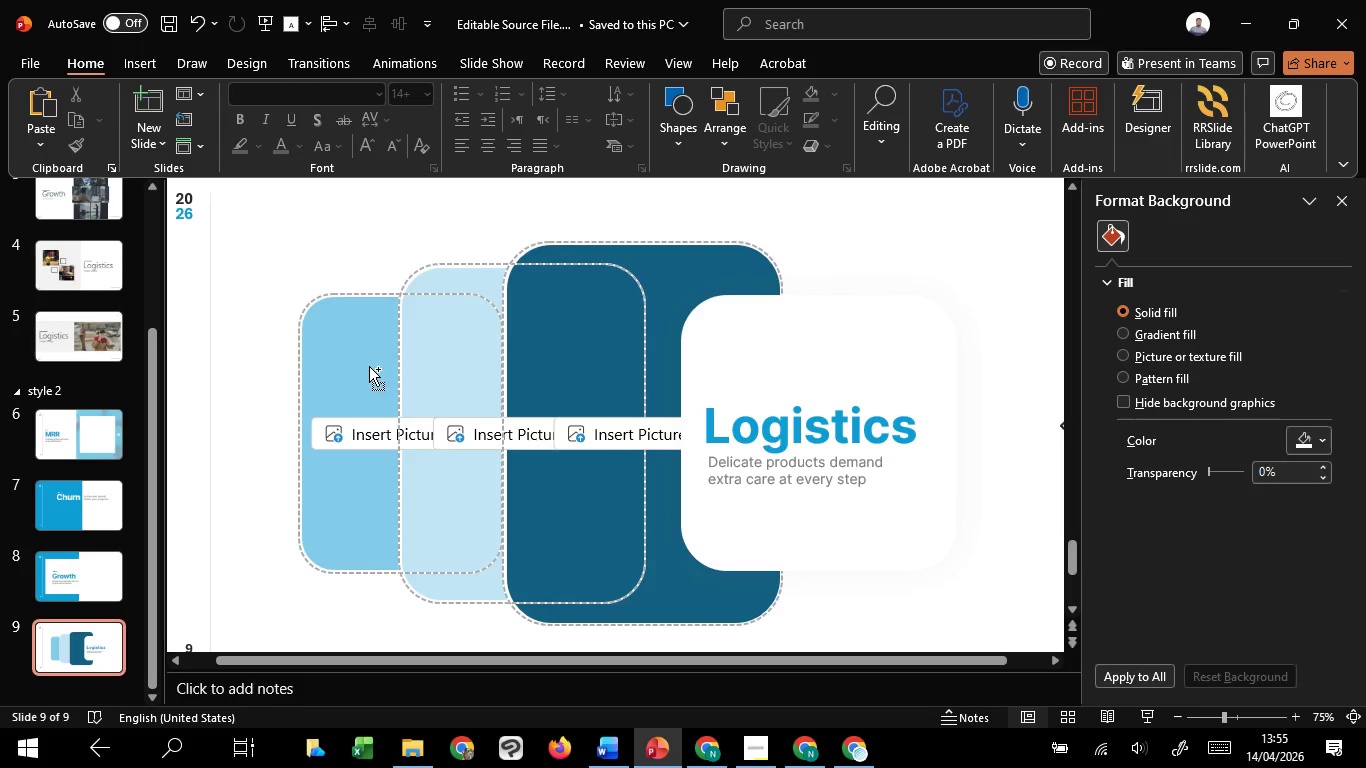 
key(Control+V)
 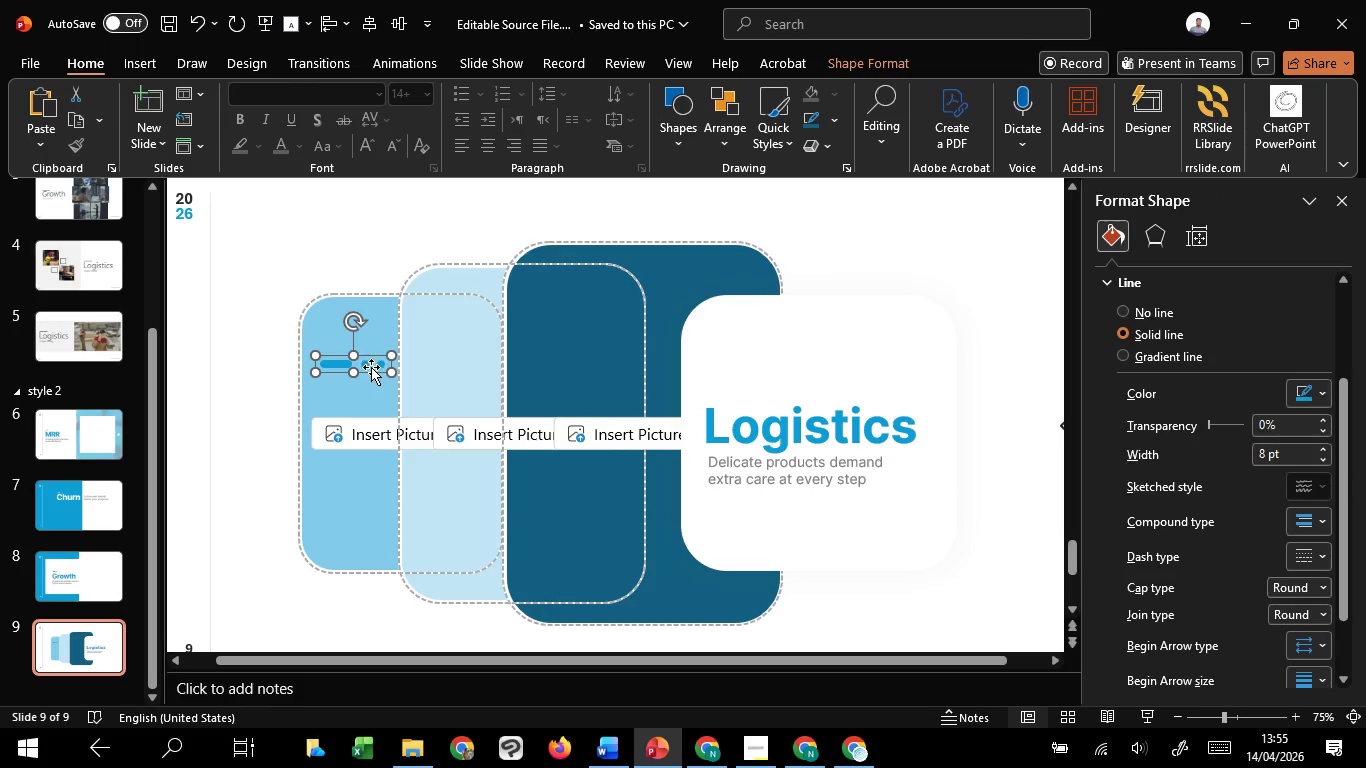 
left_click_drag(start_coordinate=[371, 368], to_coordinate=[558, 384])
 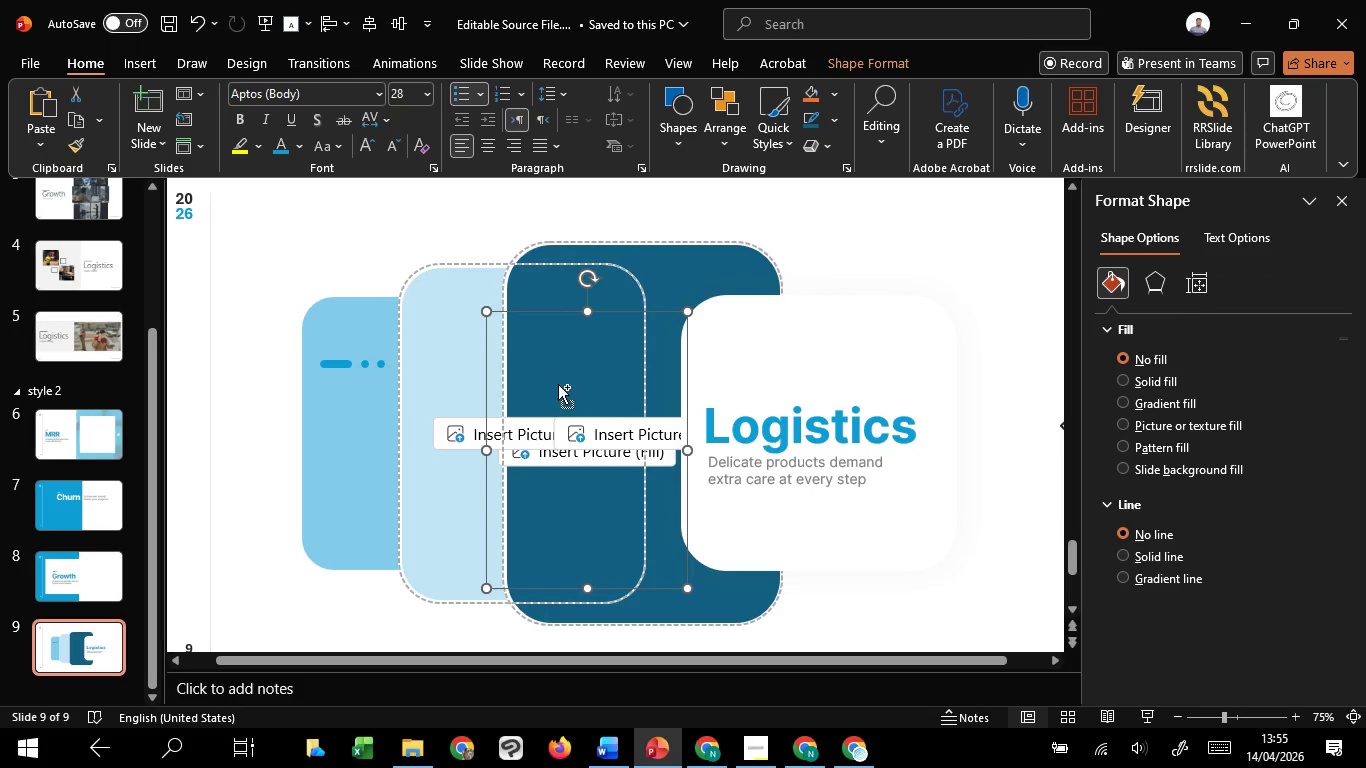 
key(Control+Z)
 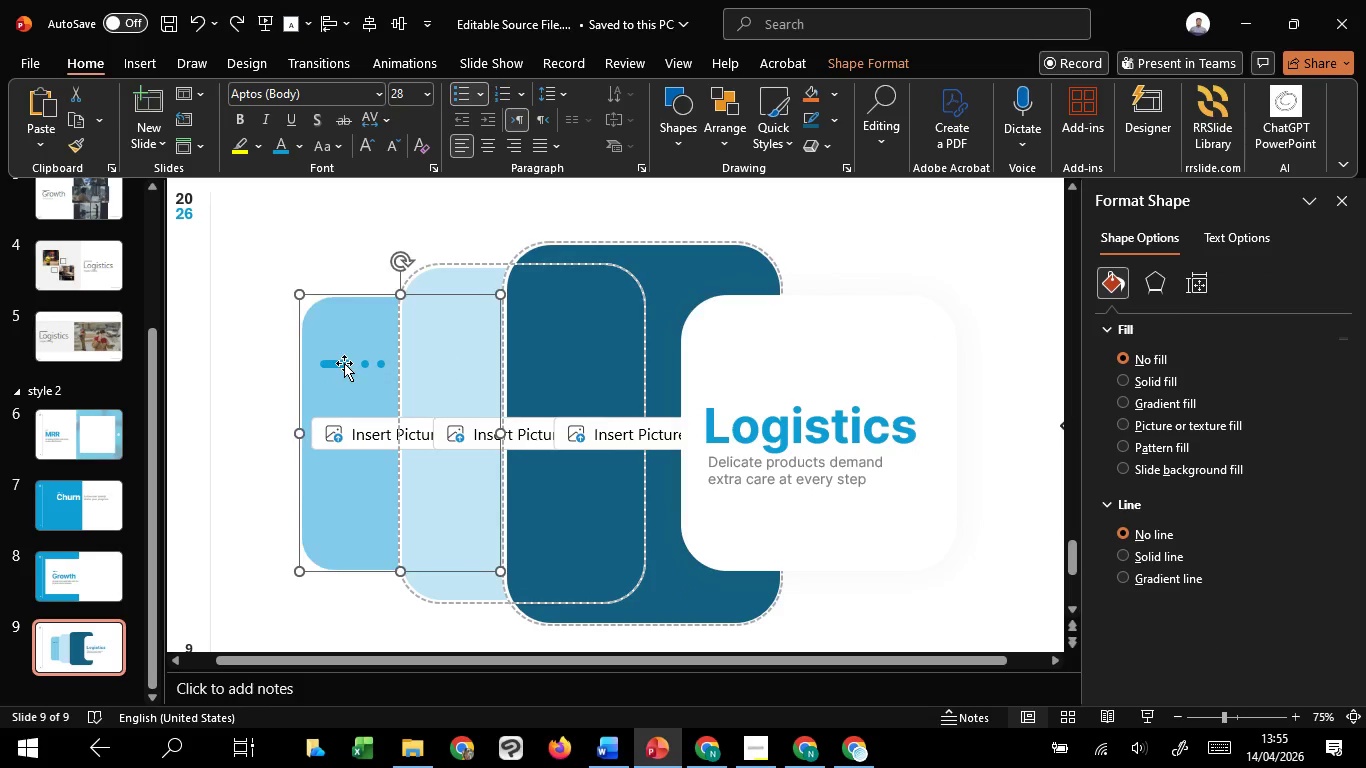 
left_click([343, 363])
 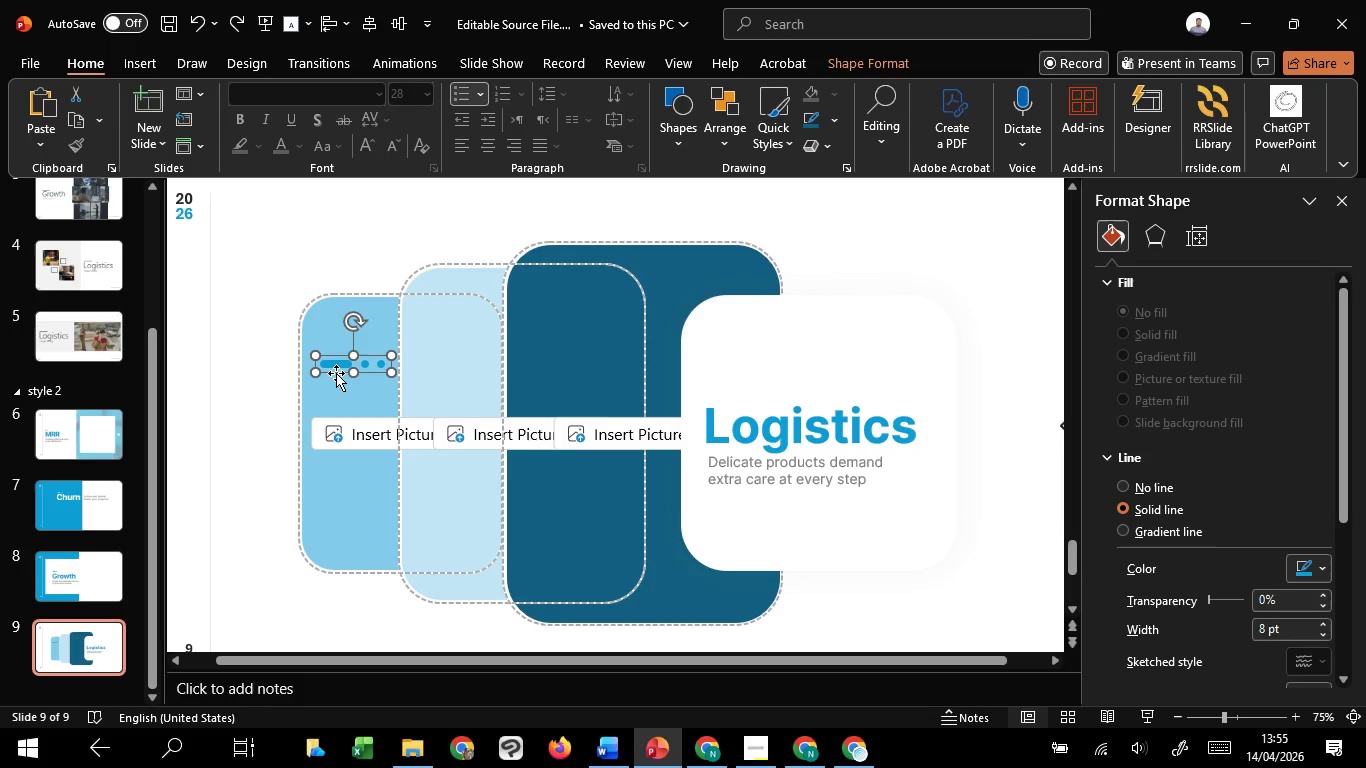 
left_click_drag(start_coordinate=[336, 373], to_coordinate=[720, 400])
 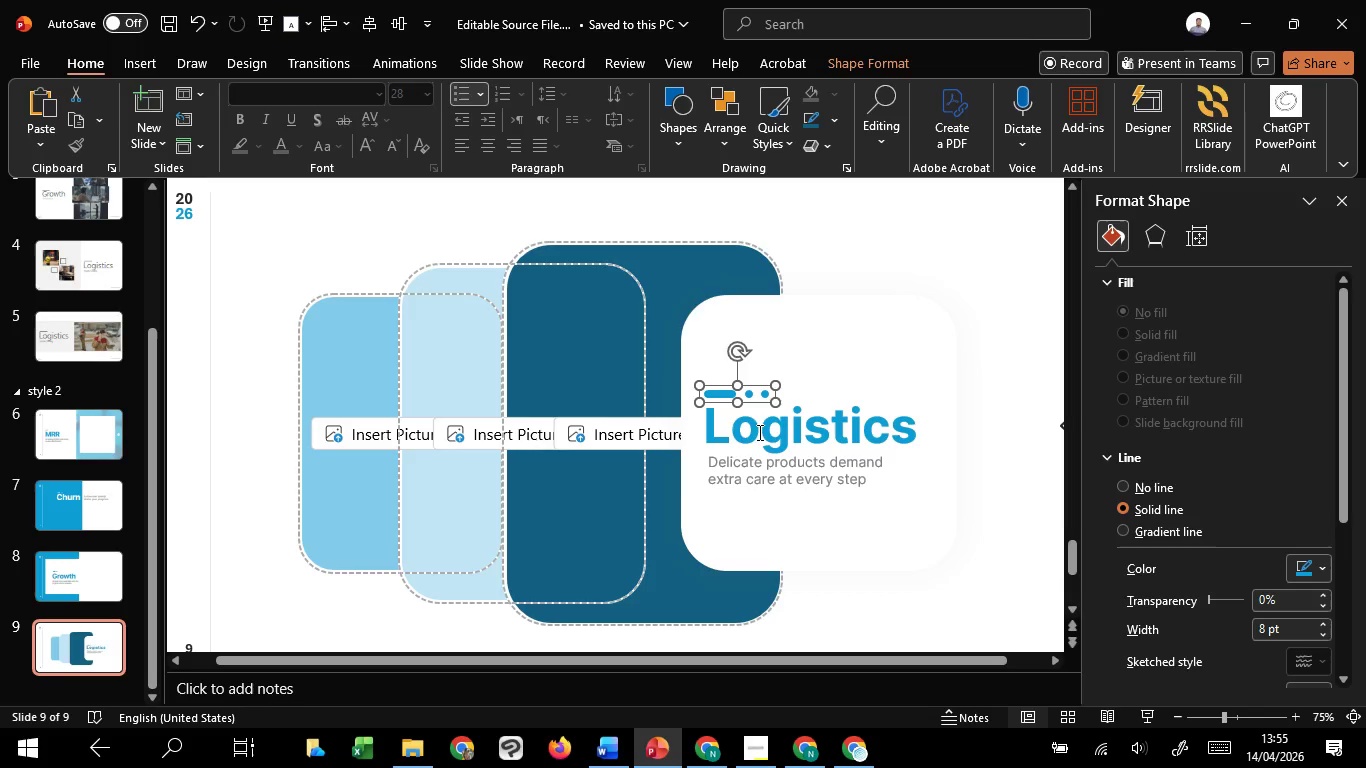 
hold_key(key=ShiftLeft, duration=0.86)
left_click([758, 432])
 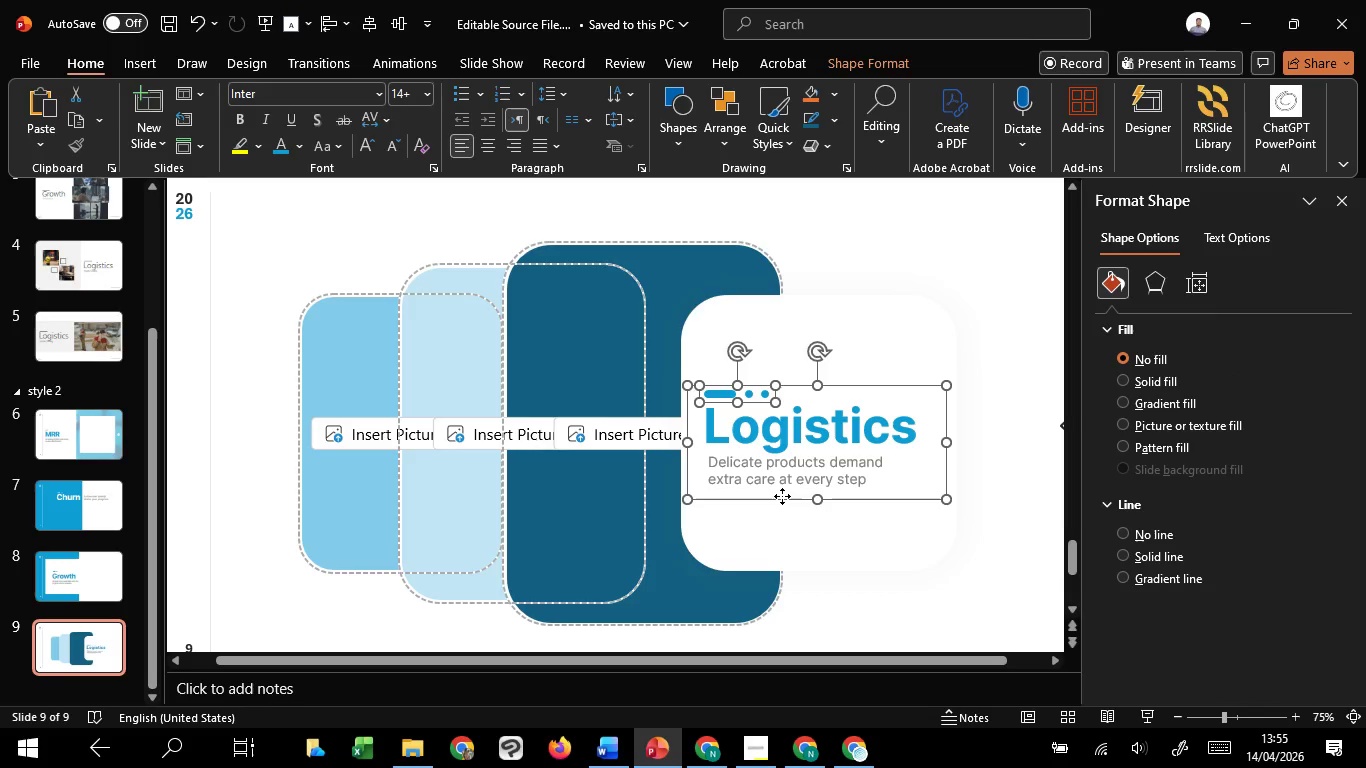 
hold_key(key=ShiftLeft, duration=1.51)
 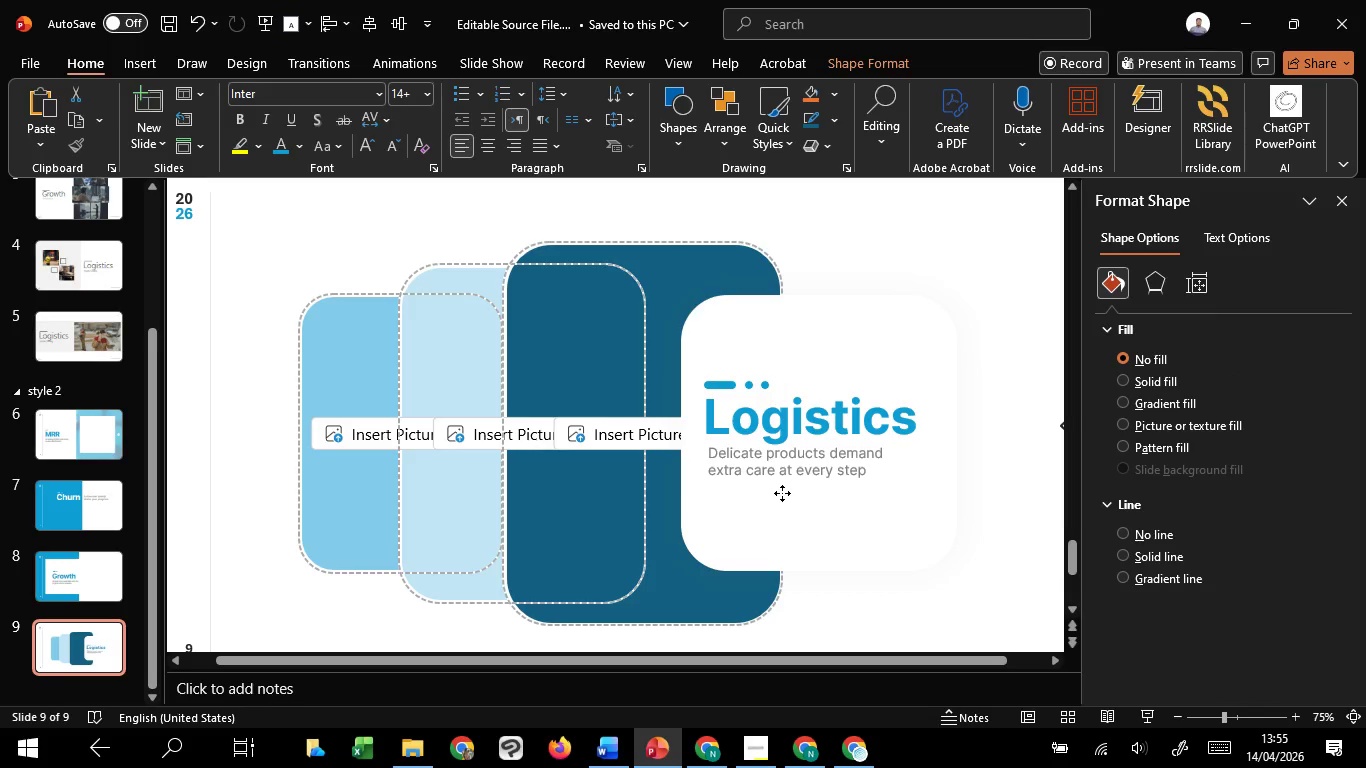 
key(Shift+ShiftLeft)
 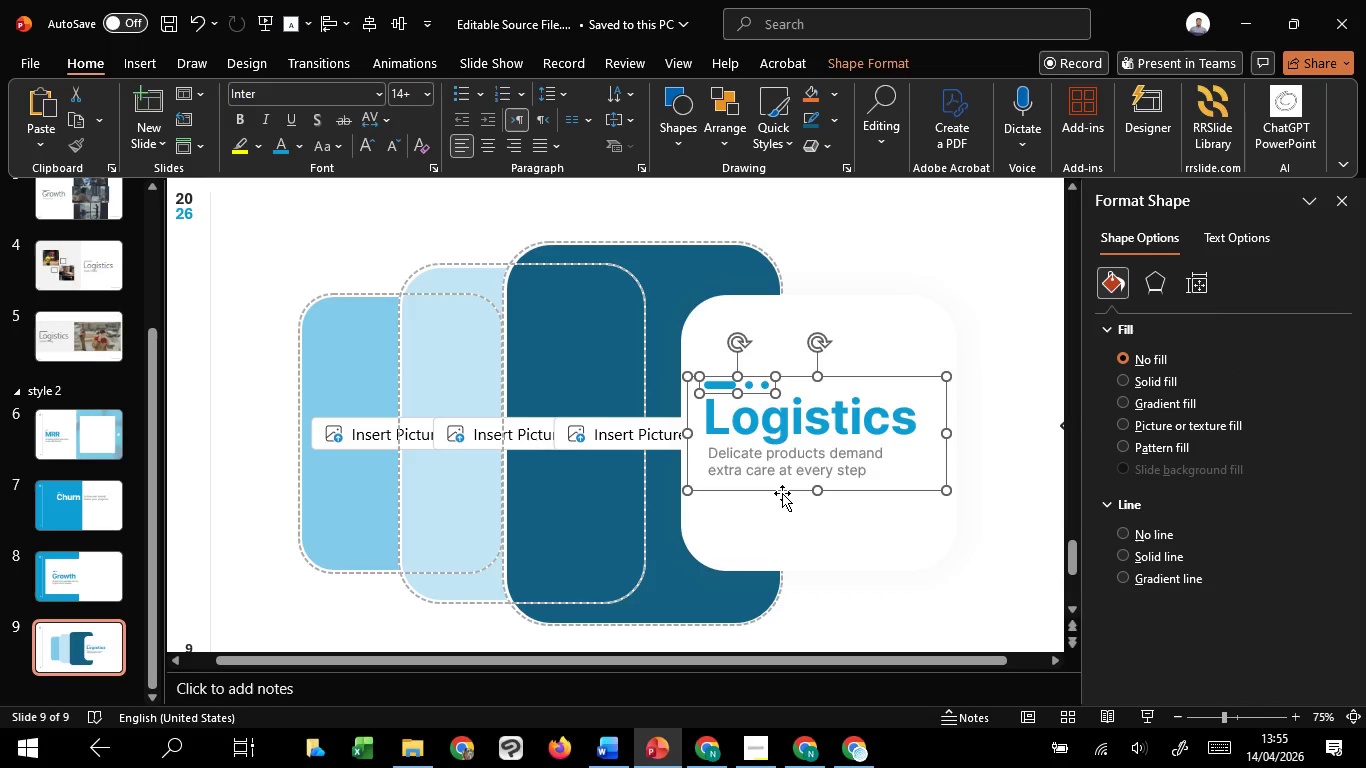 
key(Shift+ShiftLeft)
 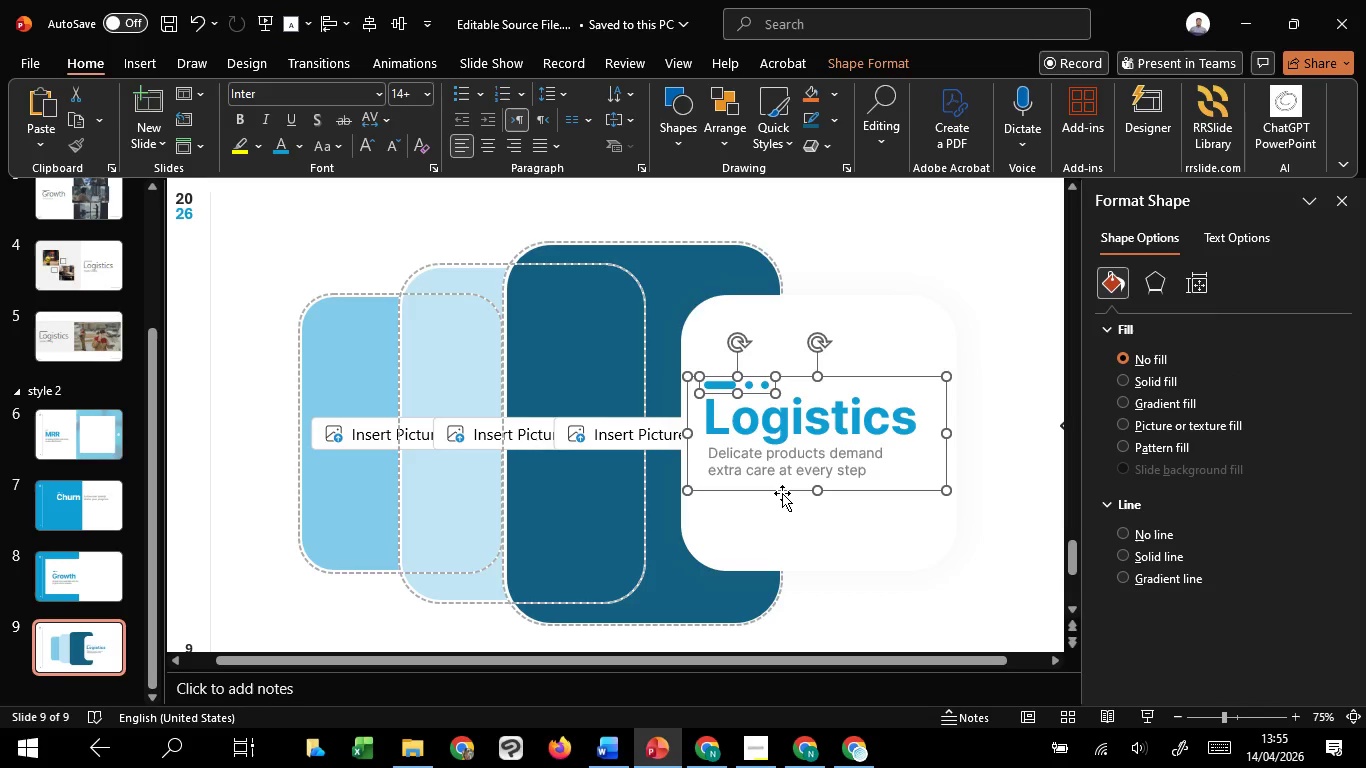 
key(Shift+ShiftLeft)
 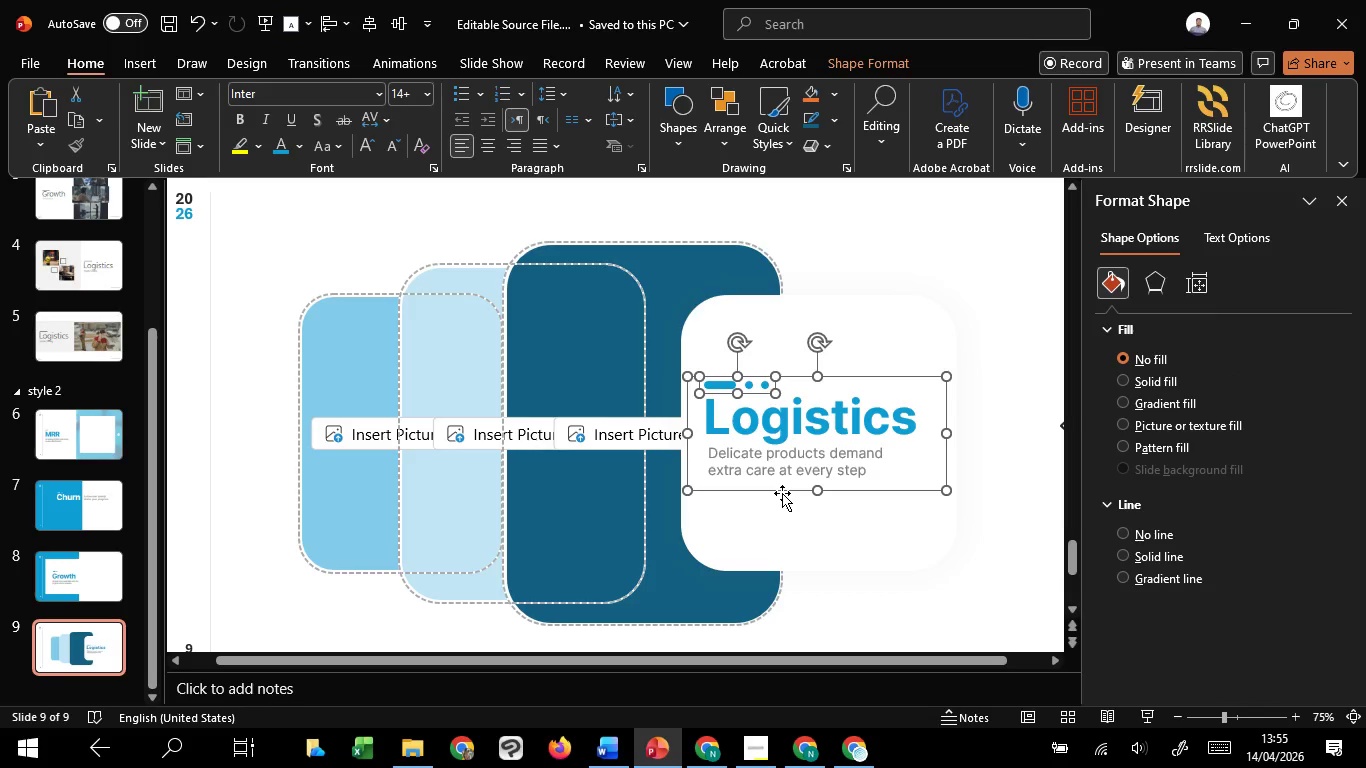 
key(Shift+ShiftLeft)
 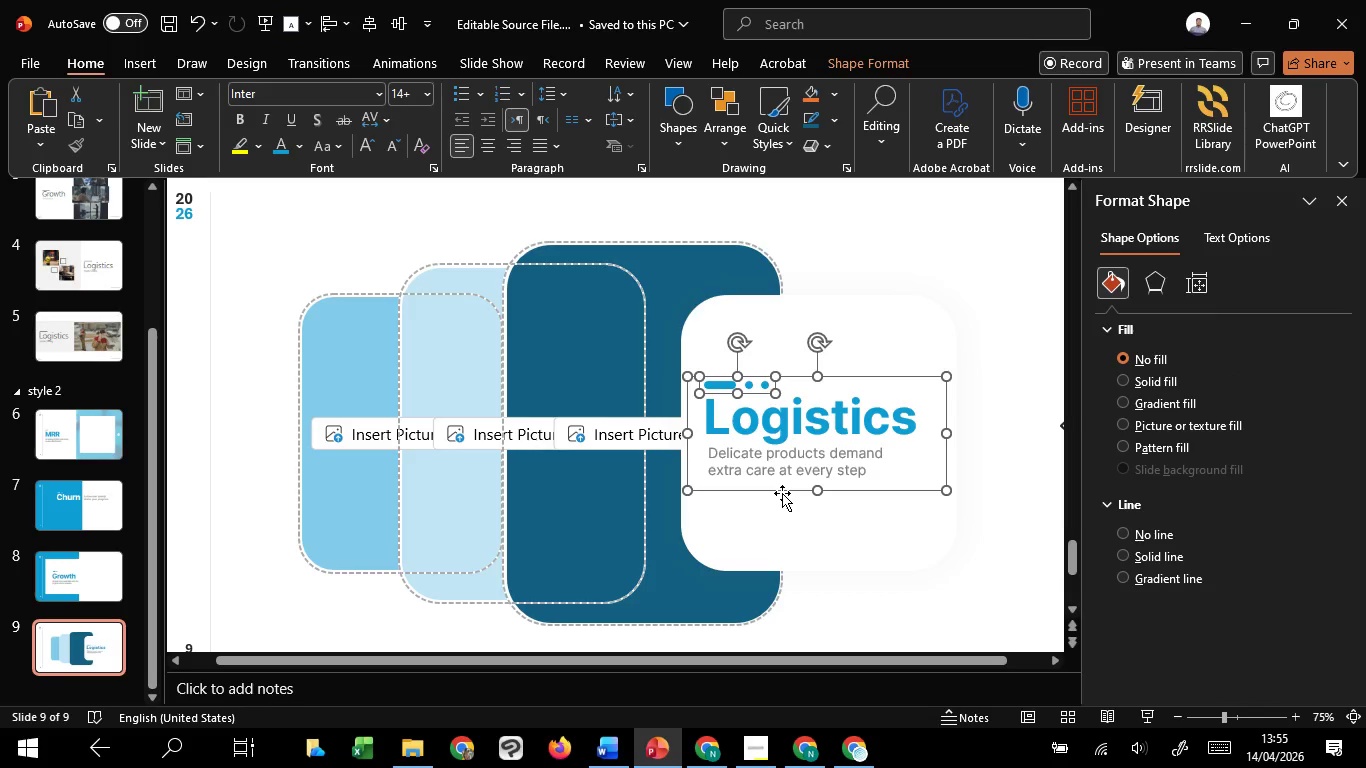 
key(Shift+ShiftLeft)
 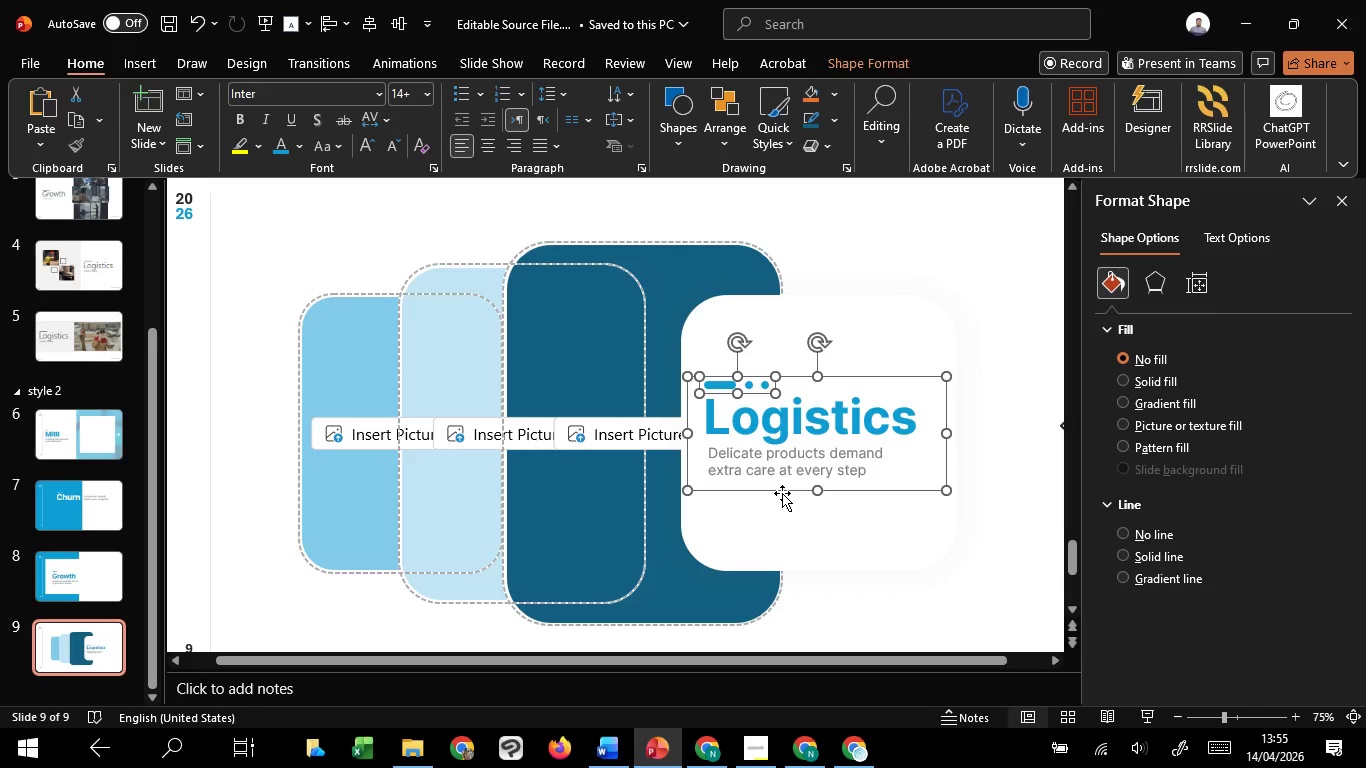 
key(Shift+ShiftLeft)
 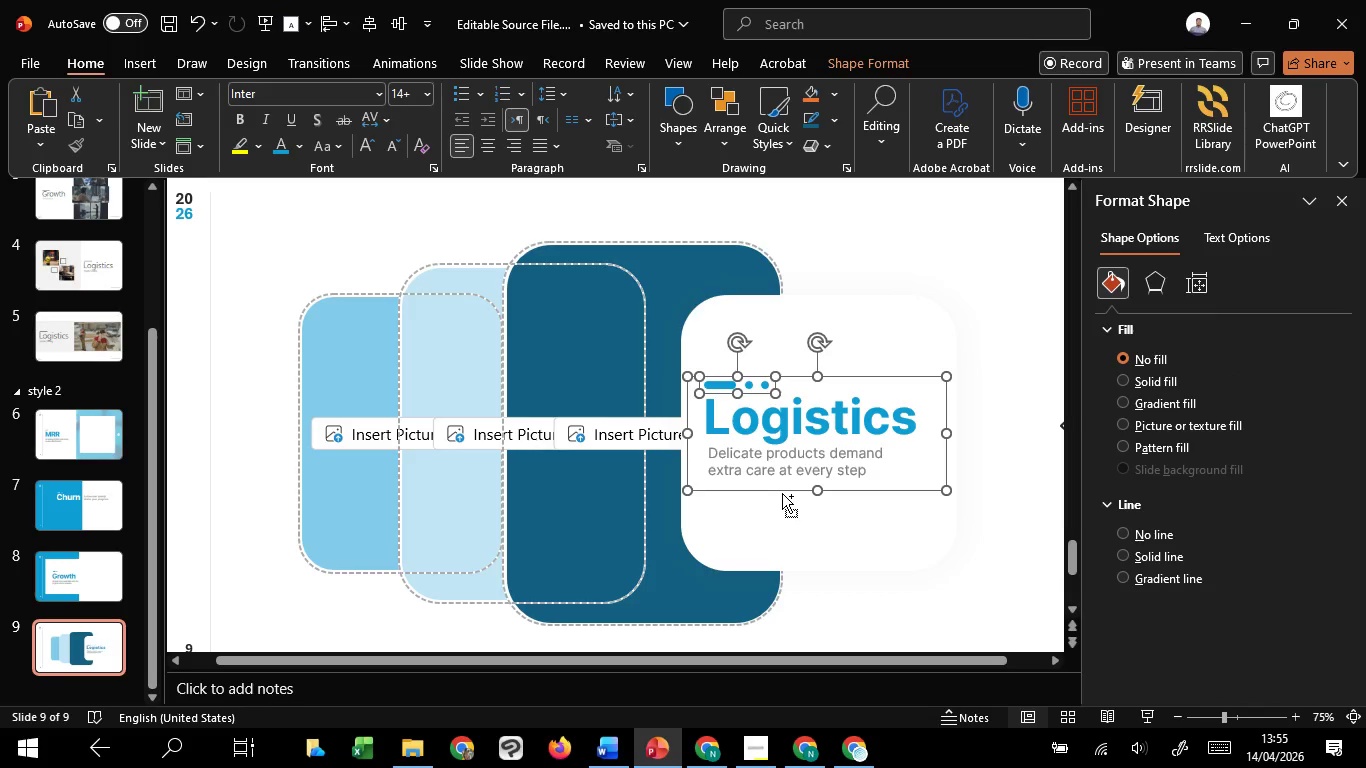 
hold_key(key=ControlLeft, duration=0.67)
 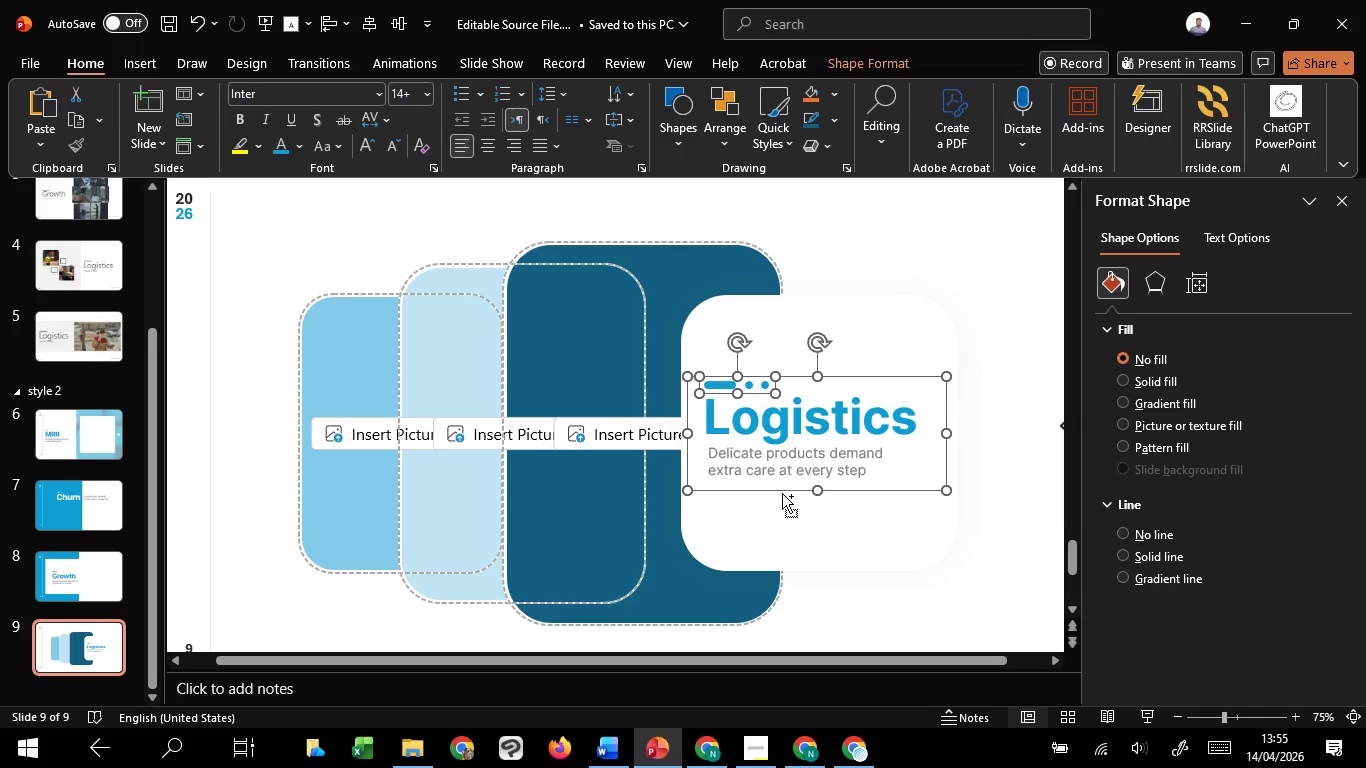 
key(Control+G)
 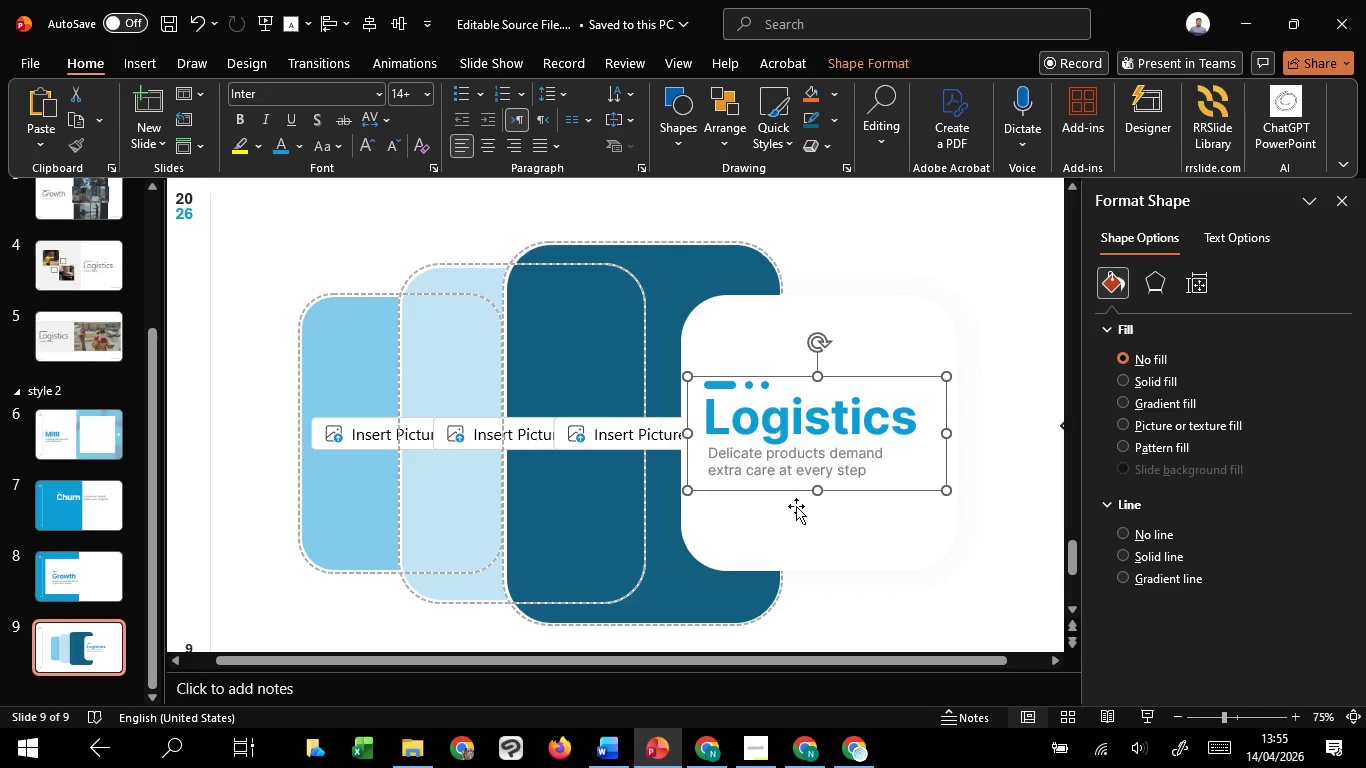 
hold_key(key=ShiftLeft, duration=1.11)
left_click([805, 523])
 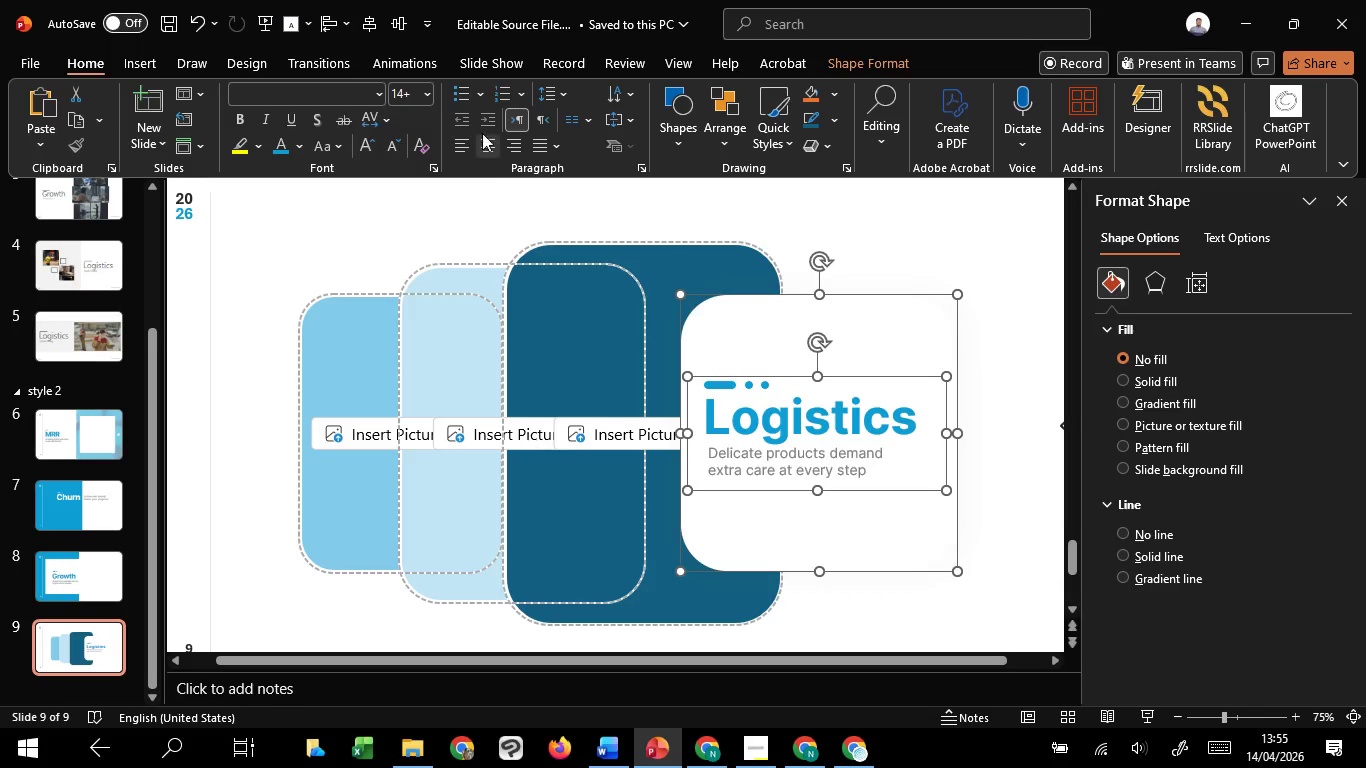 
left_click([406, 12])
 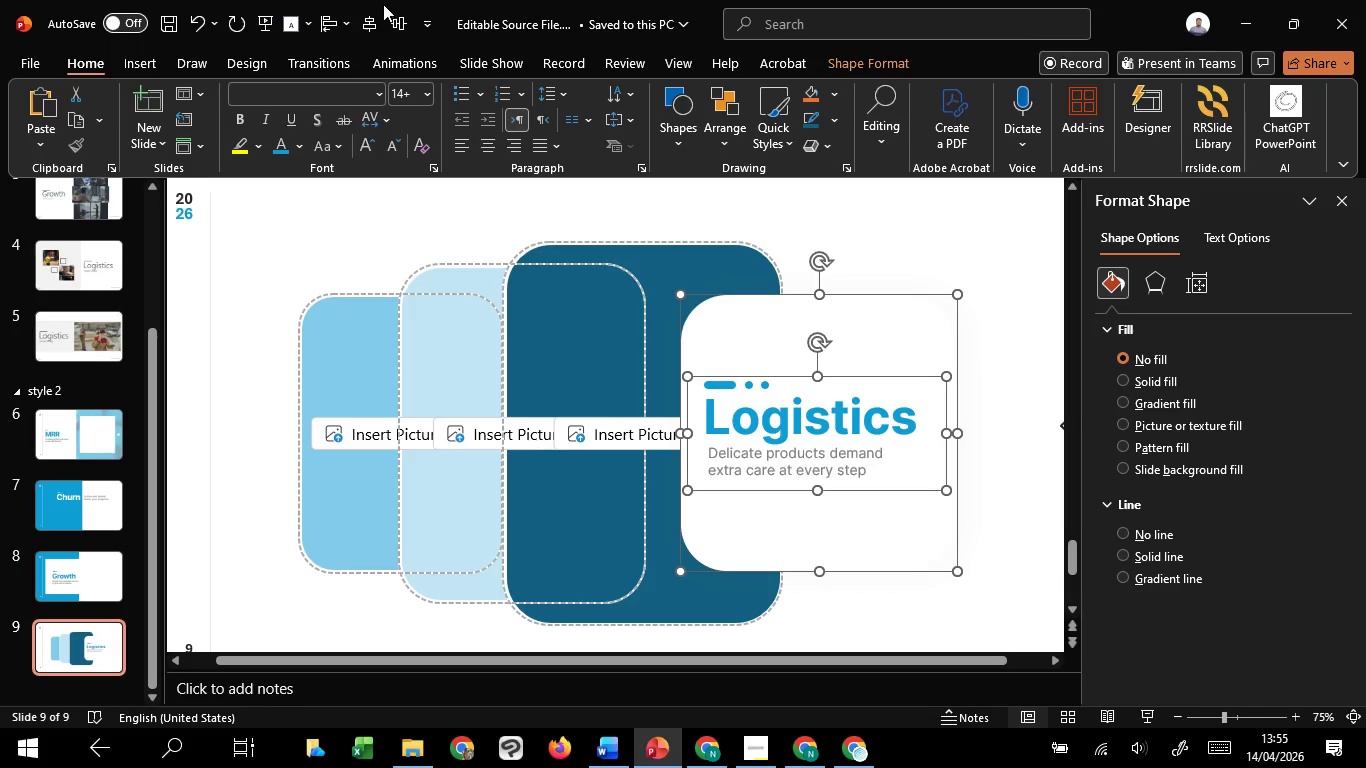 
left_click([374, 16])
 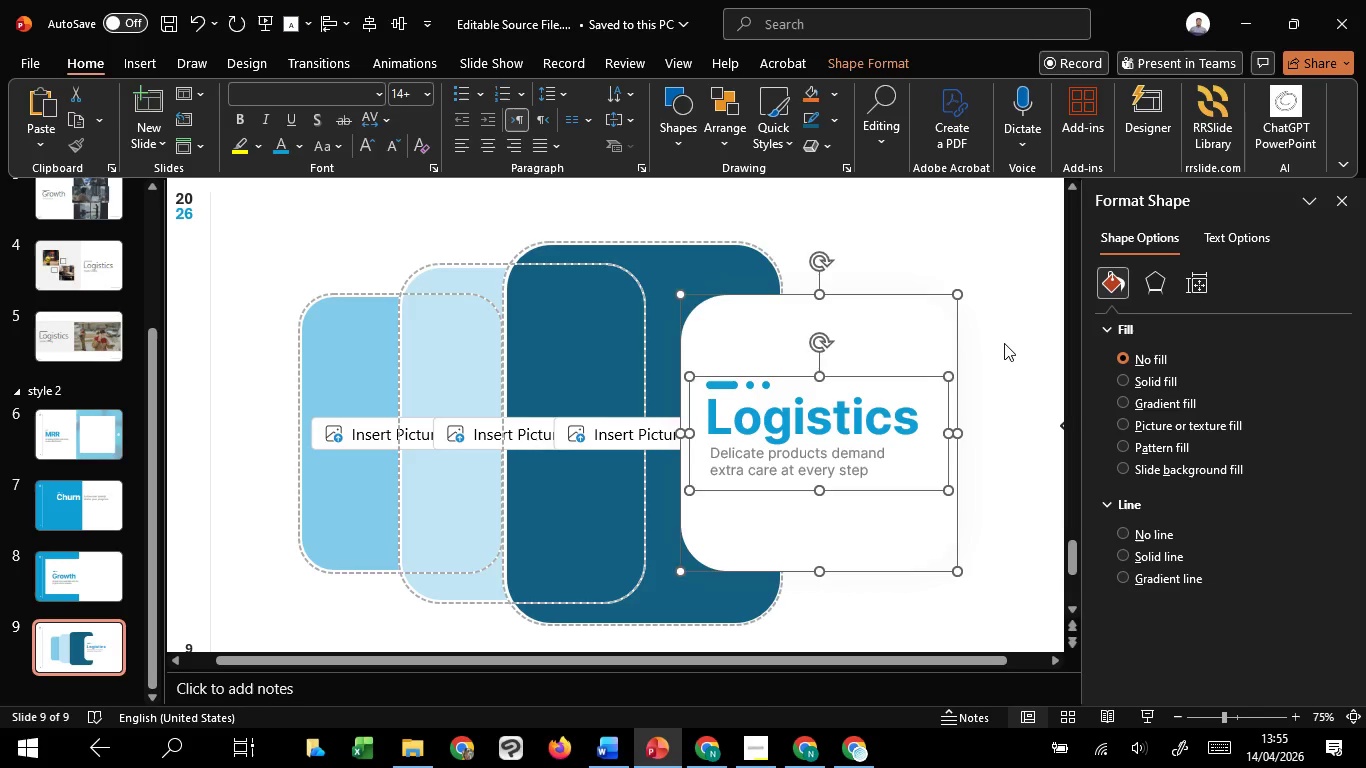 
left_click([1005, 344])
 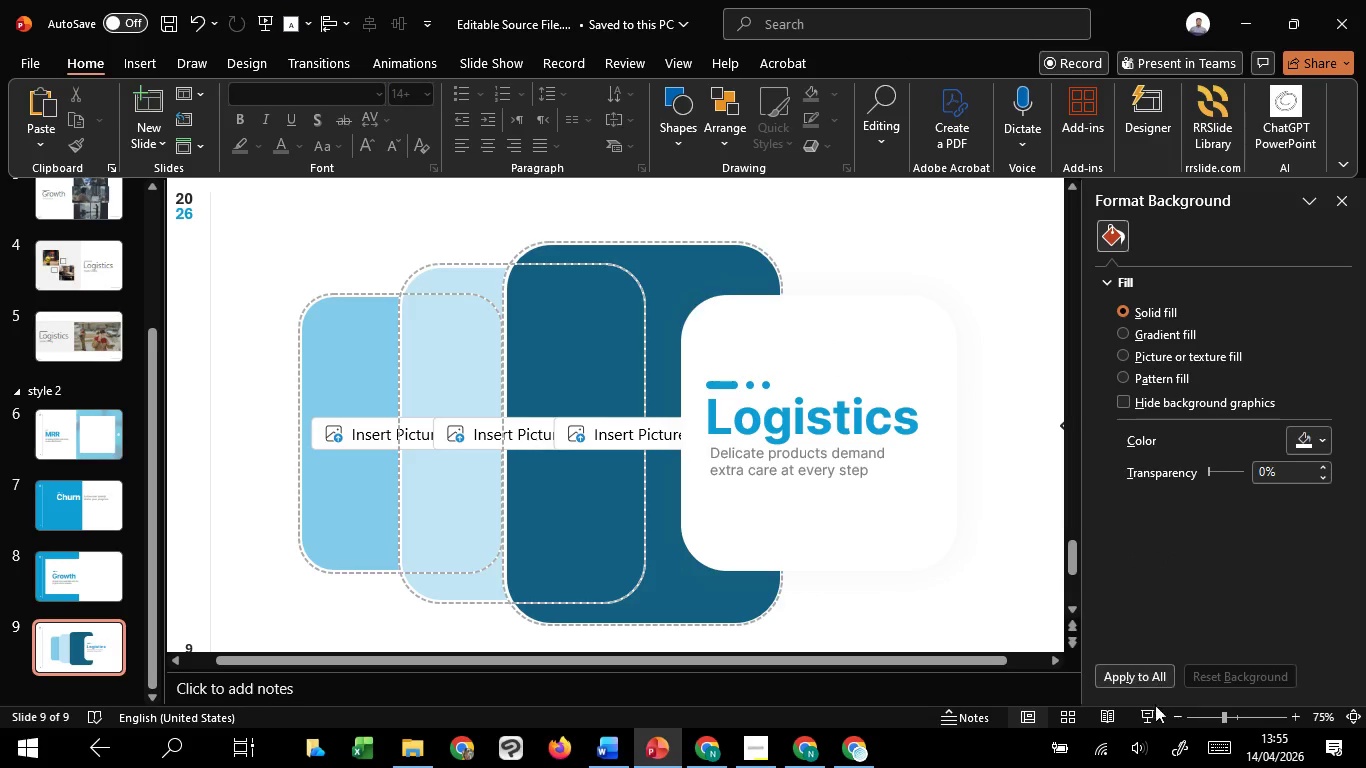 
left_click([1155, 713])
 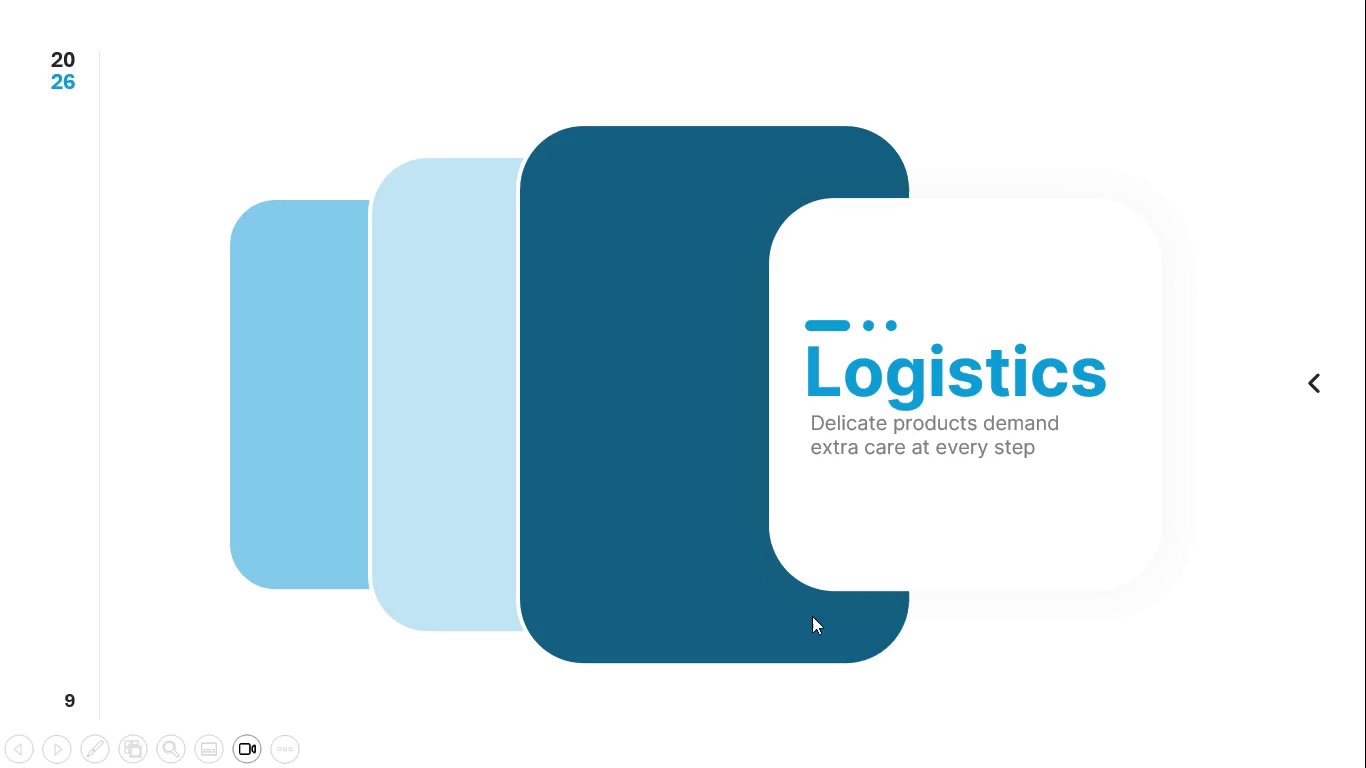 
key(Escape)
 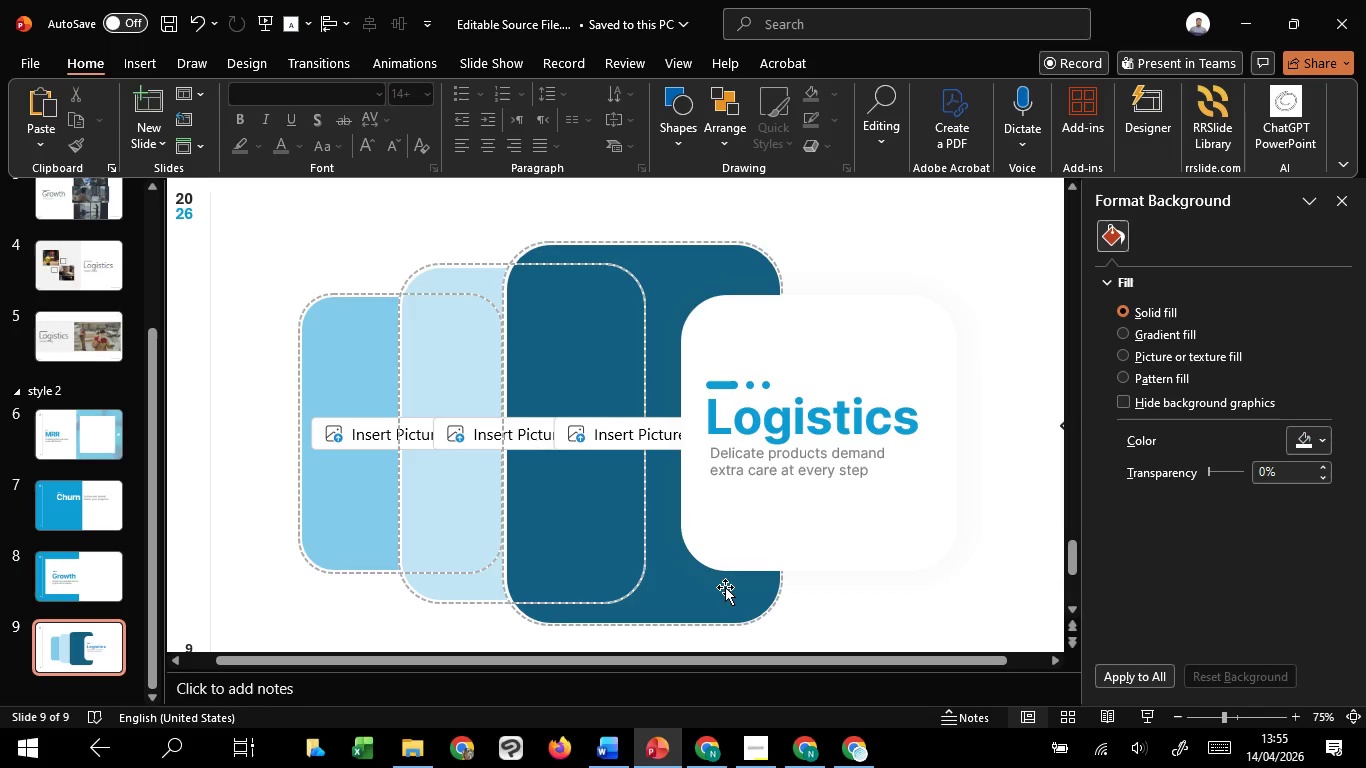 
hold_key(key=ControlLeft, duration=1.3)
scroll: coordinate [725, 587], scroll_direction: down, amount: 2.0
 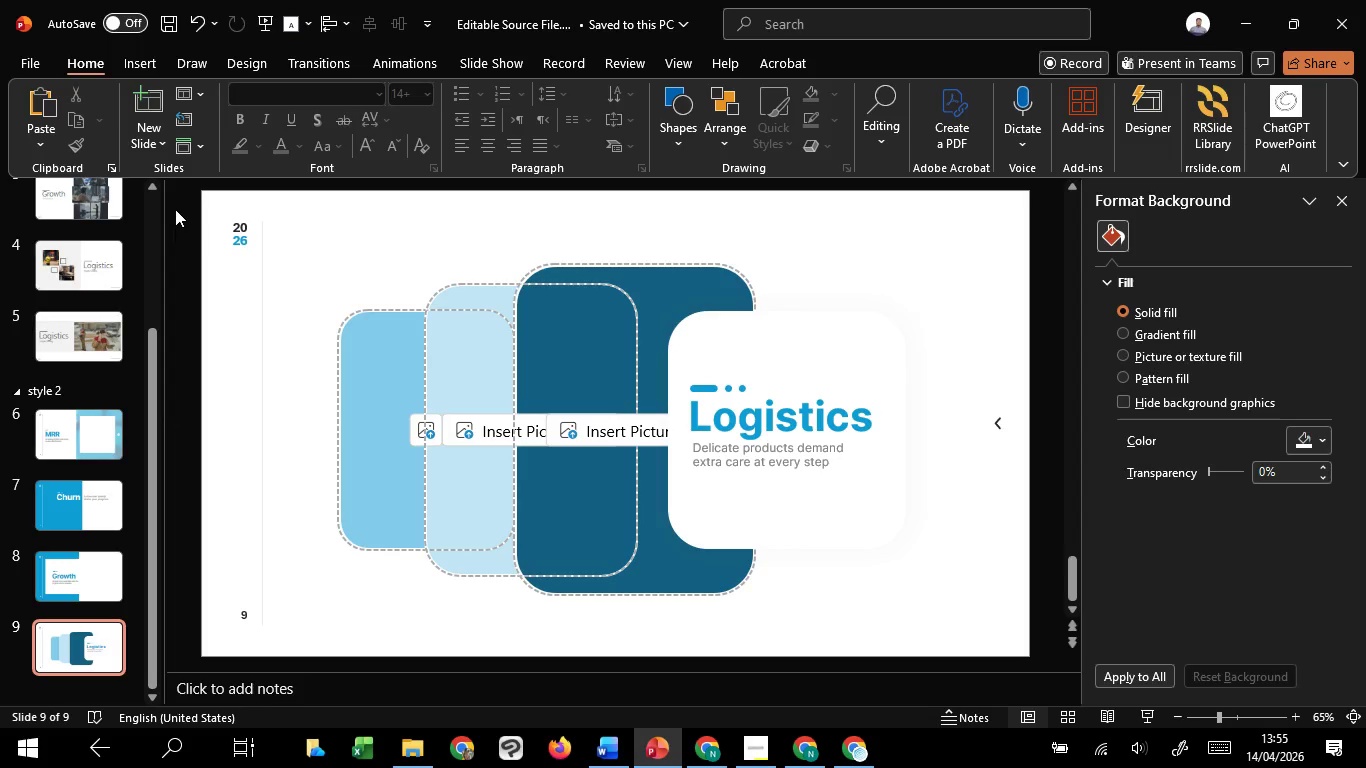 
left_click([159, 152])
 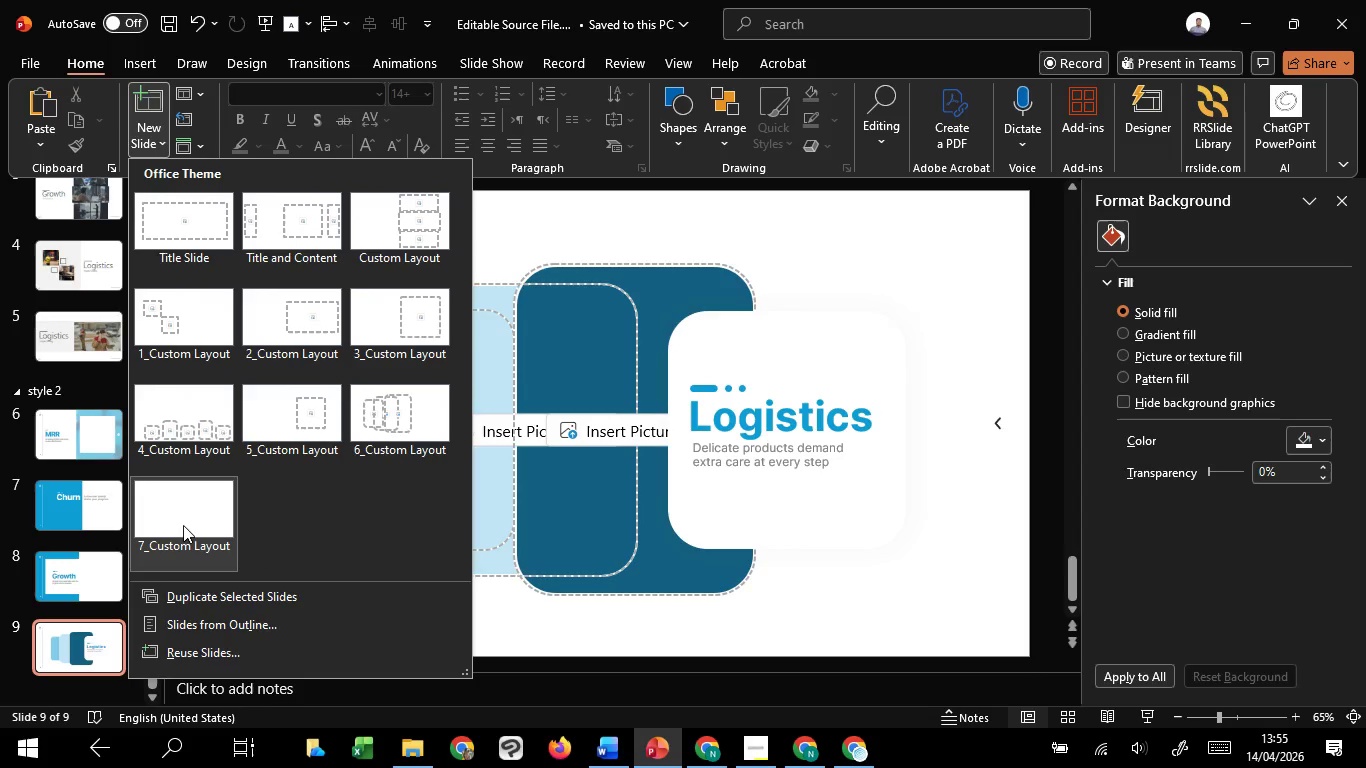 
left_click([183, 525])
 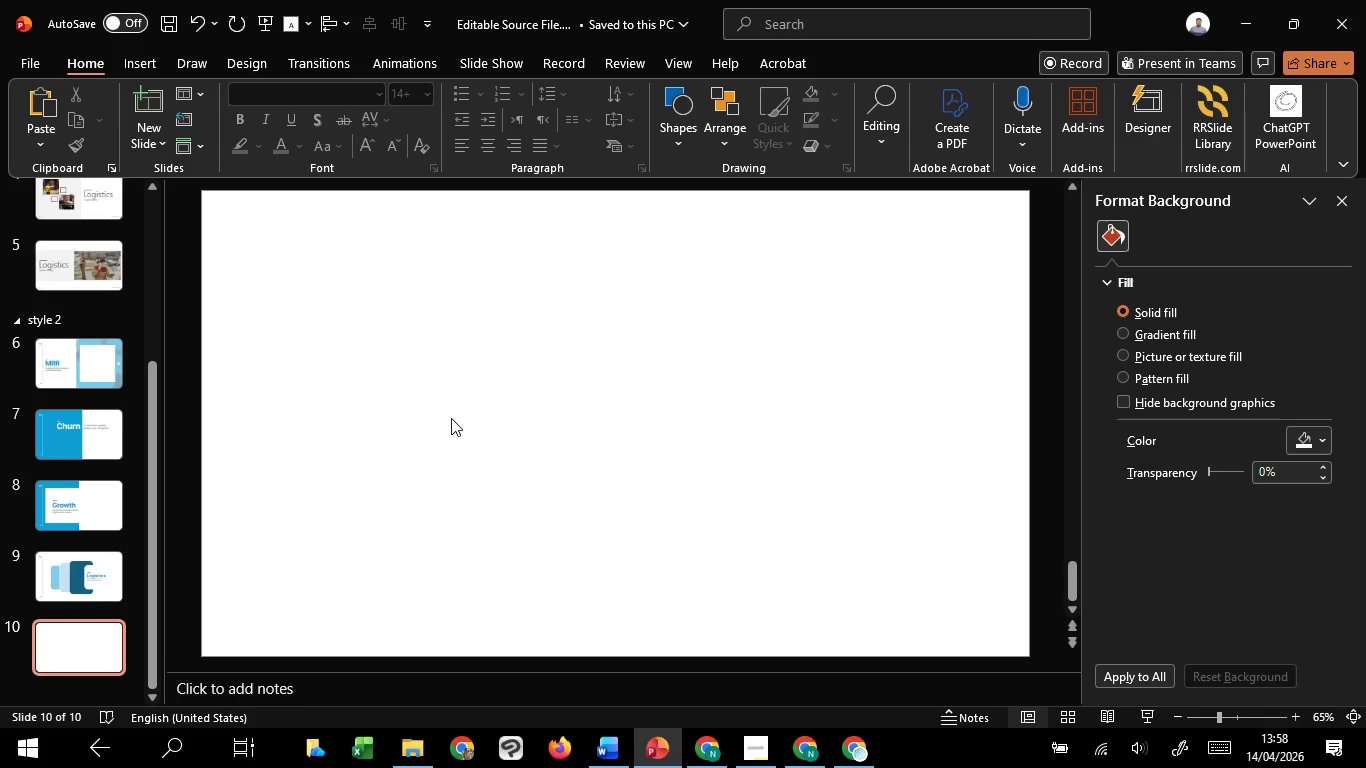 
wait(161.58)
 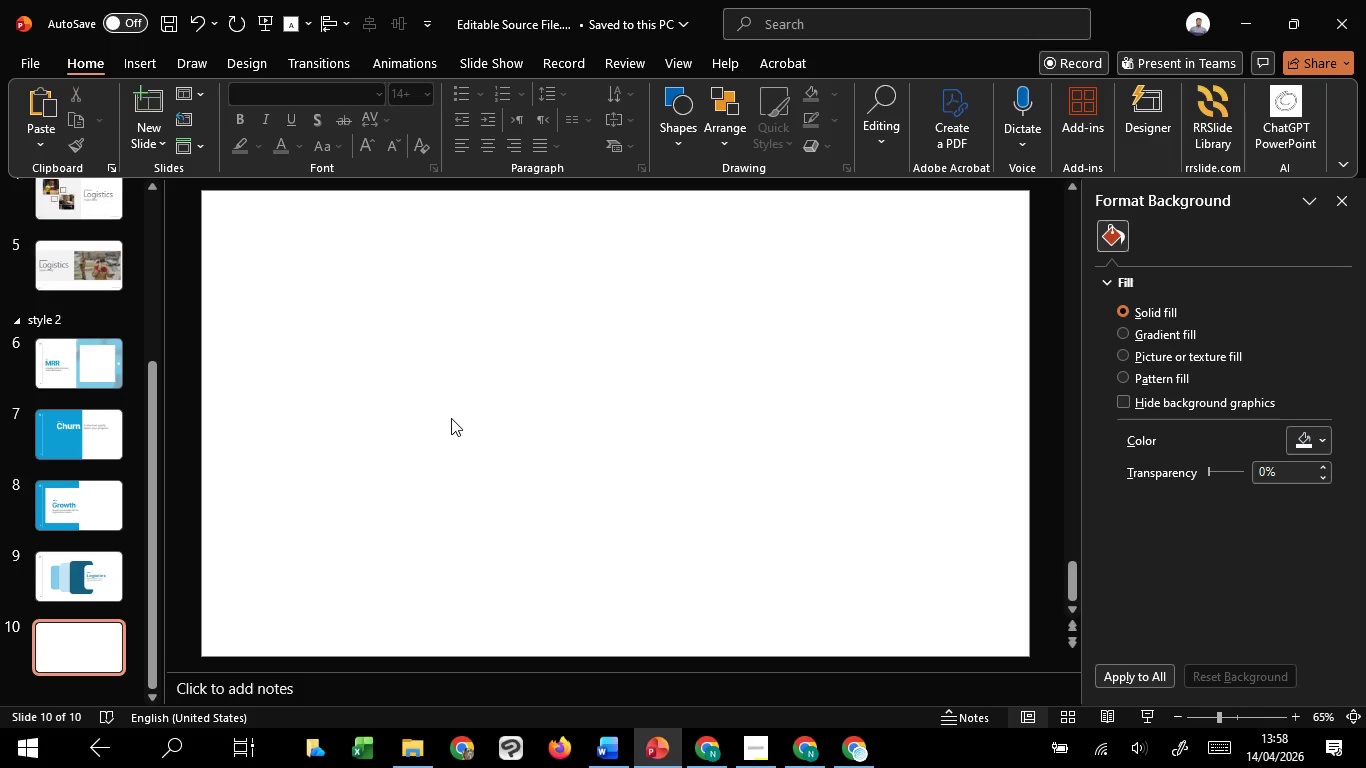 
scroll: coordinate [451, 418], scroll_direction: up, amount: 1.0
 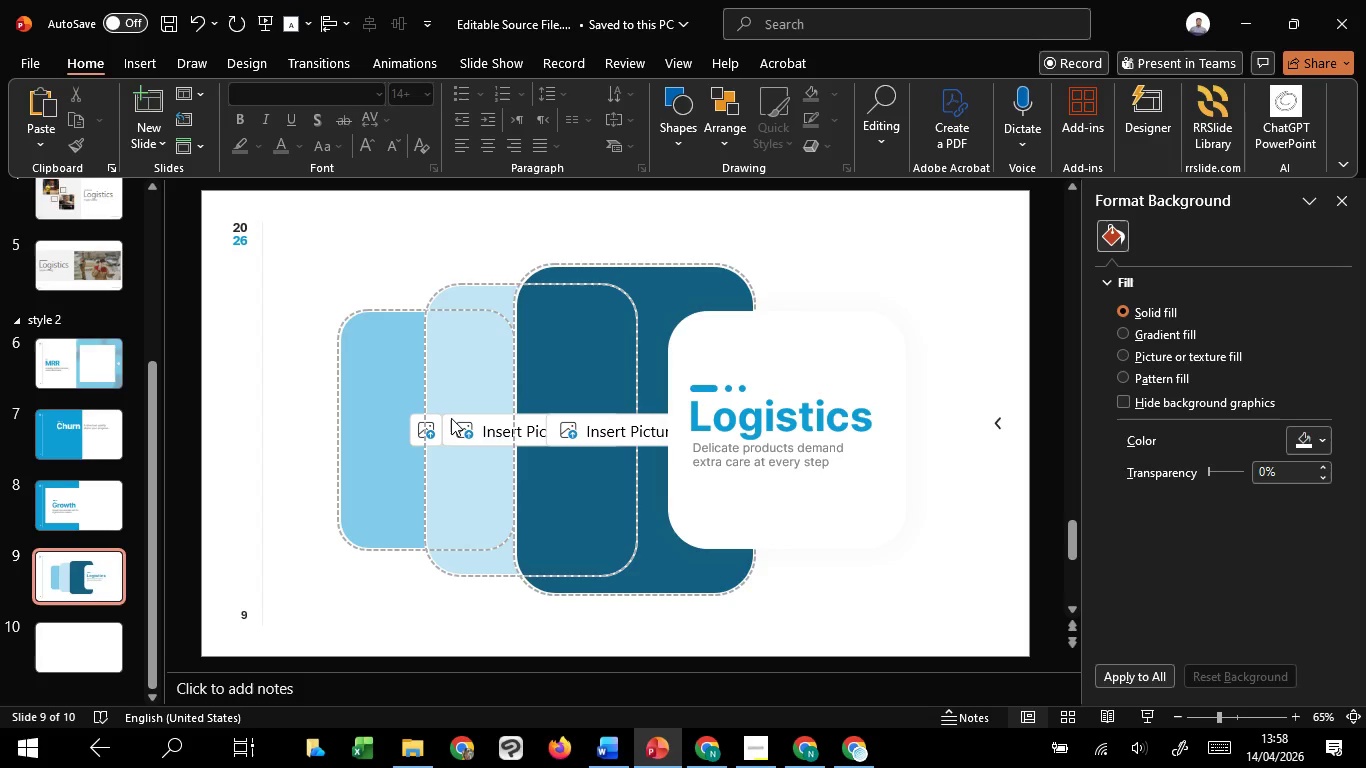 
wait(10.62)
 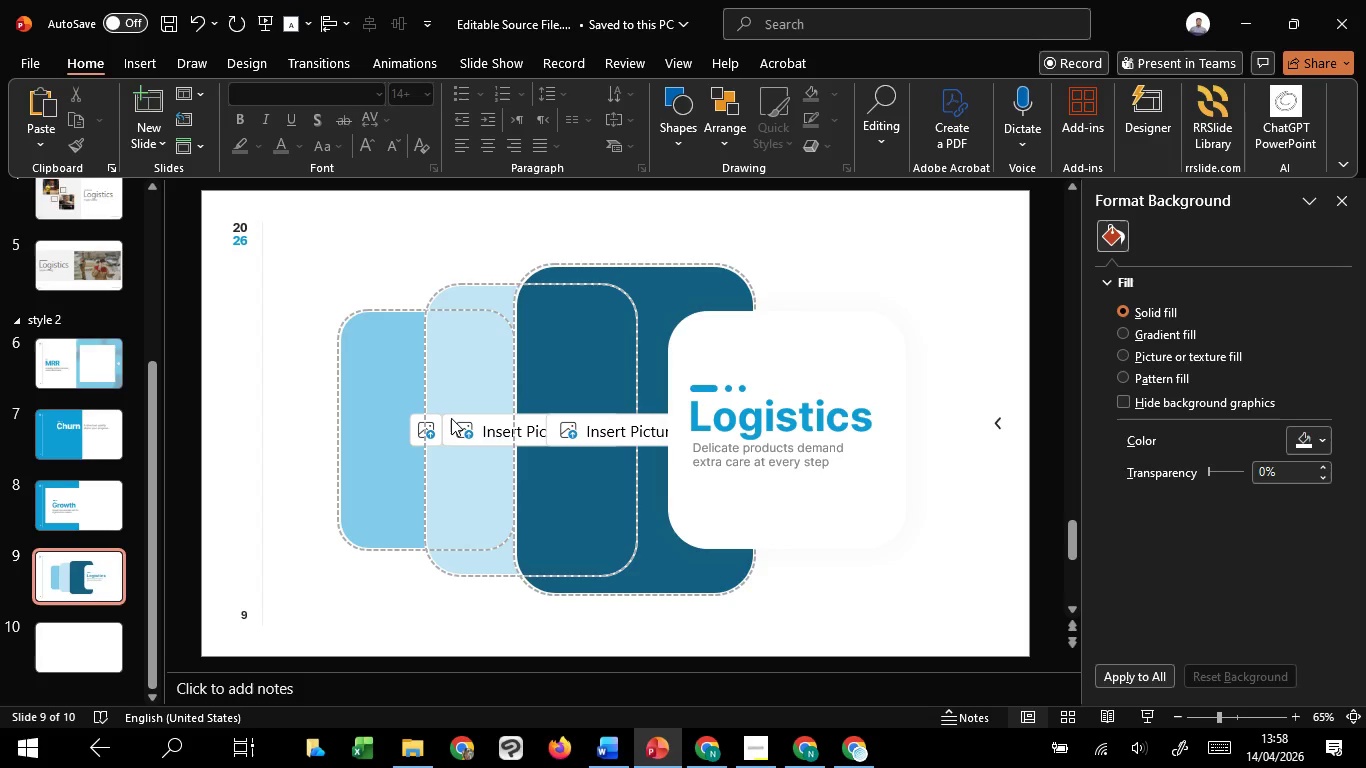 
scroll: coordinate [793, 291], scroll_direction: down, amount: 2.0
 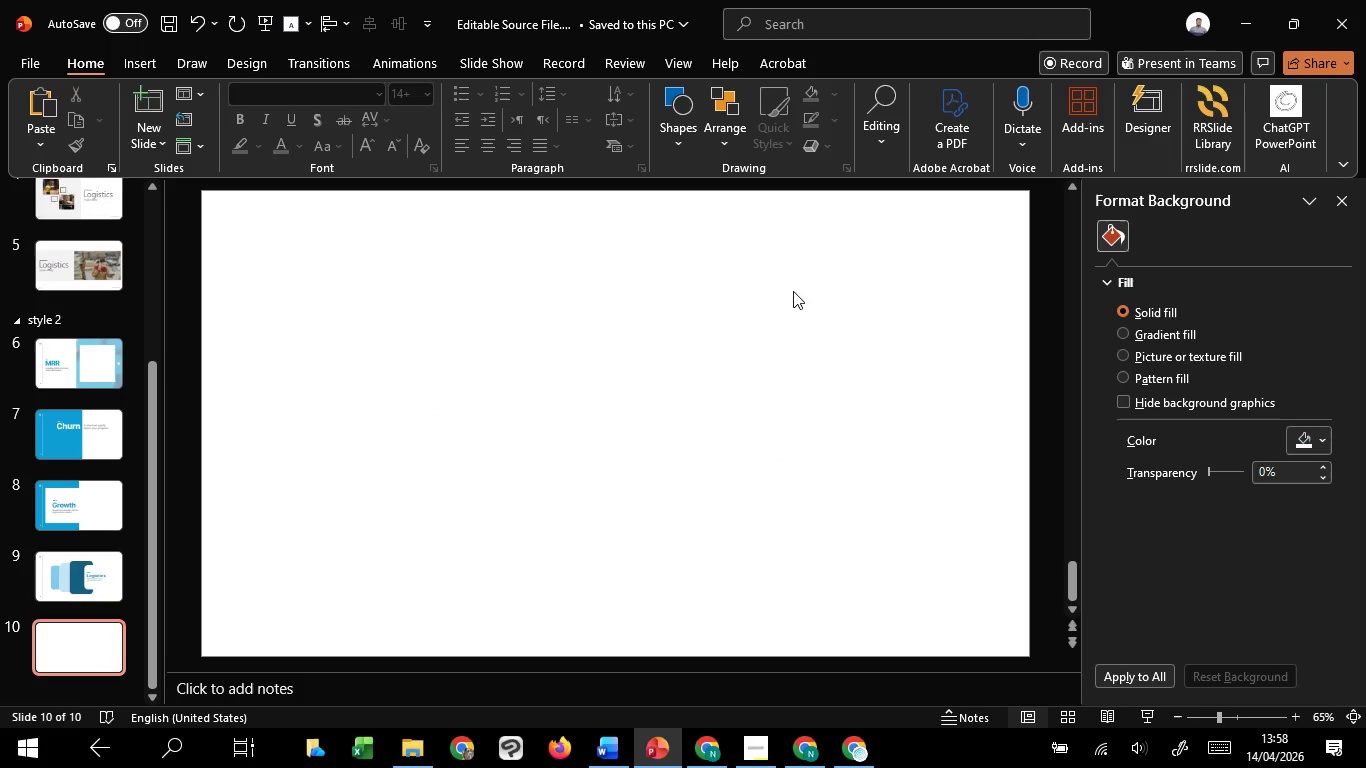 
scroll: coordinate [793, 291], scroll_direction: up, amount: 1.0
 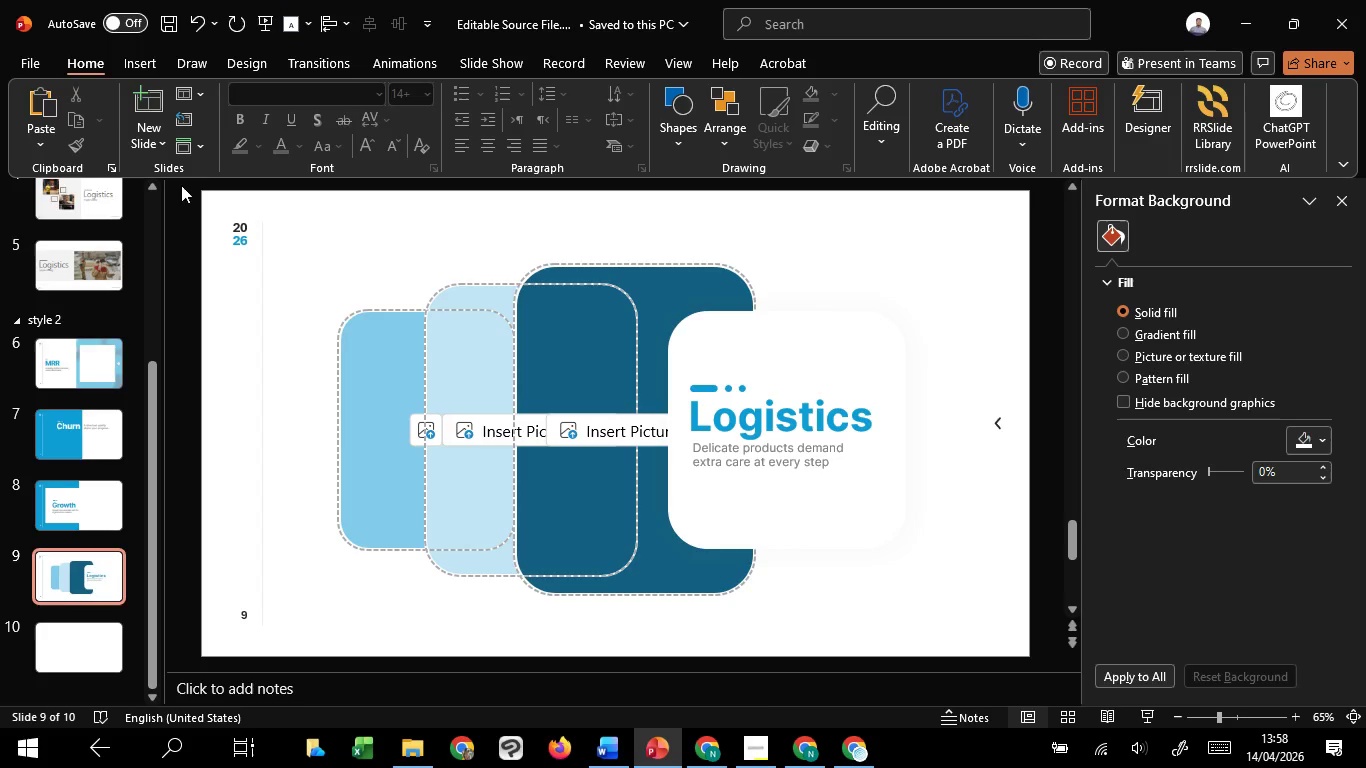 
left_click_drag(start_coordinate=[176, 185], to_coordinate=[343, 687])
 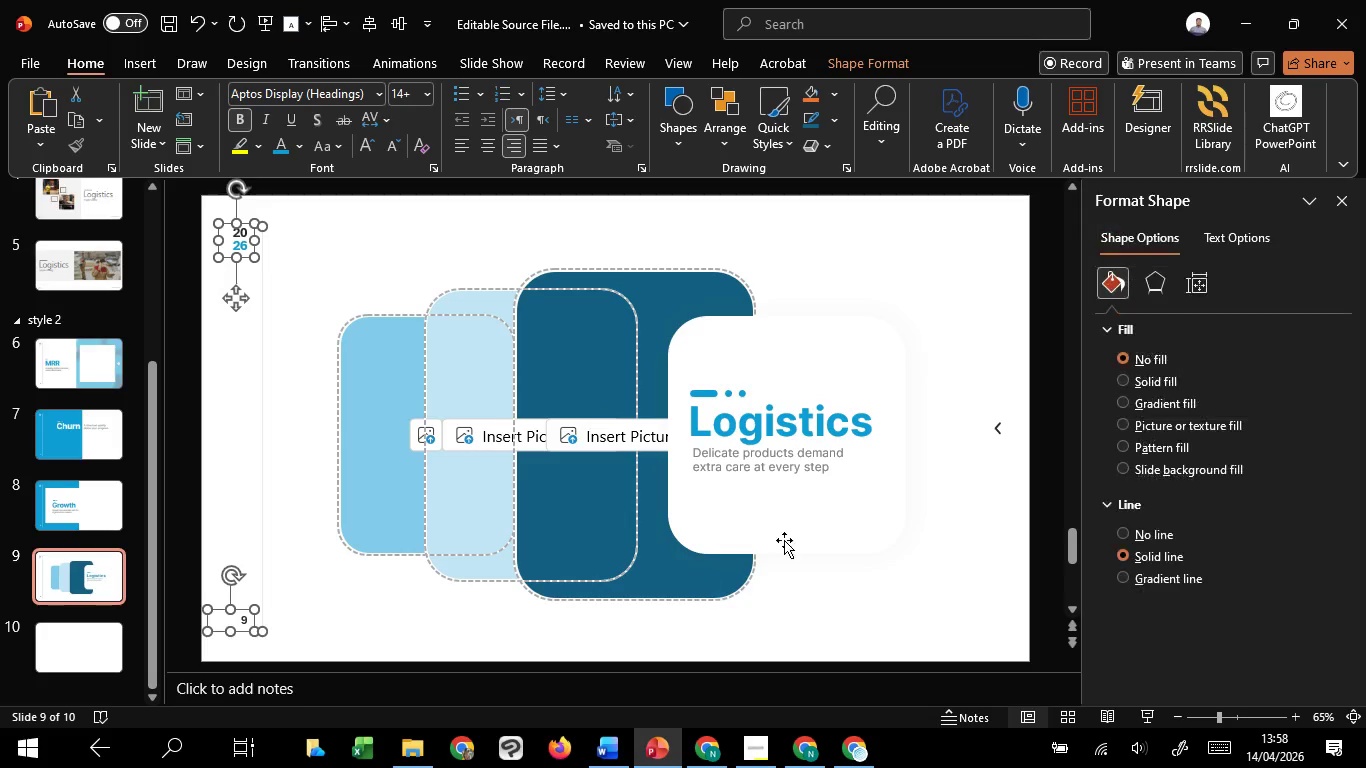 
hold_key(key=ShiftLeft, duration=1.24)
left_click([1006, 429])
 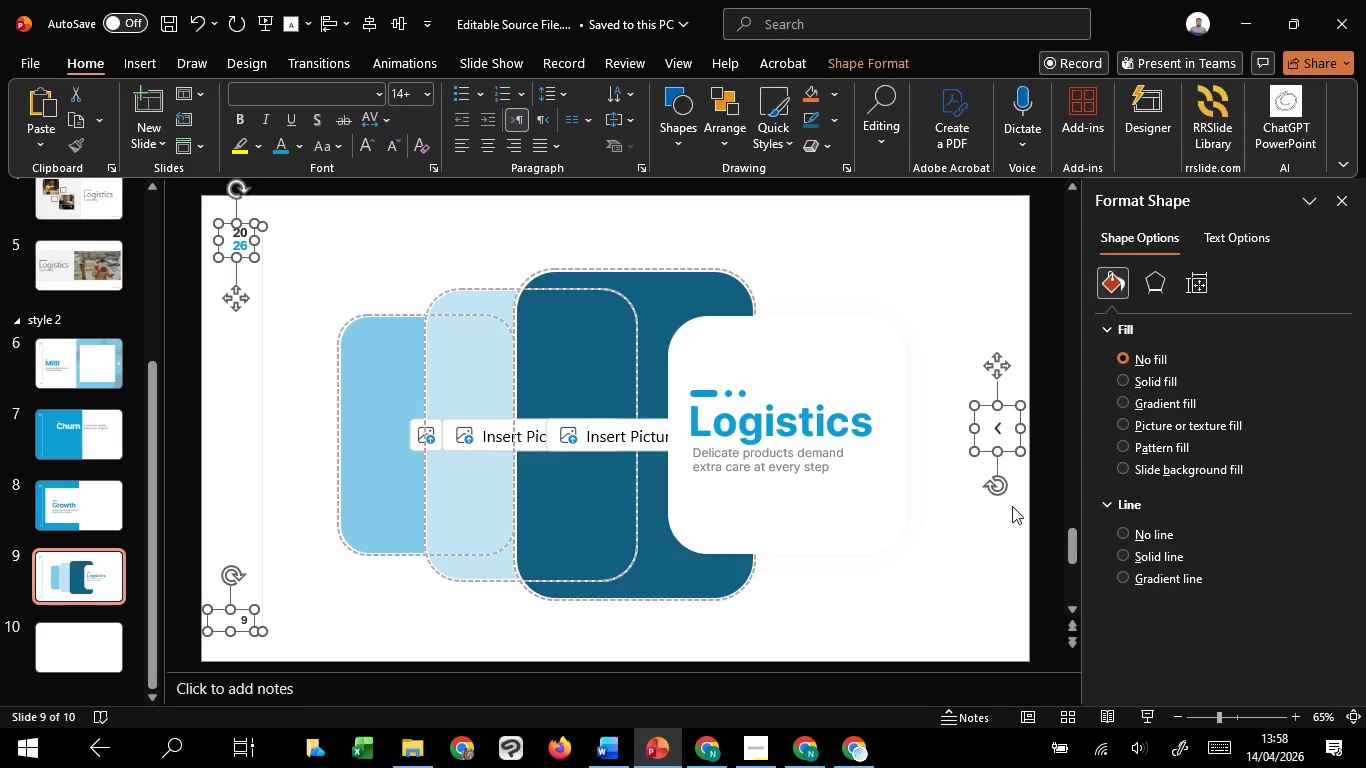 
key(Control+C)
 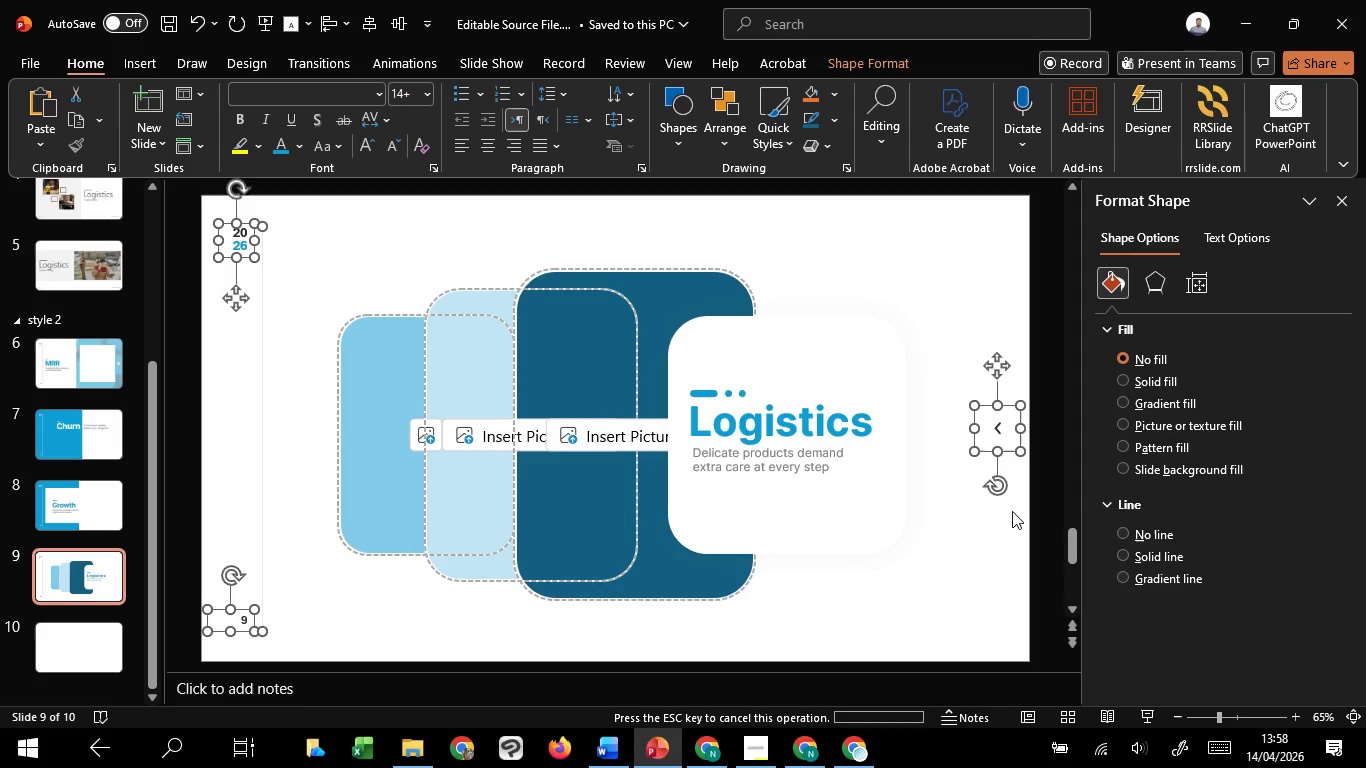 
key(Control+C)
 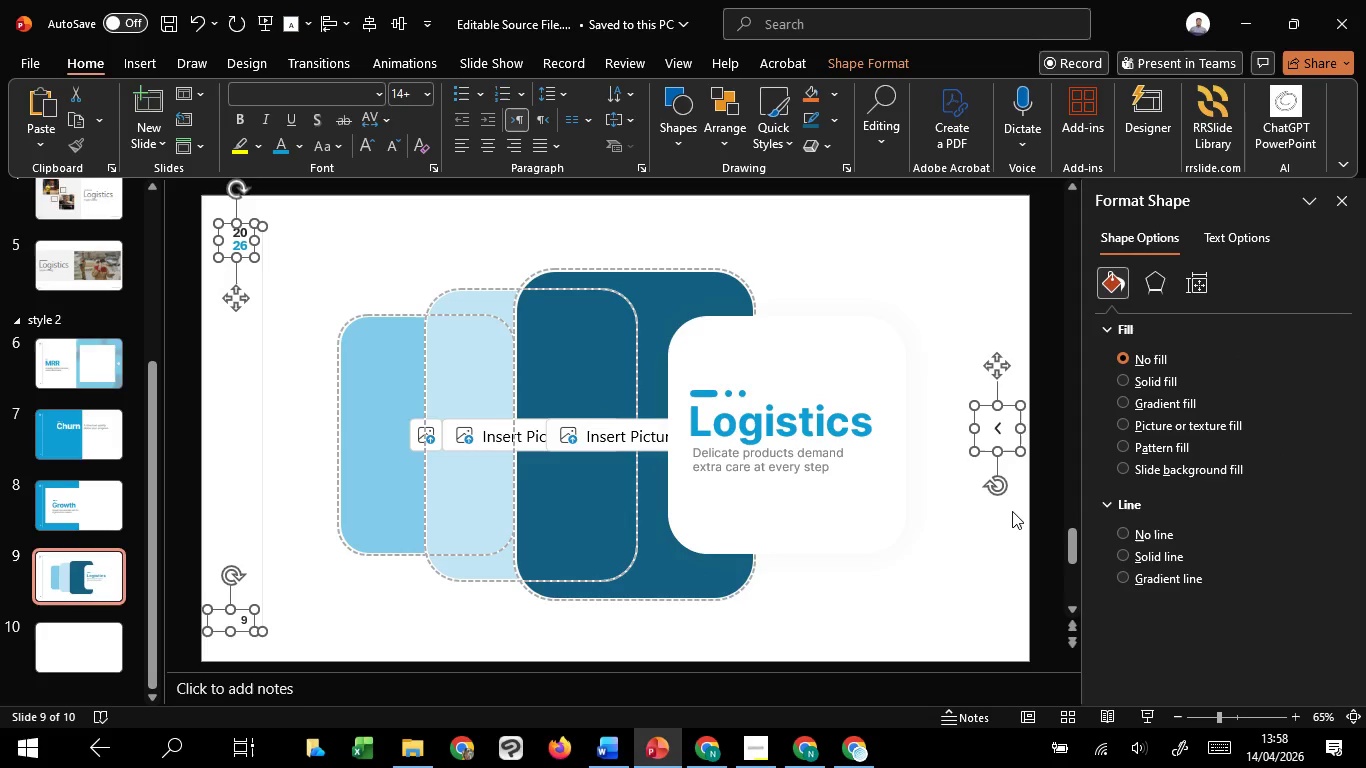 
key(Control+C)
 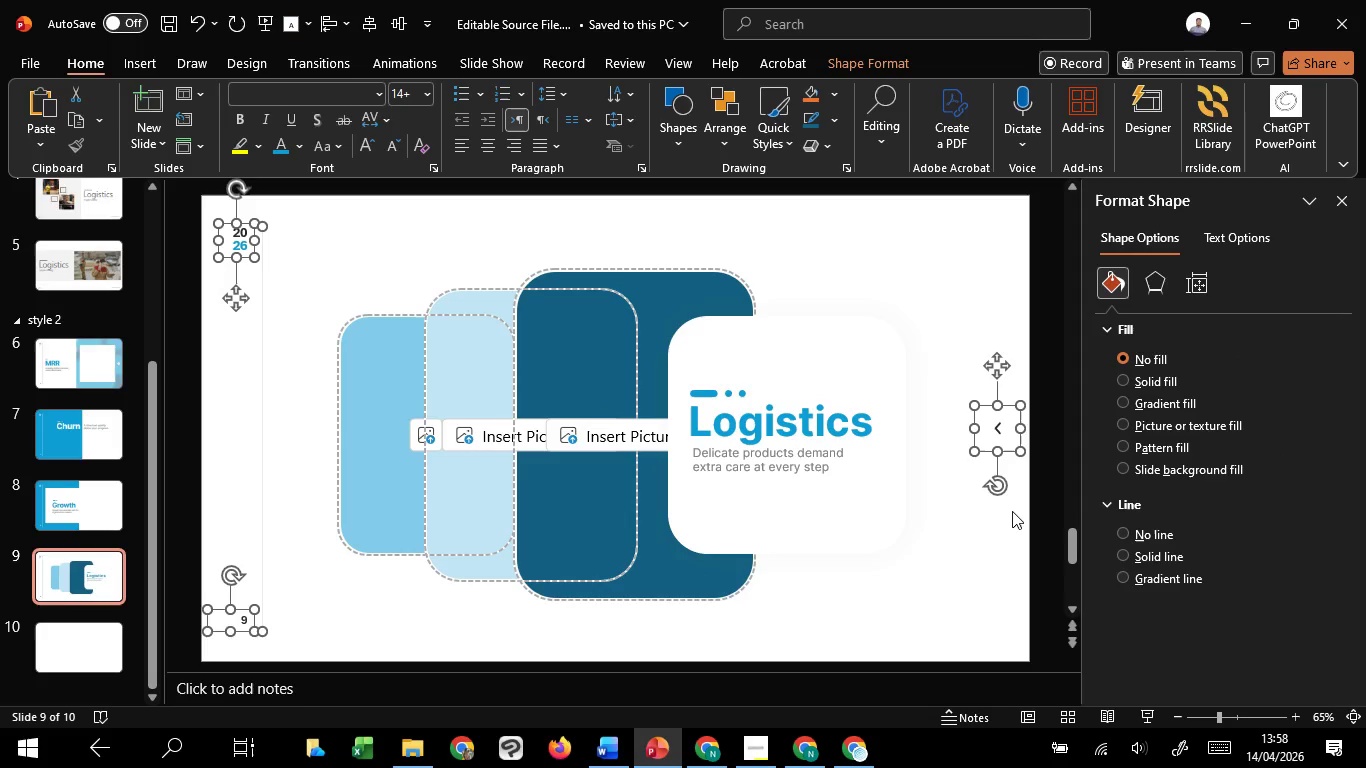 
key(Control+C)
 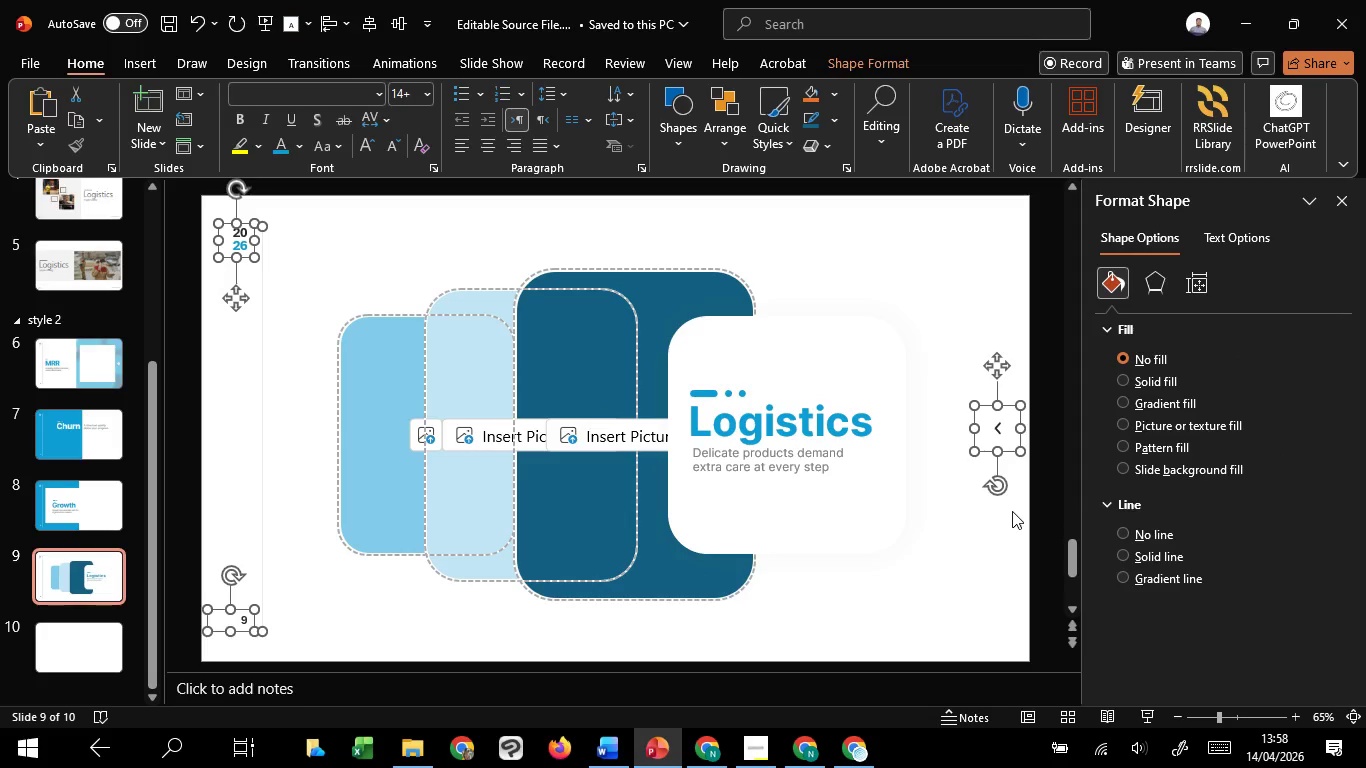 
scroll: coordinate [1012, 511], scroll_direction: down, amount: 1.0
 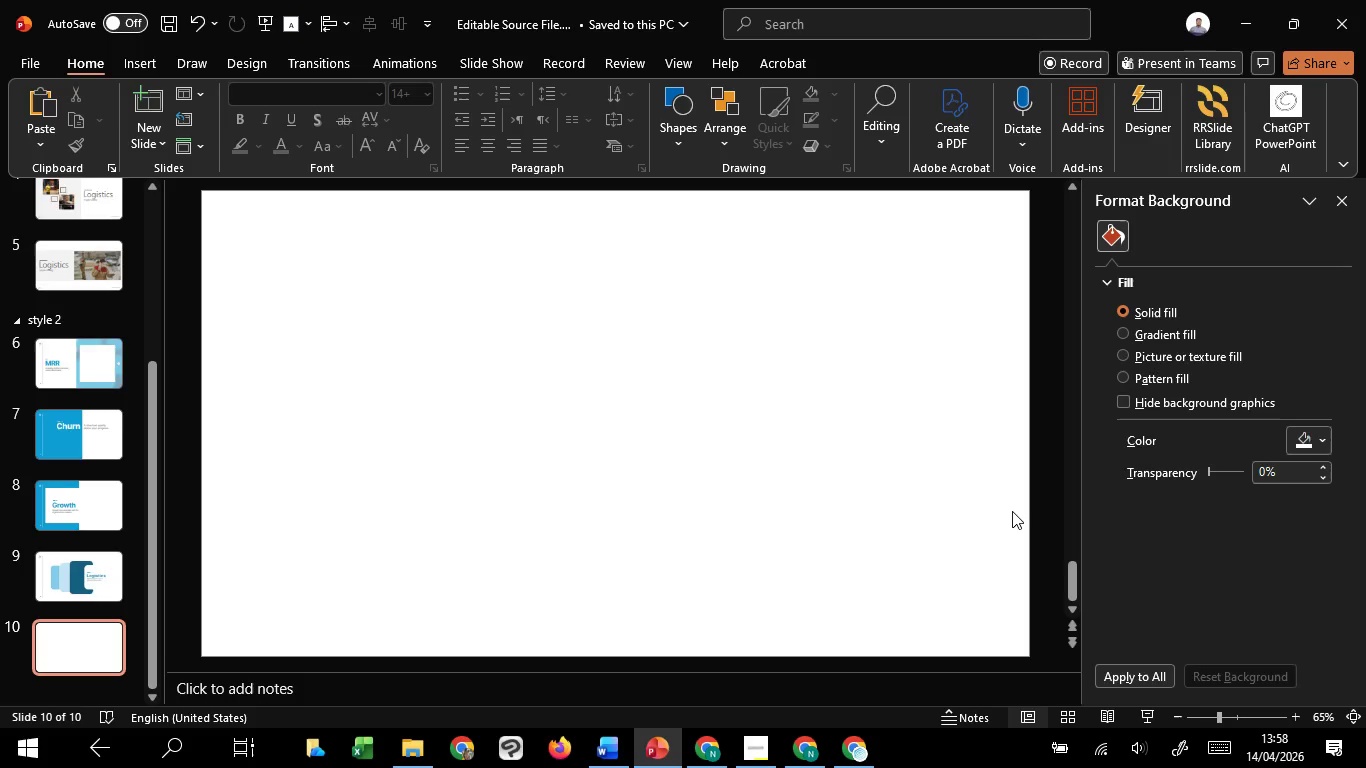 
key(Control+V)
 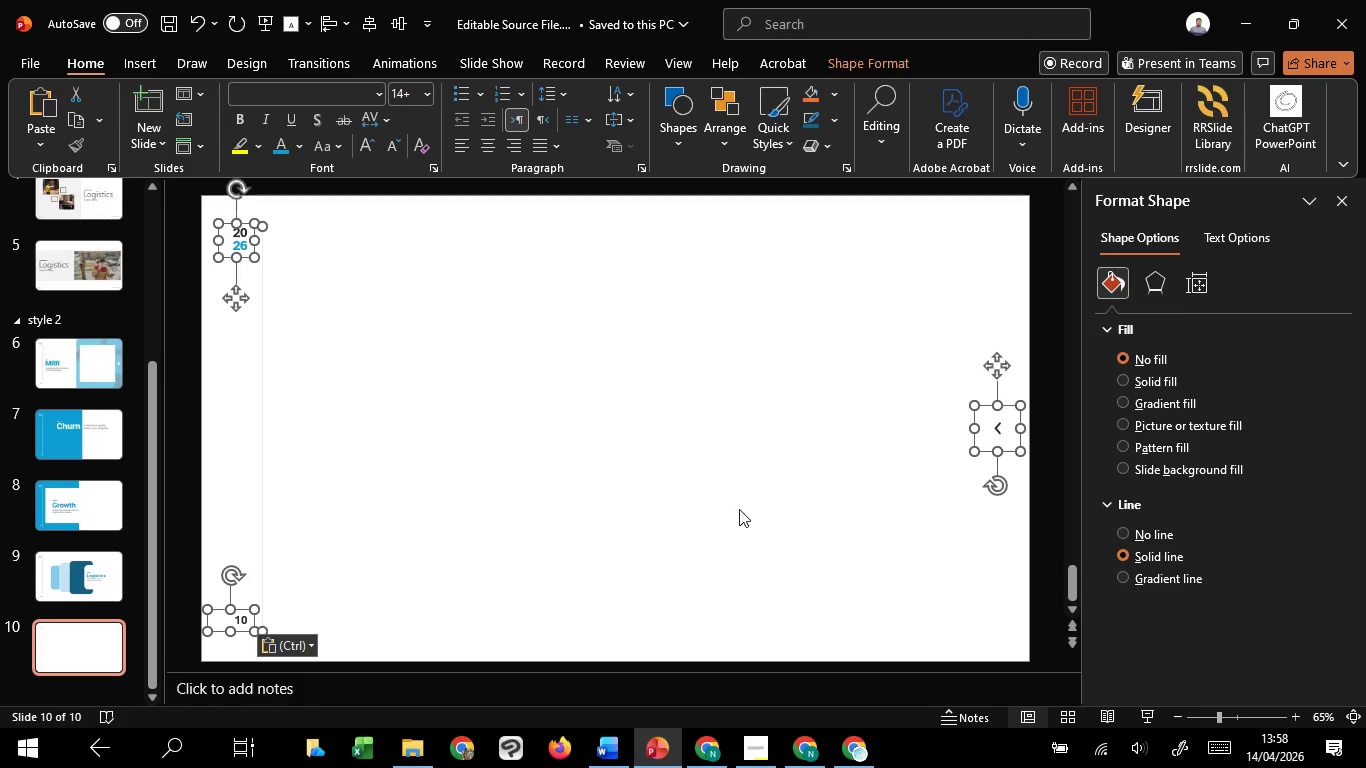 
left_click([739, 509])
 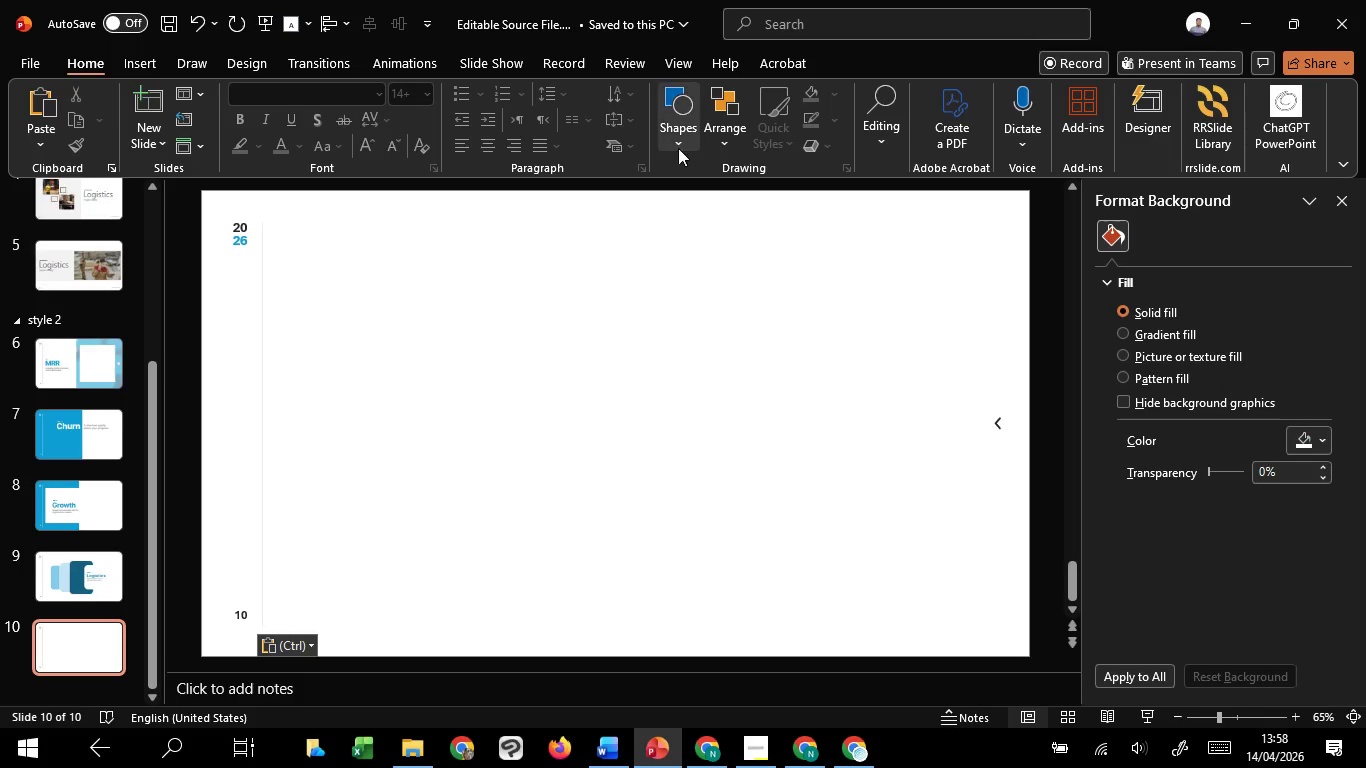 
left_click([686, 146])
 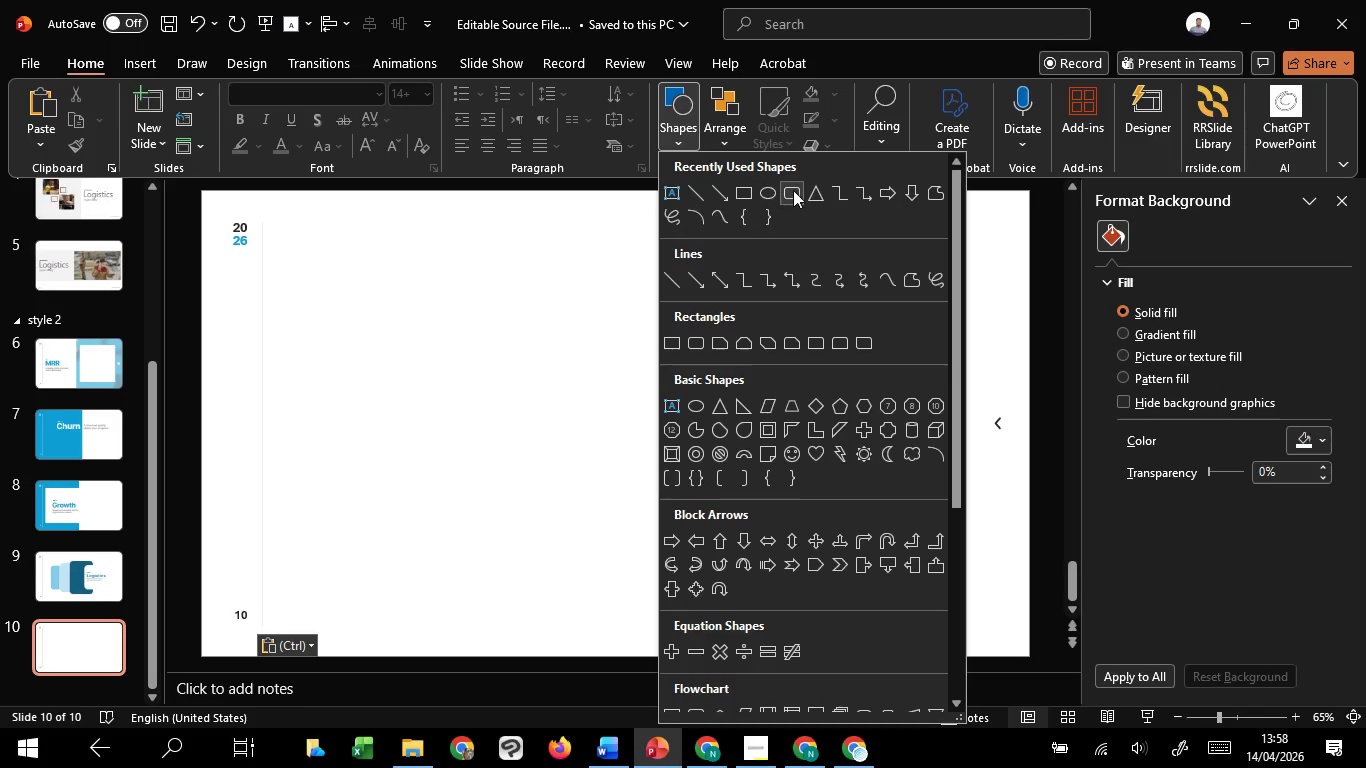 
left_click([792, 191])
 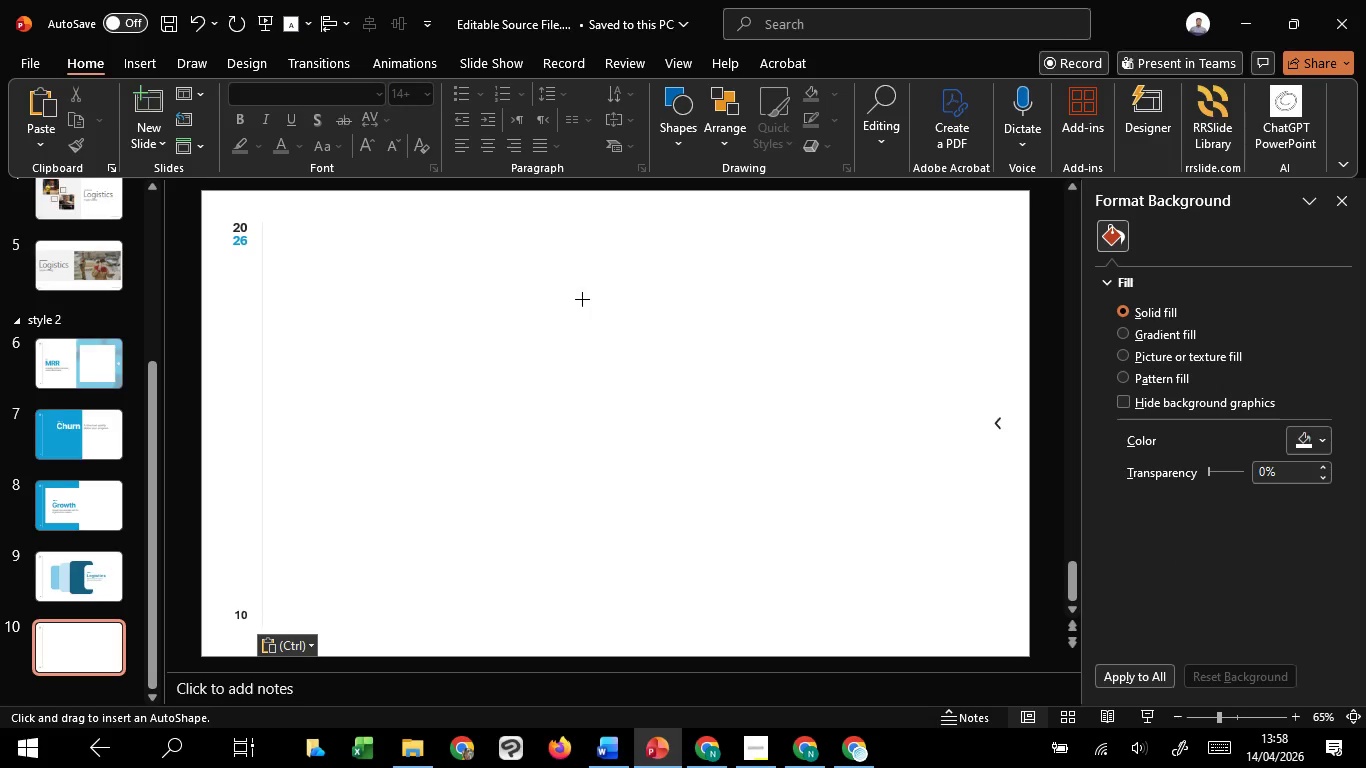 
hold_key(key=ControlLeft, duration=1.53)
hold_key(key=ShiftLeft, duration=1.34)
left_click_drag(start_coordinate=[527, 301], to_coordinate=[615, 402])
 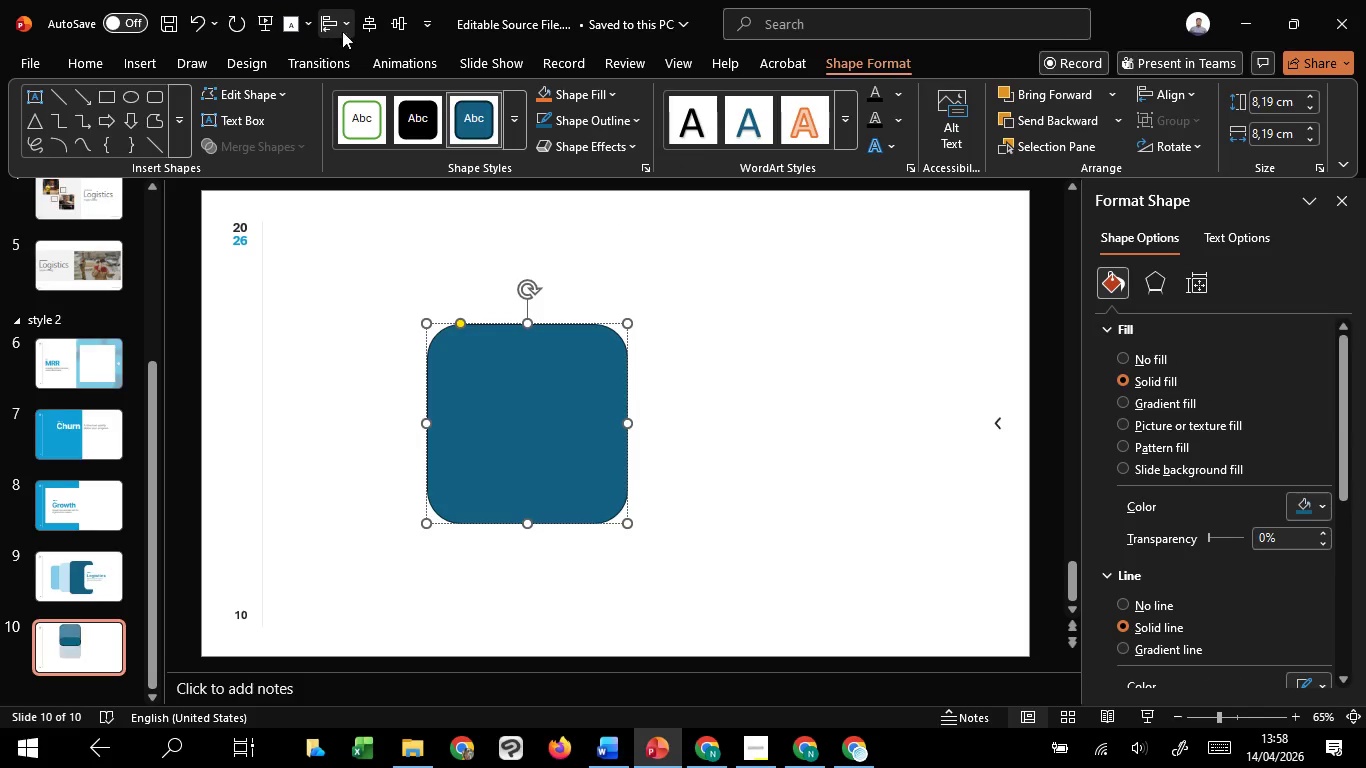 
left_click([365, 23])
 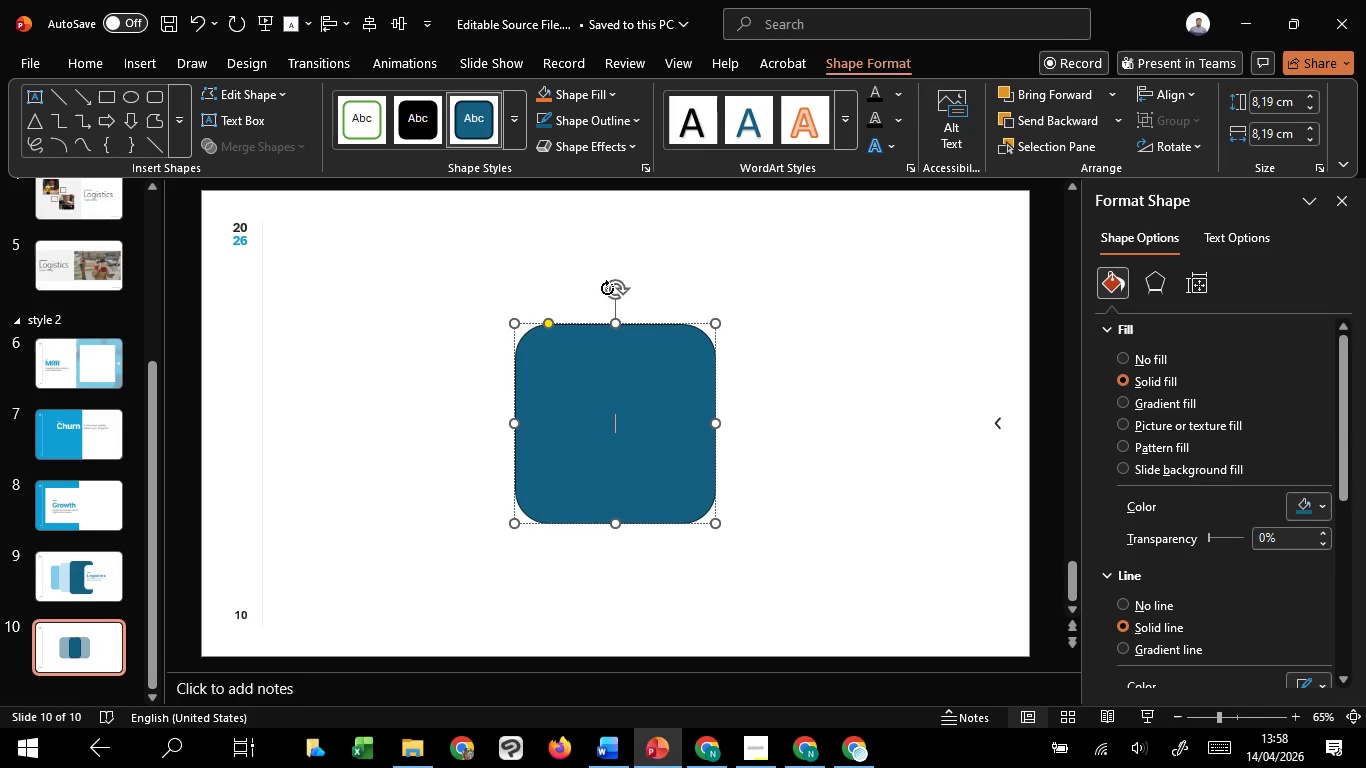 
hold_key(key=ControlLeft, duration=2.73)
hold_key(key=ShiftLeft, duration=1.5)
left_click_drag(start_coordinate=[512, 328], to_coordinate=[446, 275])
 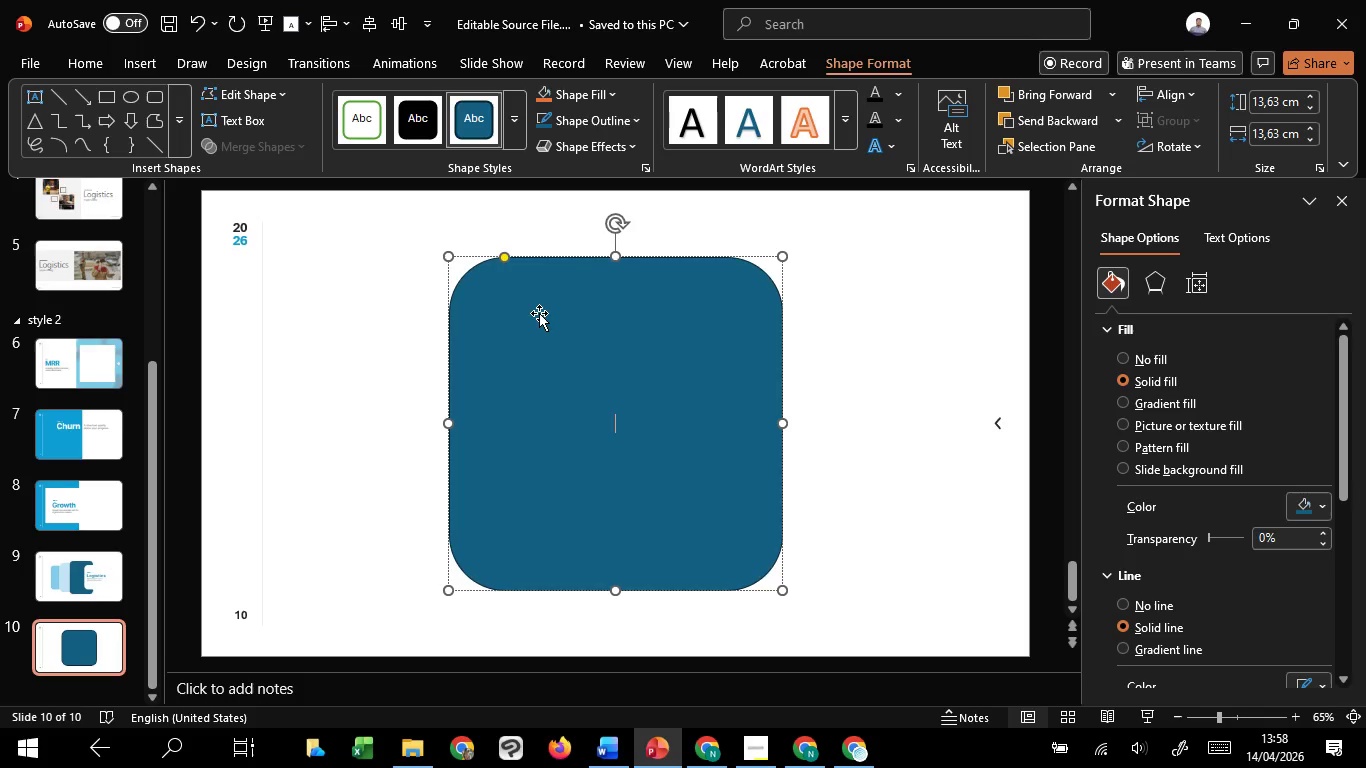 
hold_key(key=ShiftLeft, duration=0.98)
 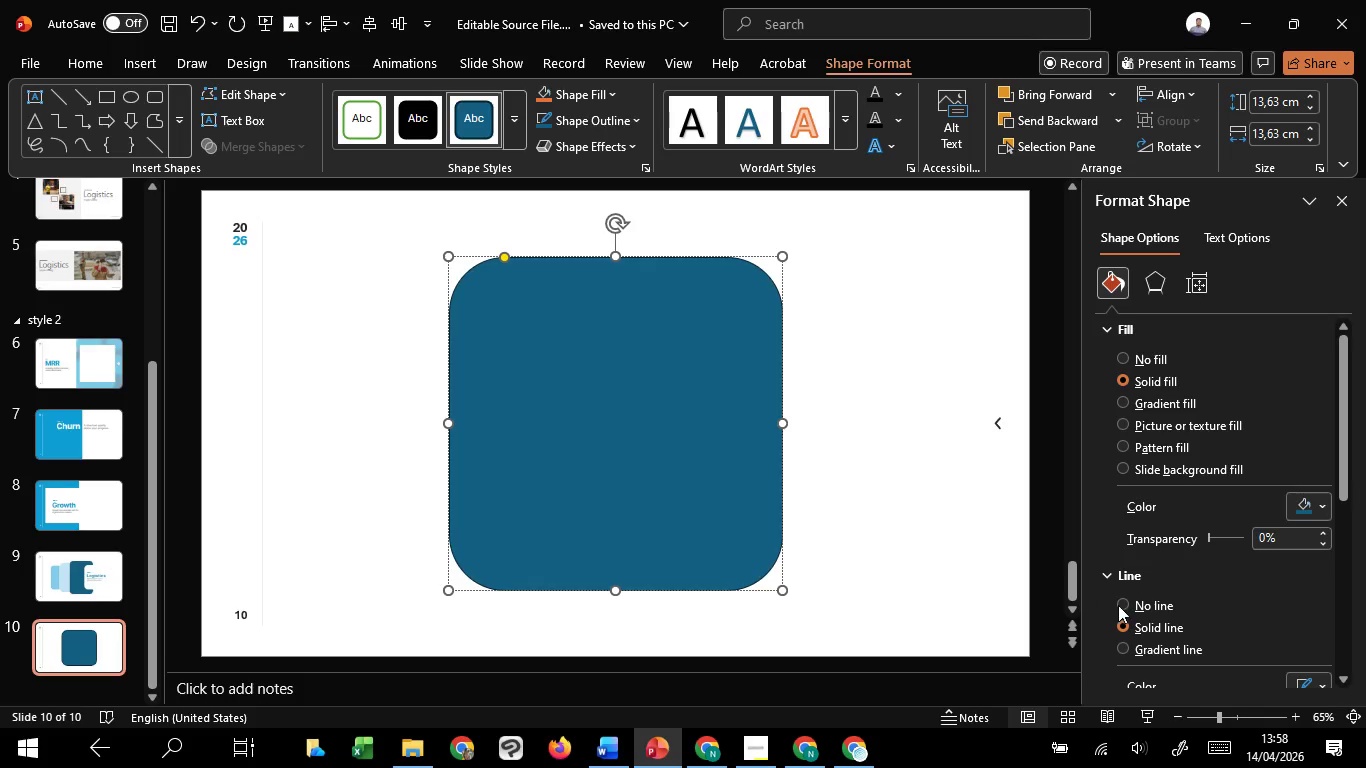 
left_click([1121, 605])
 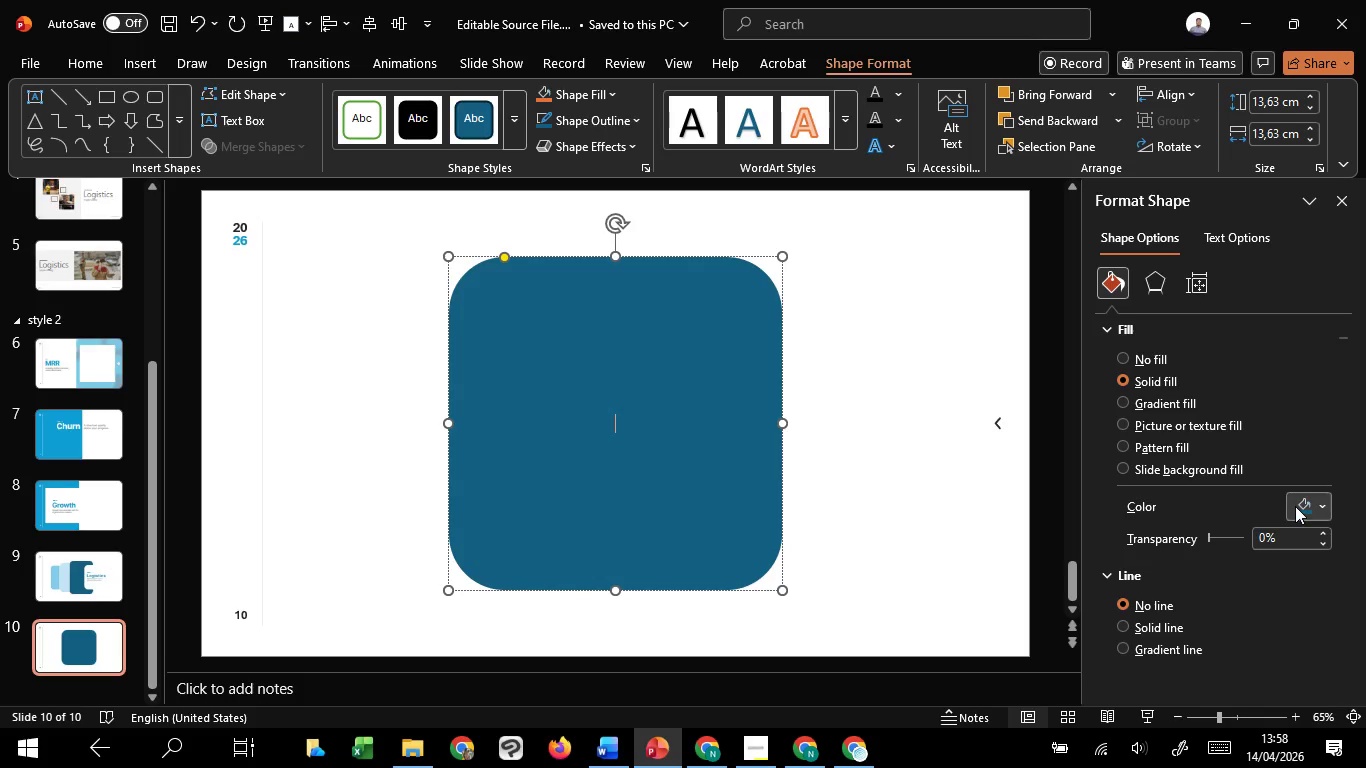 
left_click([1295, 506])
 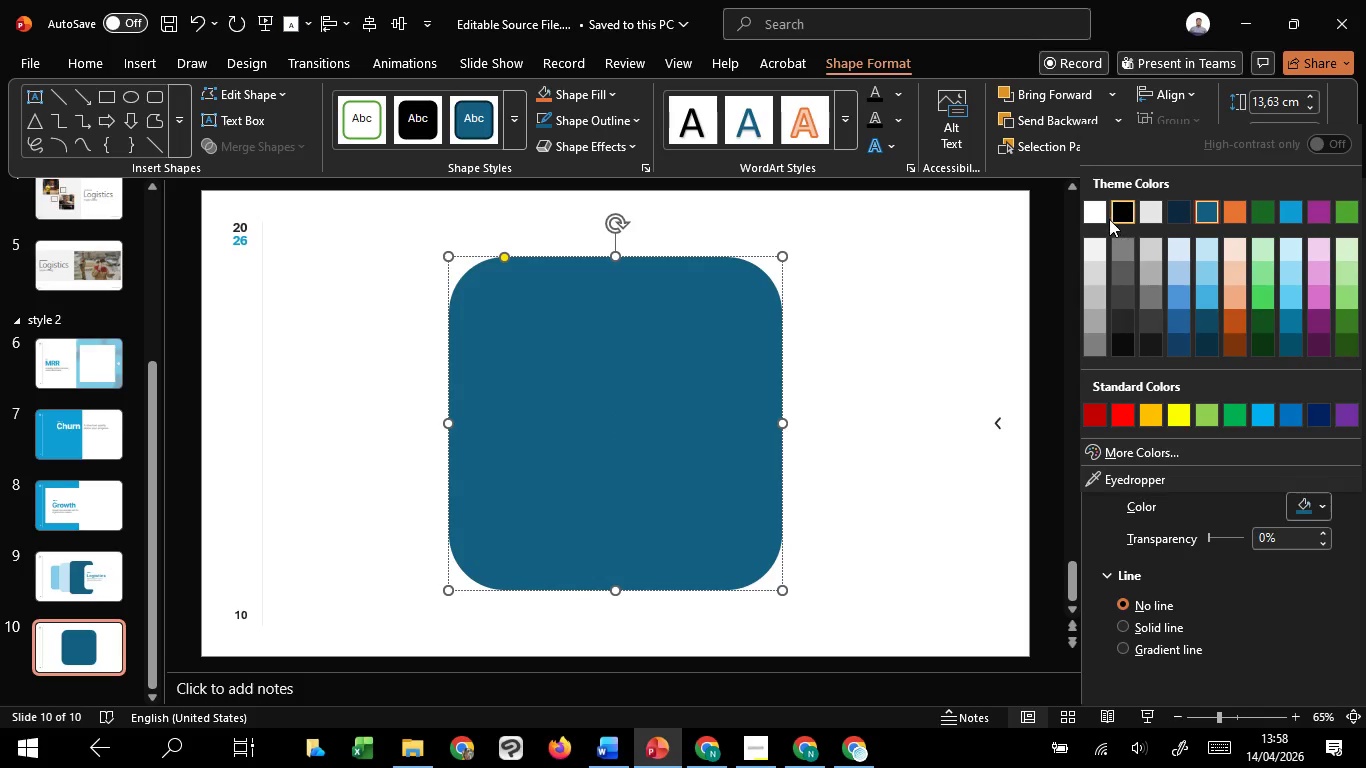 
left_click([1100, 246])
 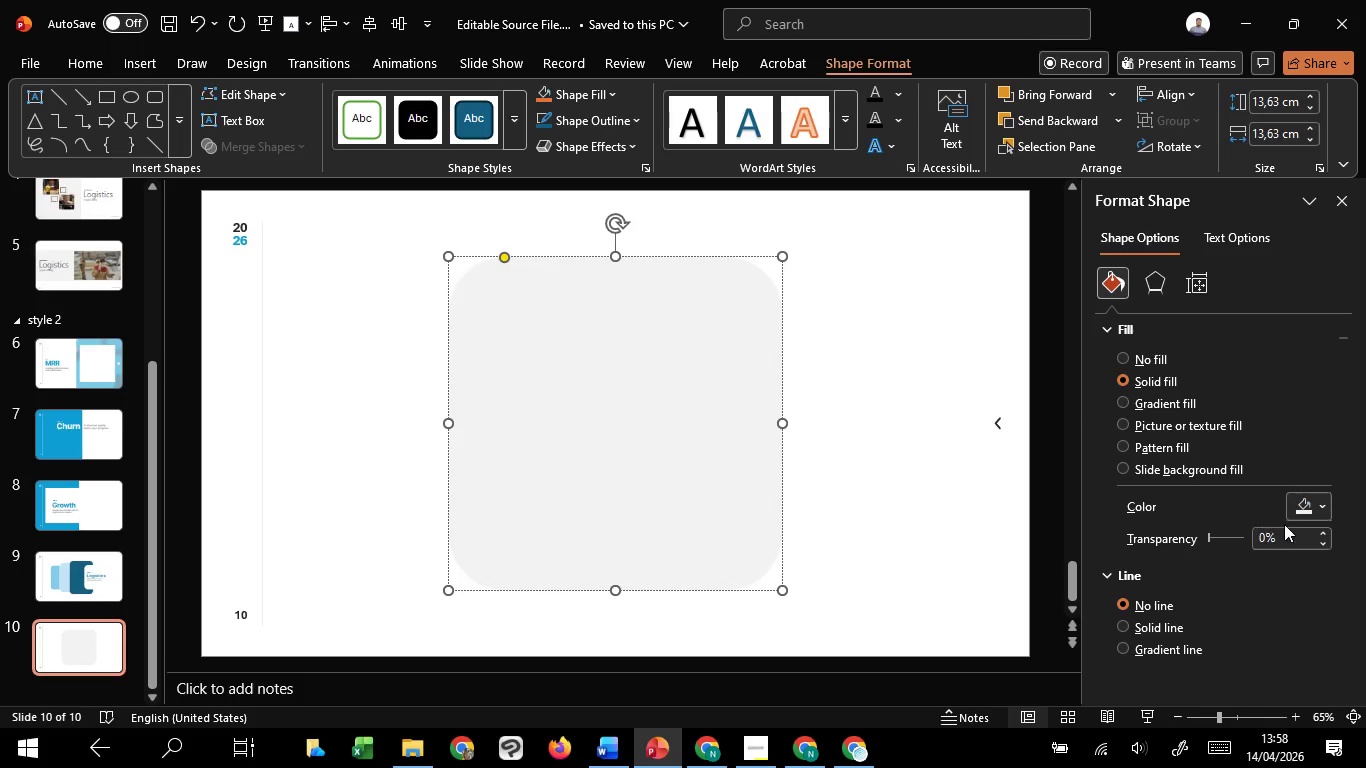 
left_click([1293, 500])
 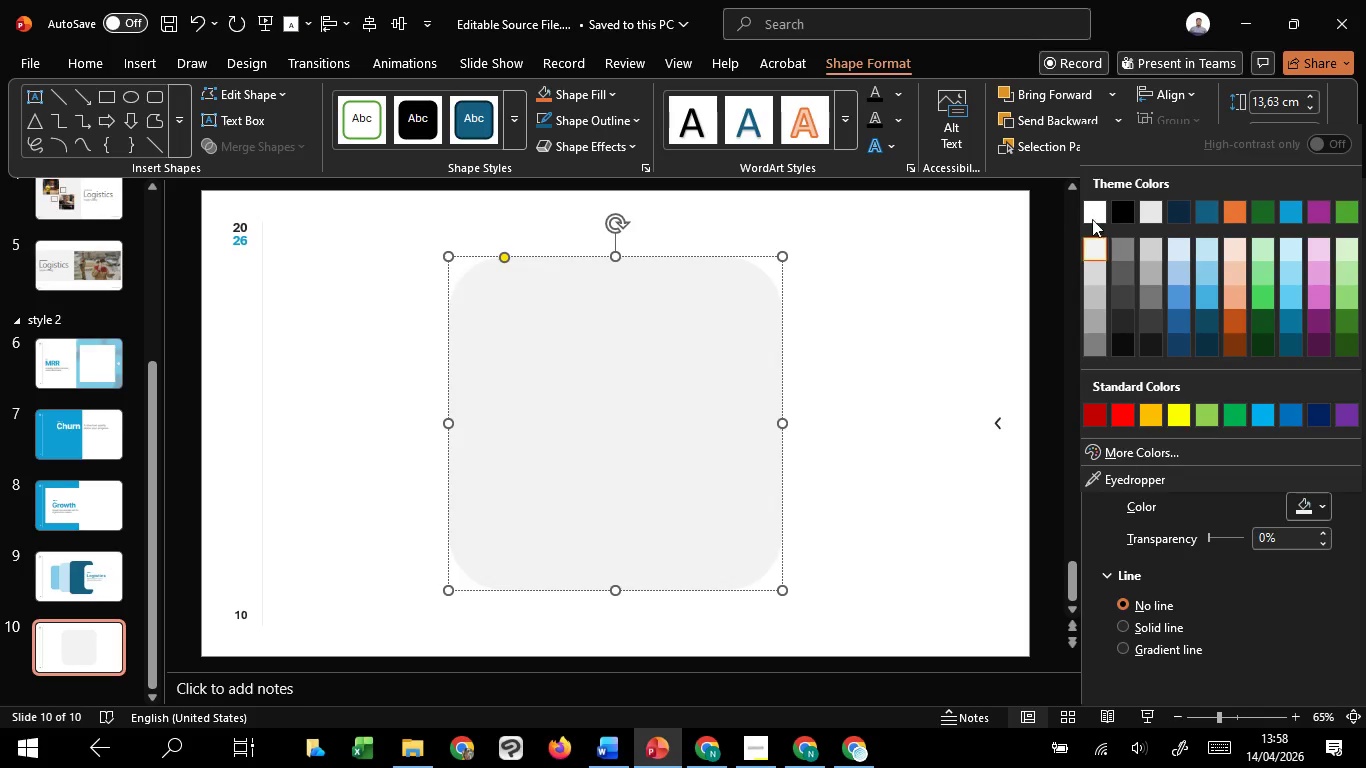 
left_click([1090, 210])
 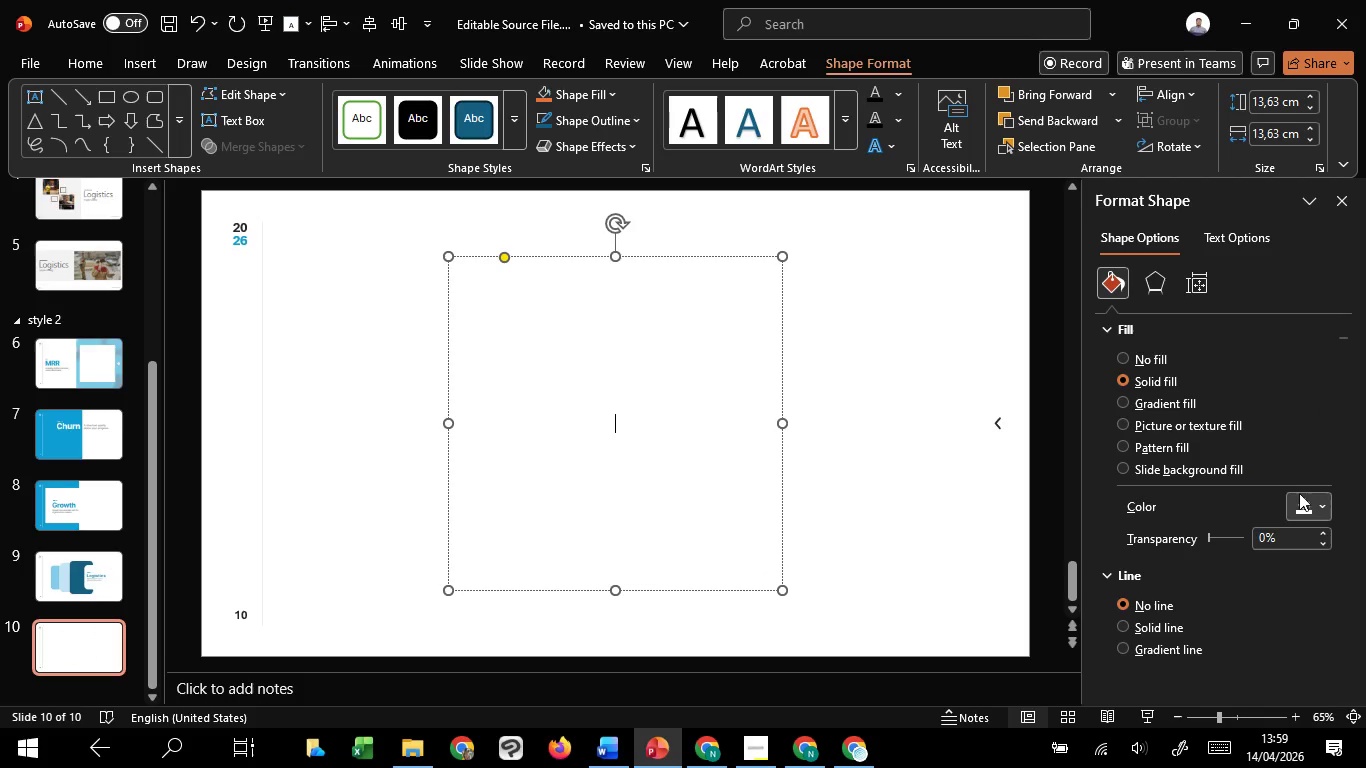 
left_click([1306, 505])
 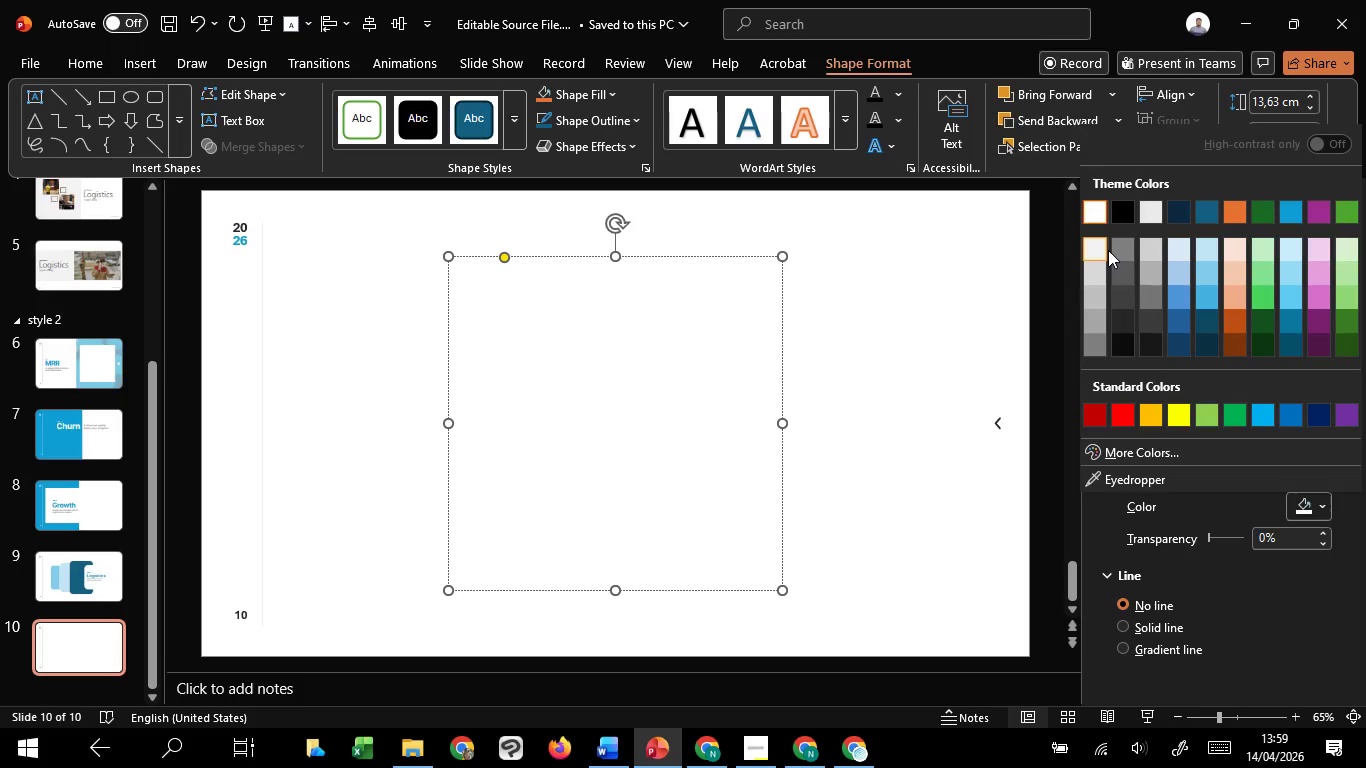 
left_click([1108, 250])
 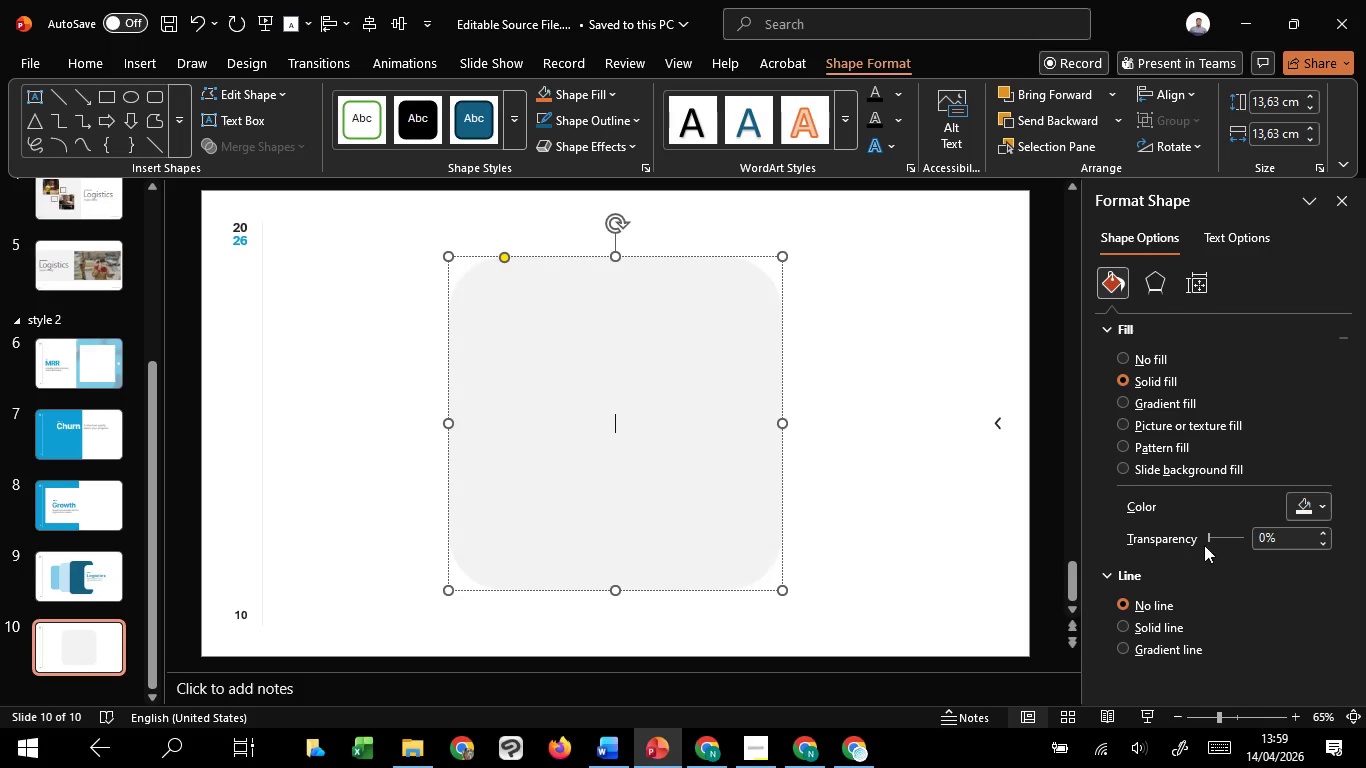 
left_click_drag(start_coordinate=[1209, 542], to_coordinate=[1233, 552])
 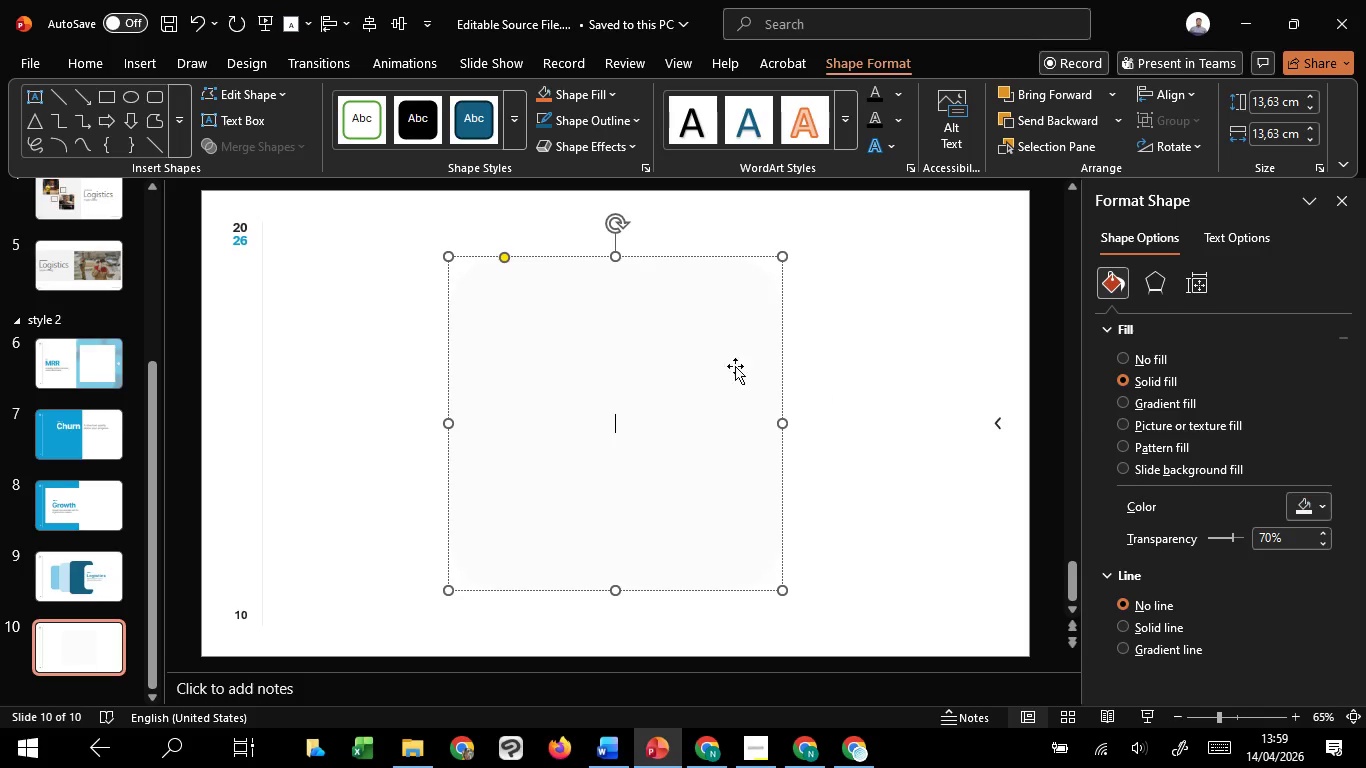 
hold_key(key=ControlLeft, duration=0.41)
 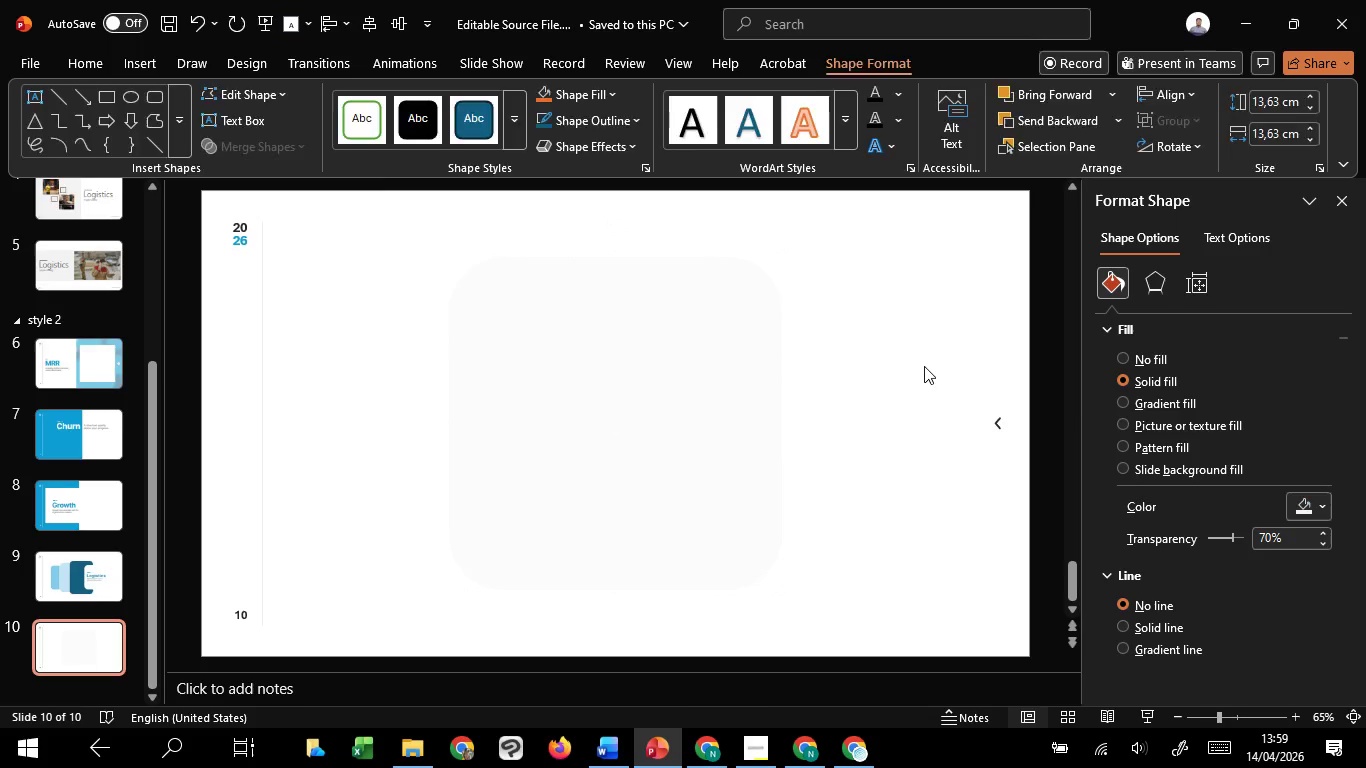 
left_click([924, 366])
 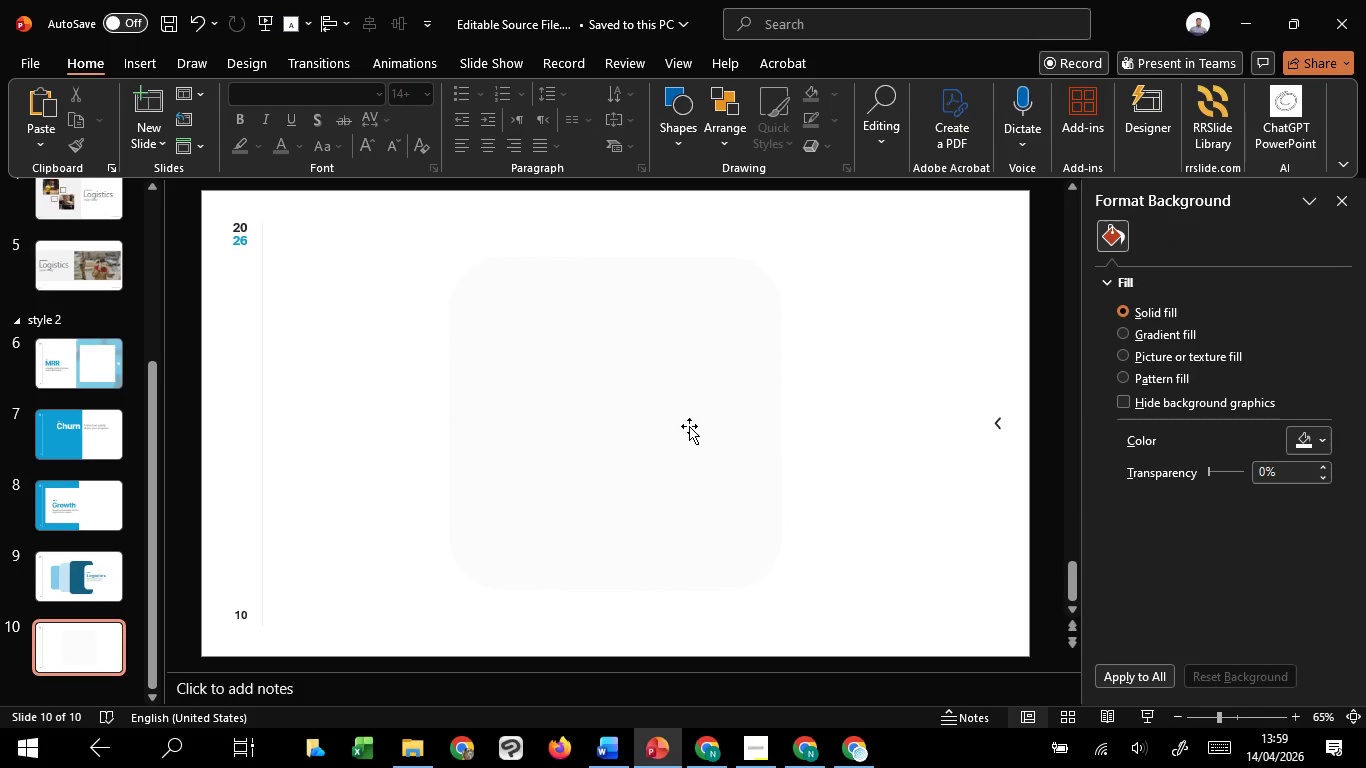 
left_click([692, 430])
 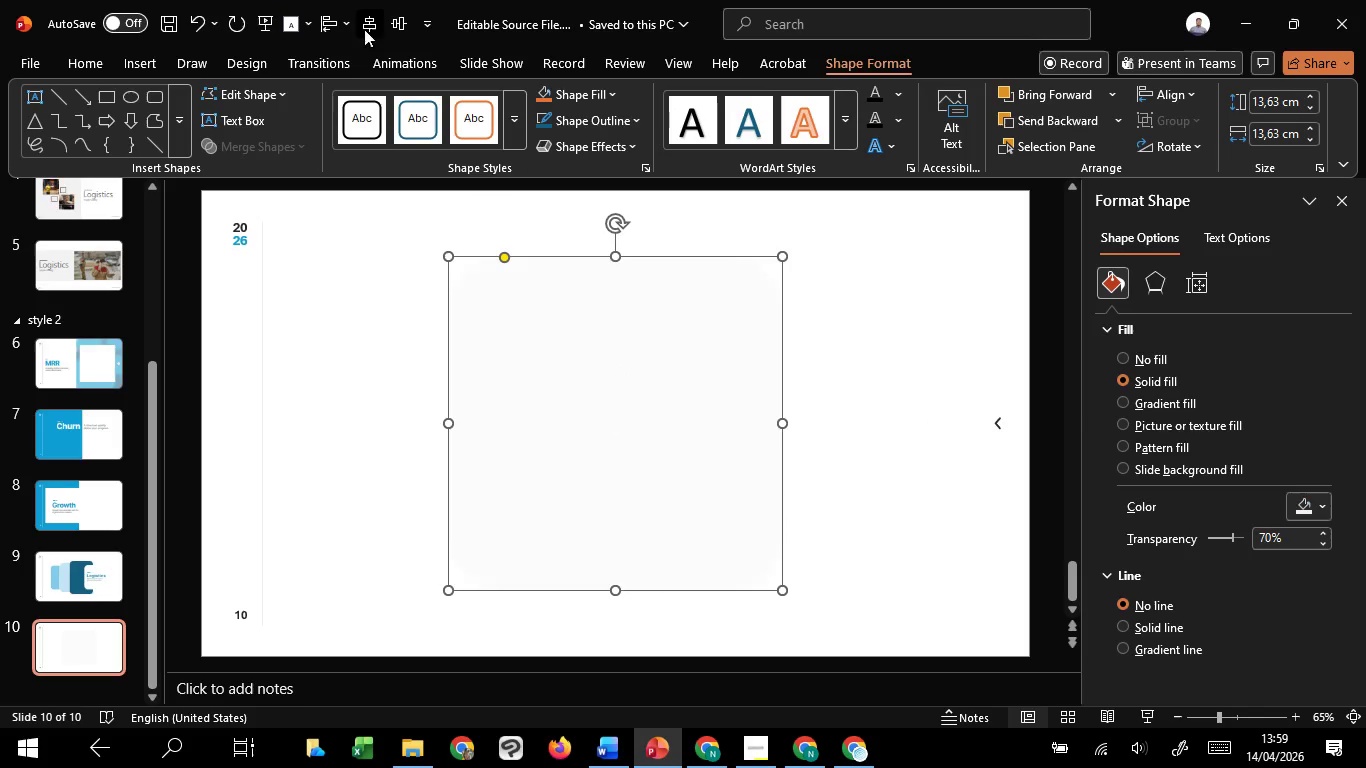 
double_click([413, 20])
 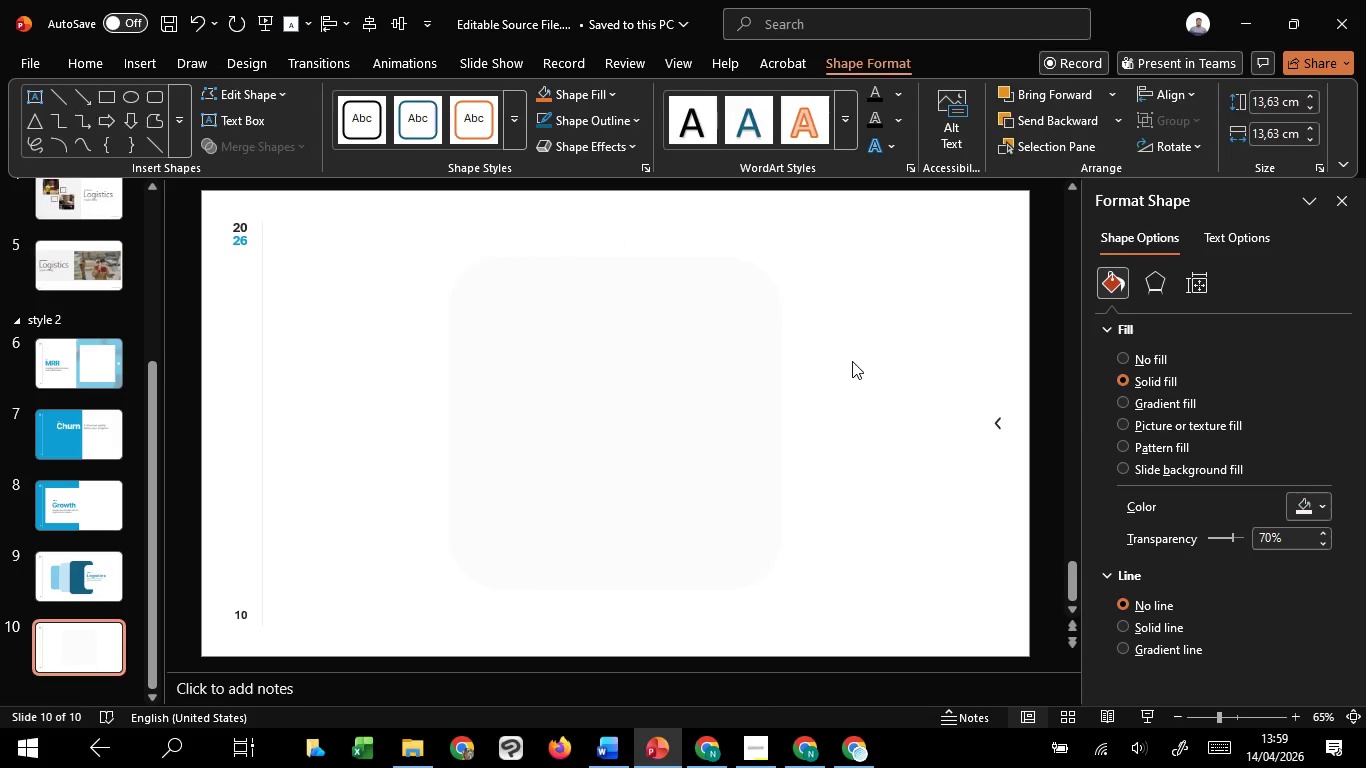 
left_click([852, 361])
 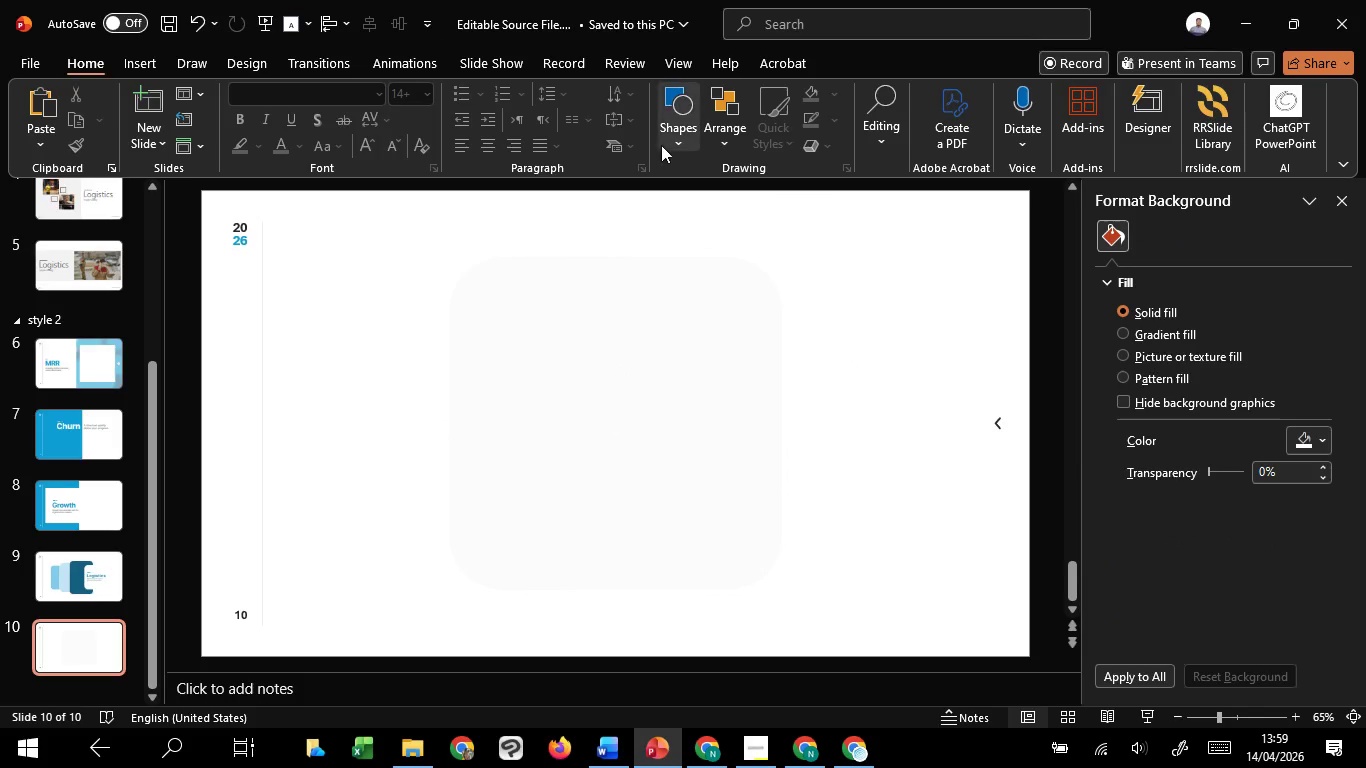 
left_click([666, 139])
 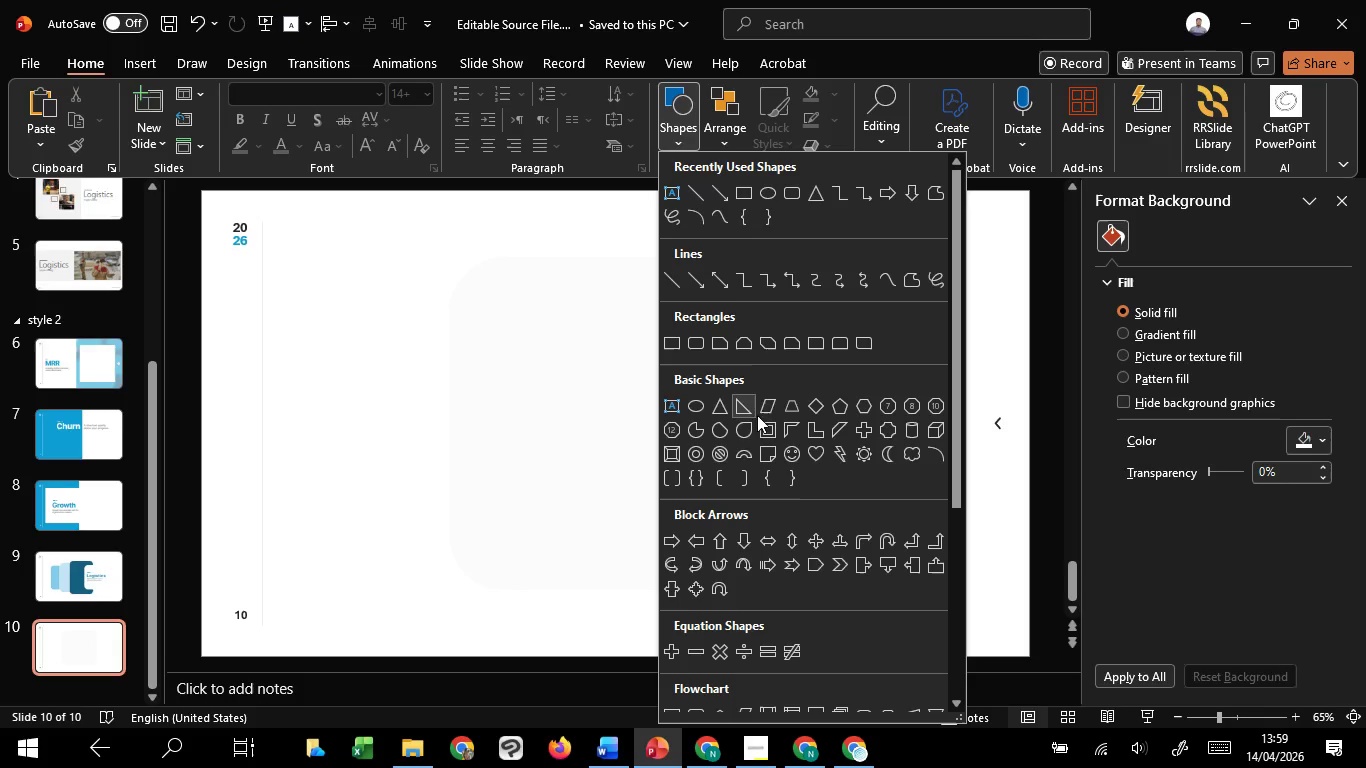 
wait(5.75)
 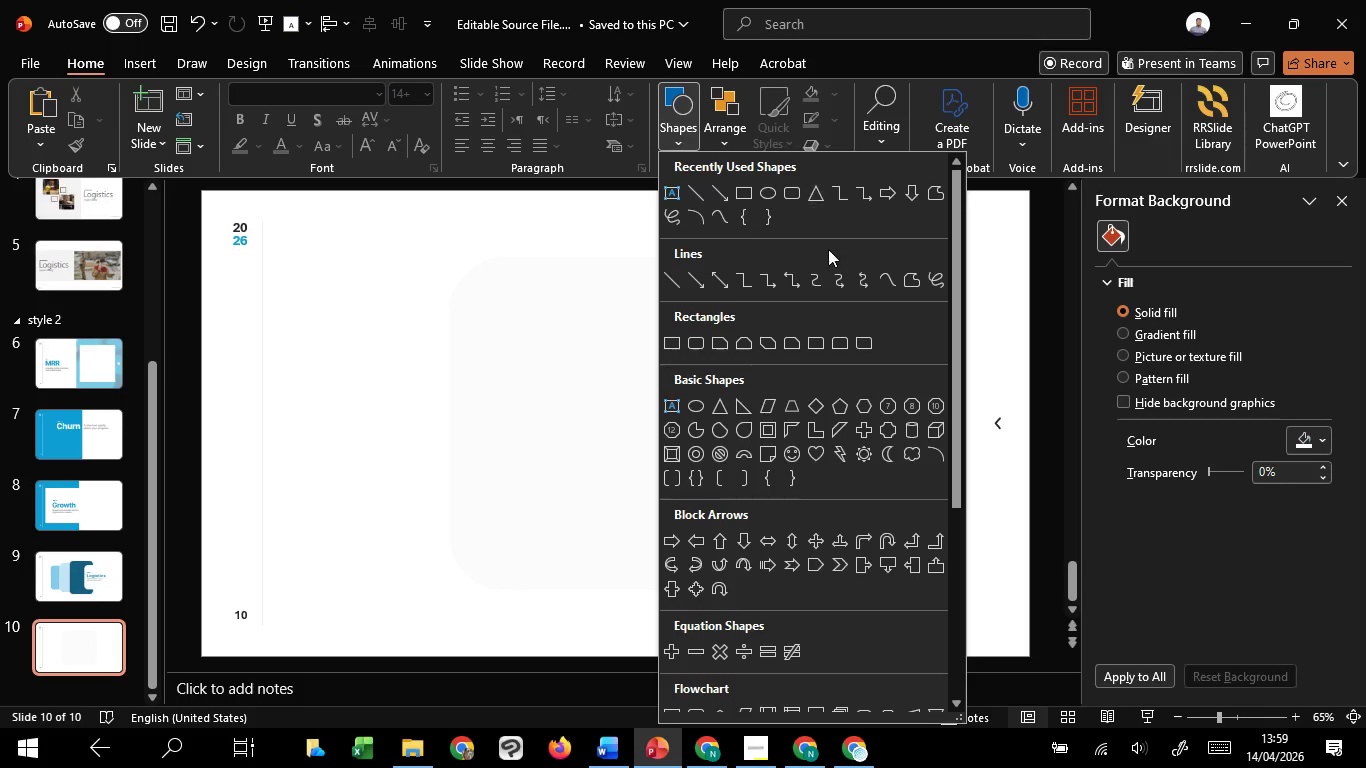 
left_click([837, 344])
 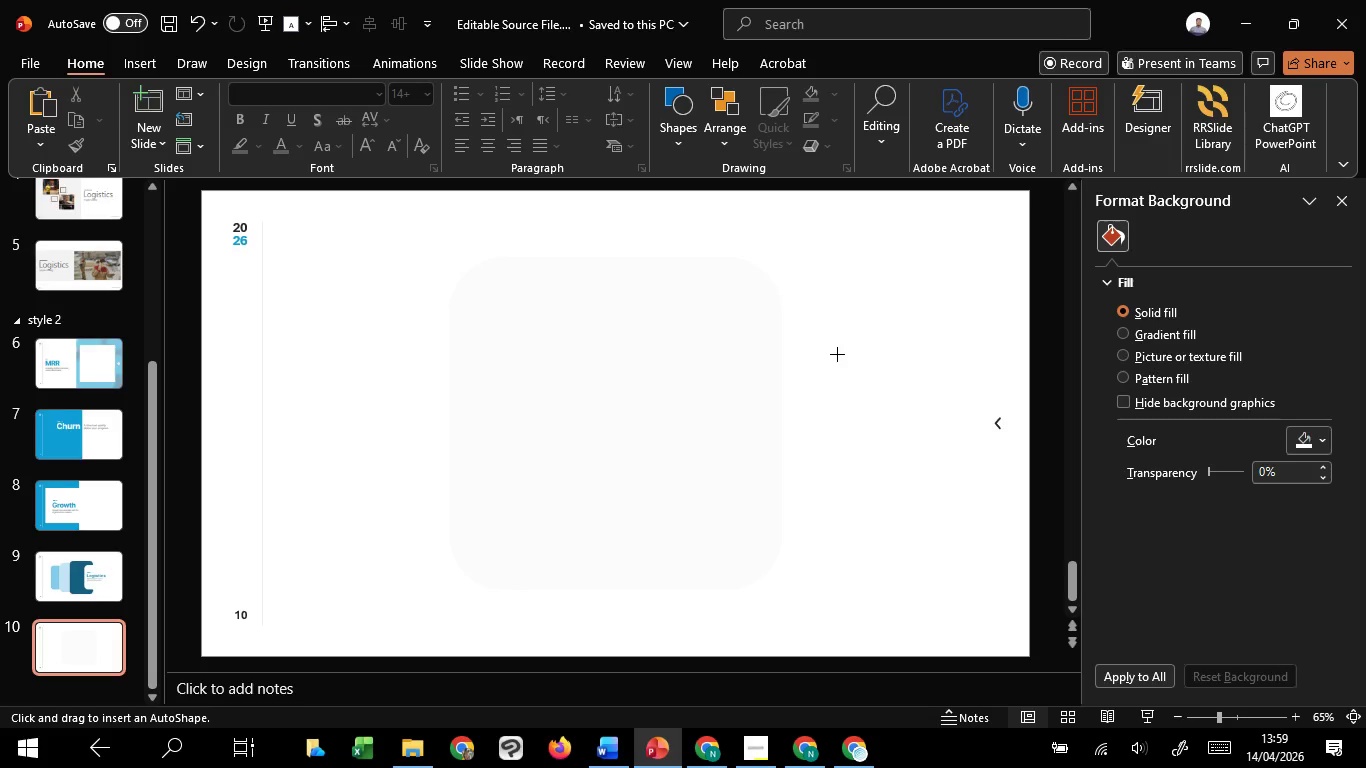 
hold_key(key=ControlLeft, duration=1.53)
hold_key(key=ShiftLeft, duration=1.41)
left_click_drag(start_coordinate=[837, 355], to_coordinate=[811, 395])
 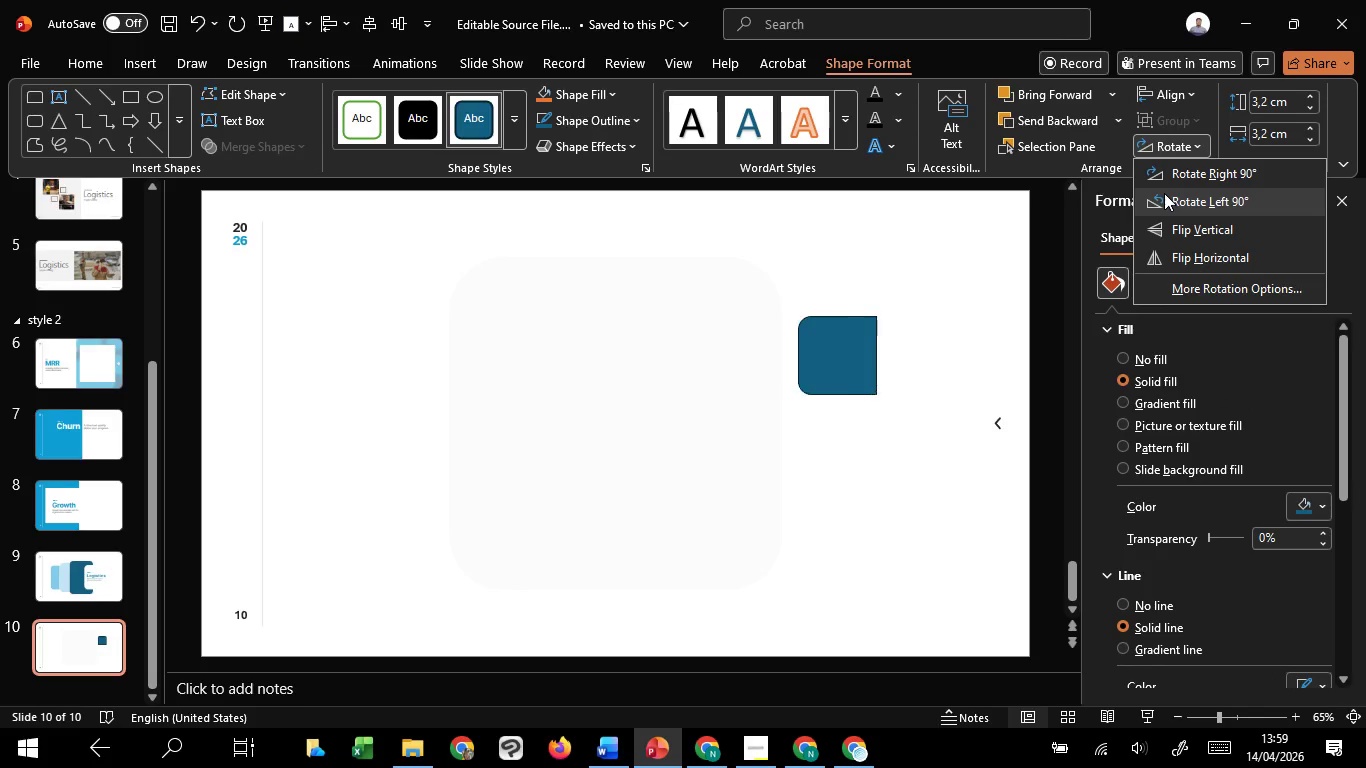 
left_click([1162, 202])
 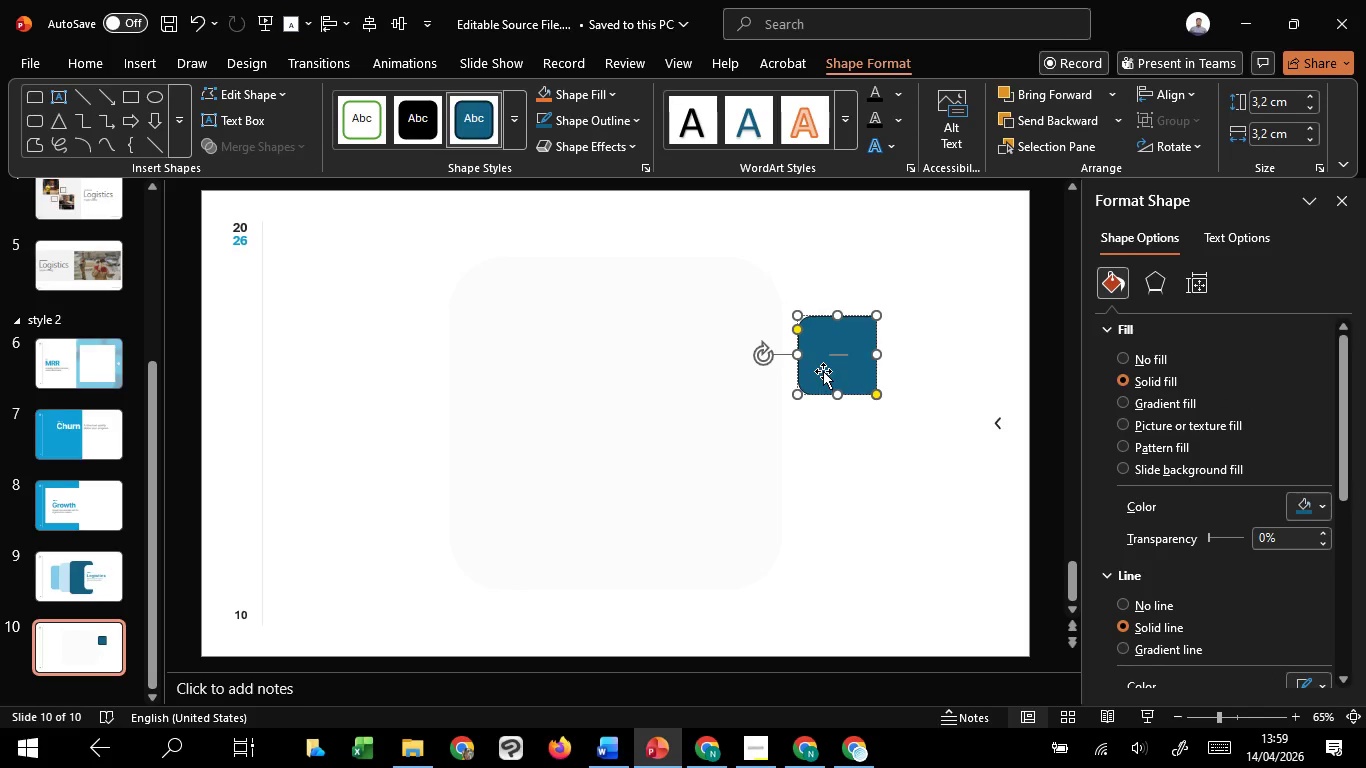 
left_click_drag(start_coordinate=[823, 371], to_coordinate=[974, 510])
 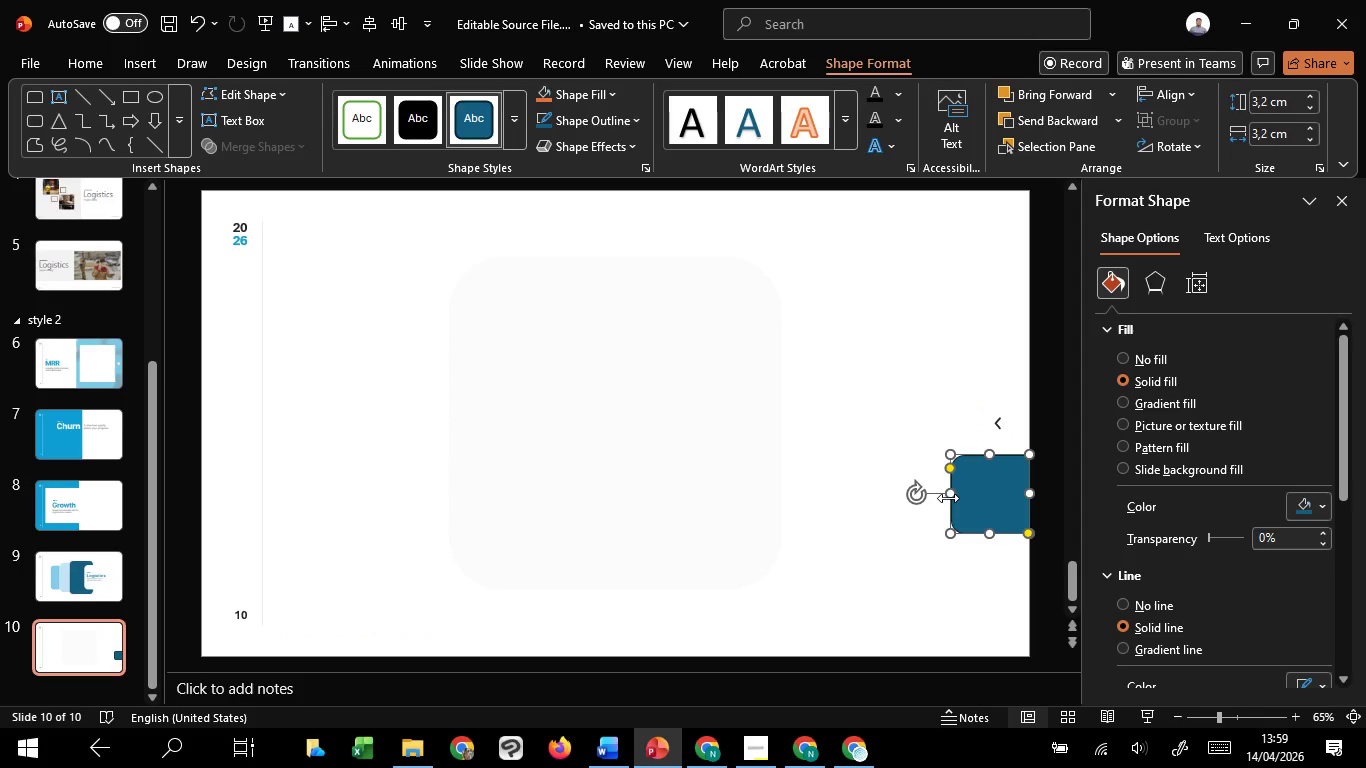 
left_click_drag(start_coordinate=[948, 498], to_coordinate=[618, 494])
 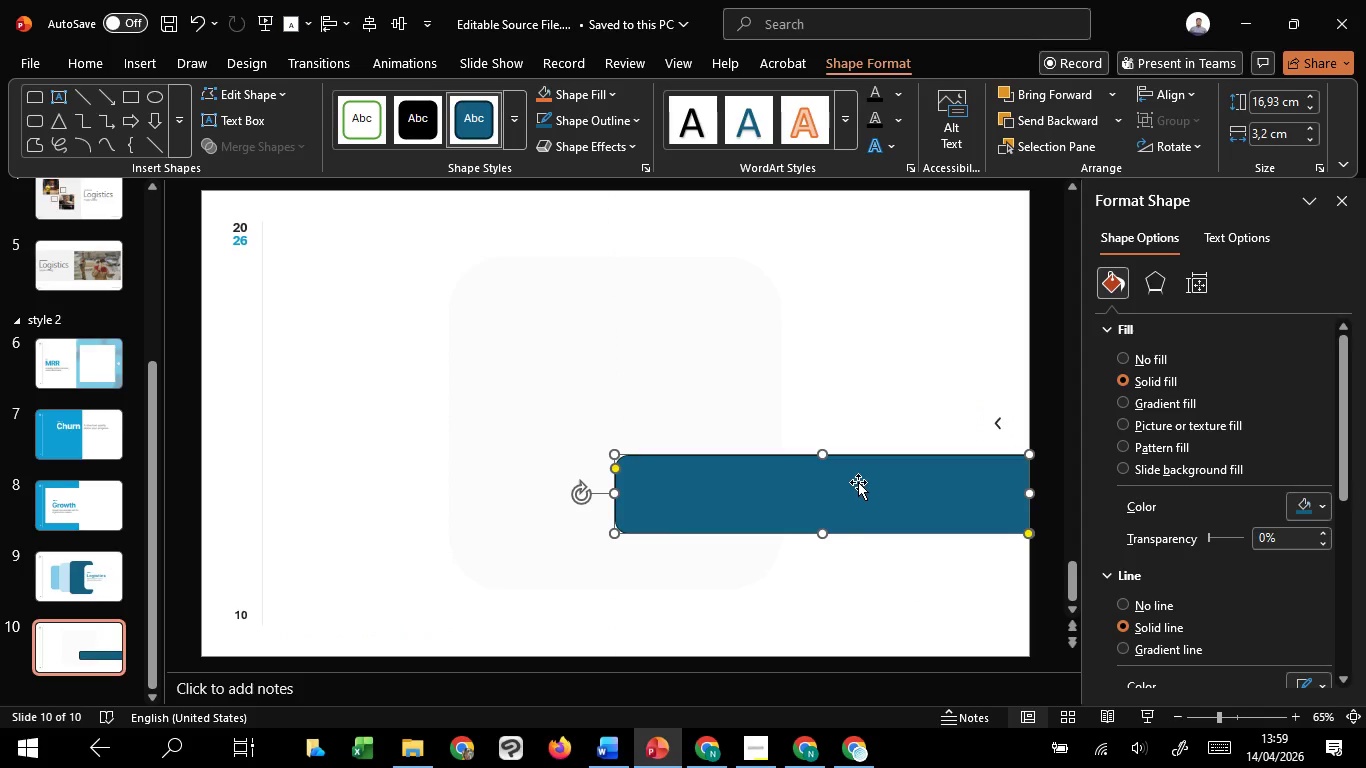 
hold_key(key=ControlLeft, duration=1.67)
hold_key(key=ShiftLeft, duration=1.5)
left_click_drag(start_coordinate=[823, 535], to_coordinate=[831, 565])
 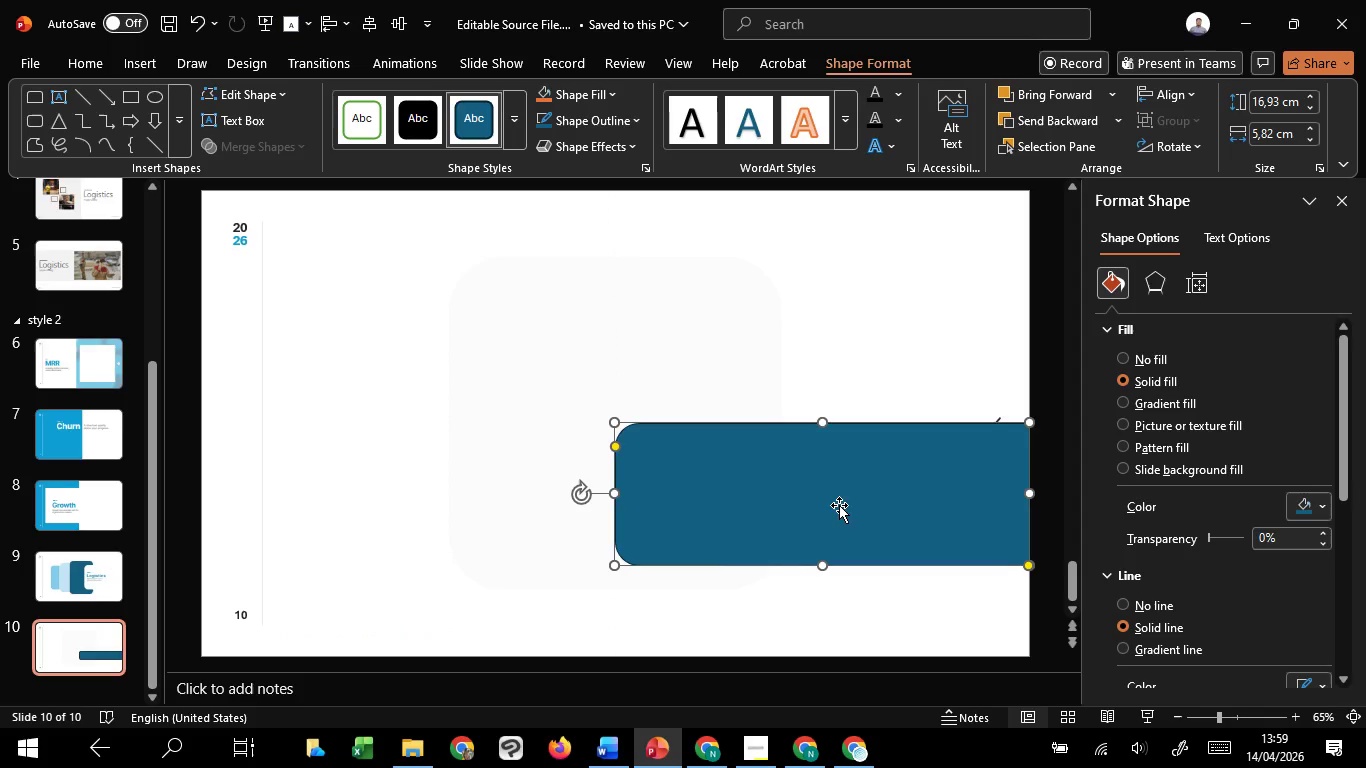 
key(Shift+ShiftLeft)
 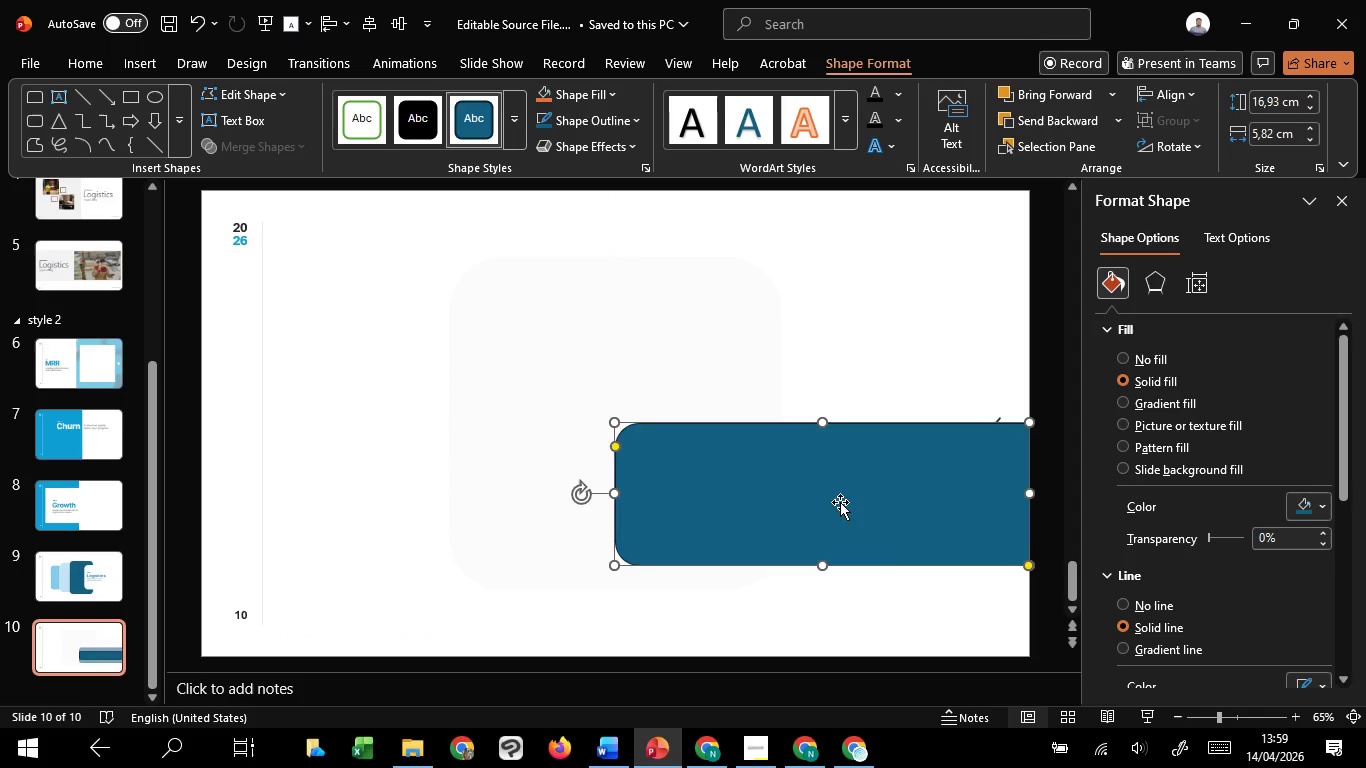 
left_click_drag(start_coordinate=[840, 502], to_coordinate=[838, 527])
 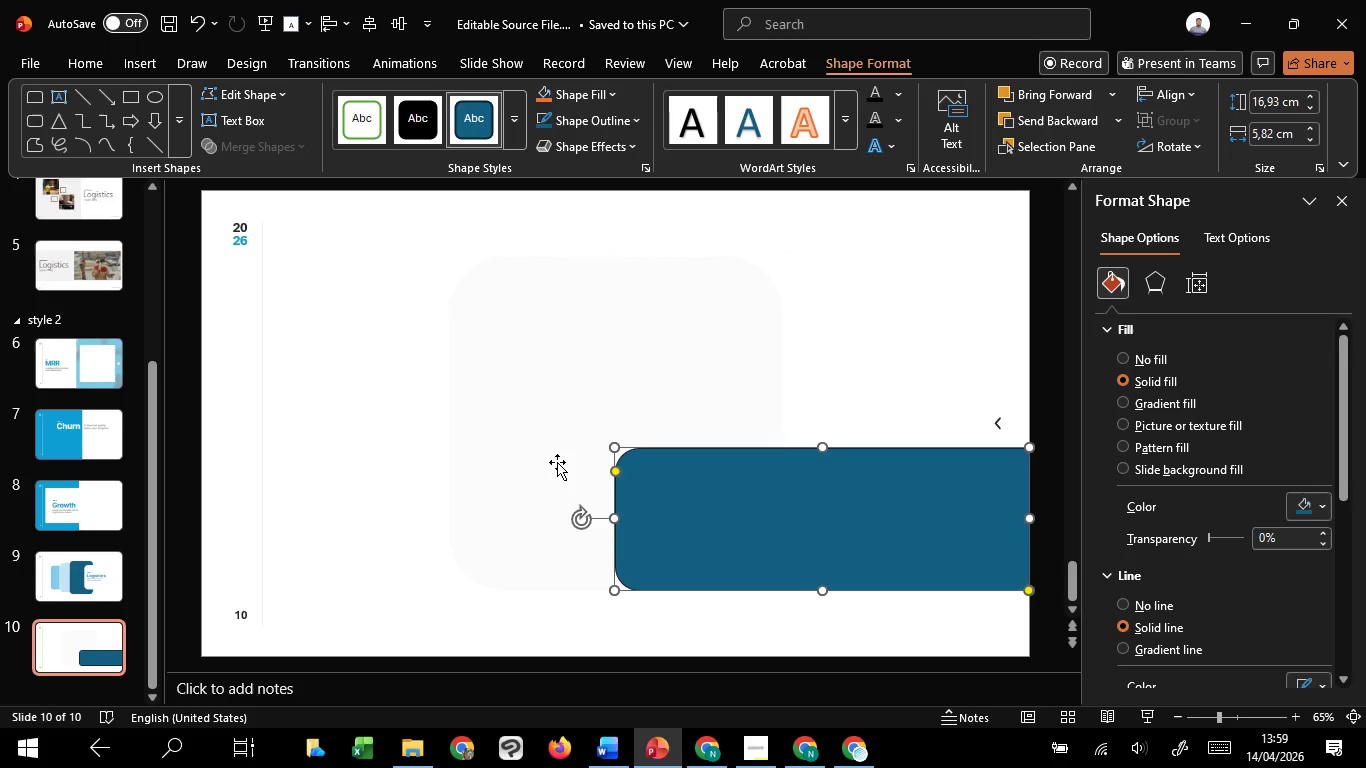 
hold_key(key=ShiftLeft, duration=1.5)
 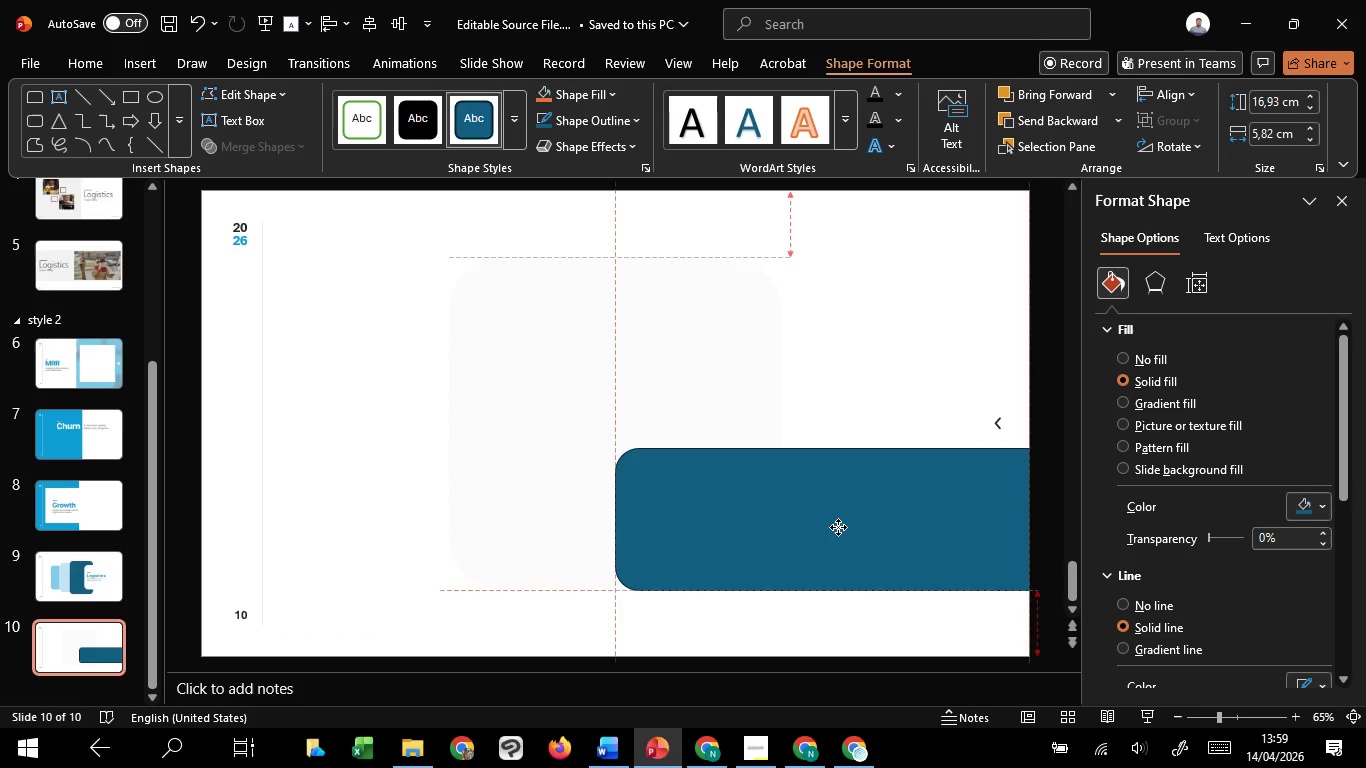 
hold_key(key=ShiftLeft, duration=1.5)
 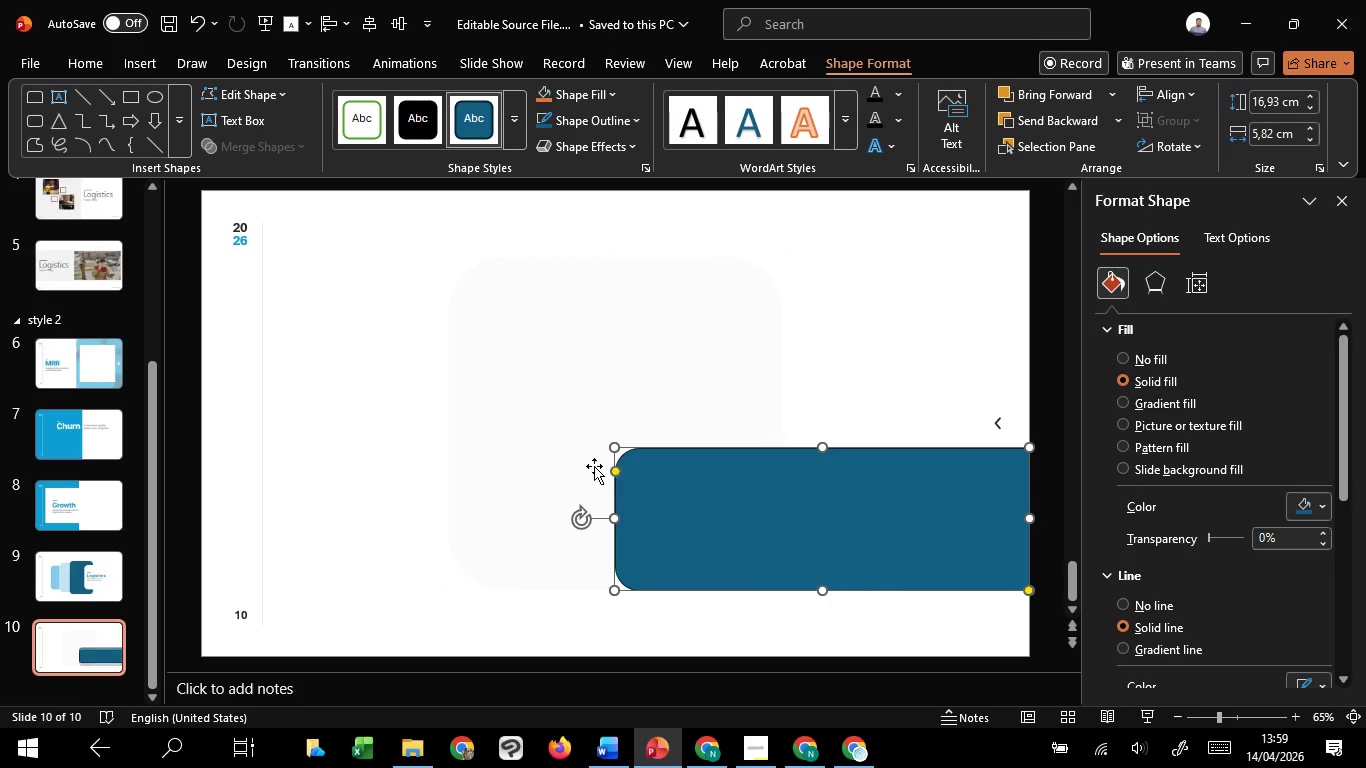 
hold_key(key=ShiftLeft, duration=0.47)
 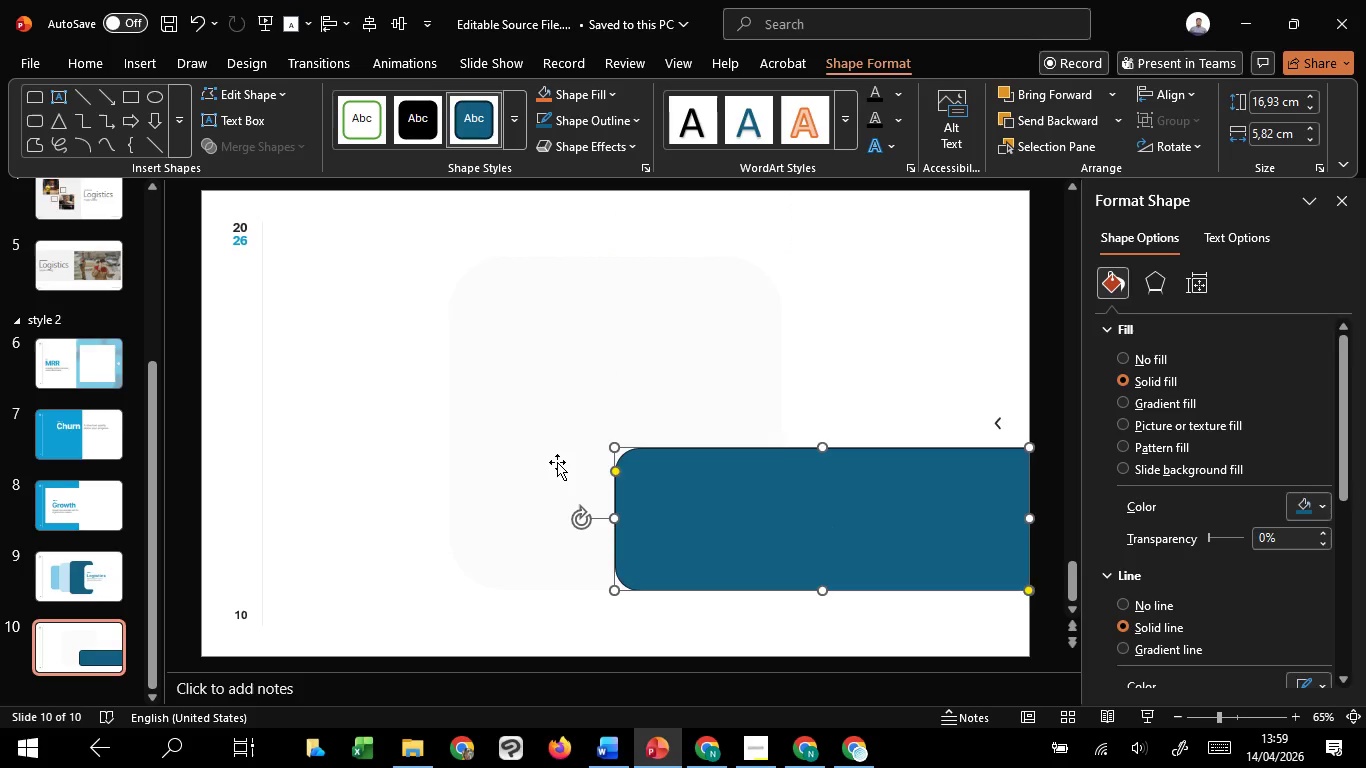 
left_click([557, 462])
 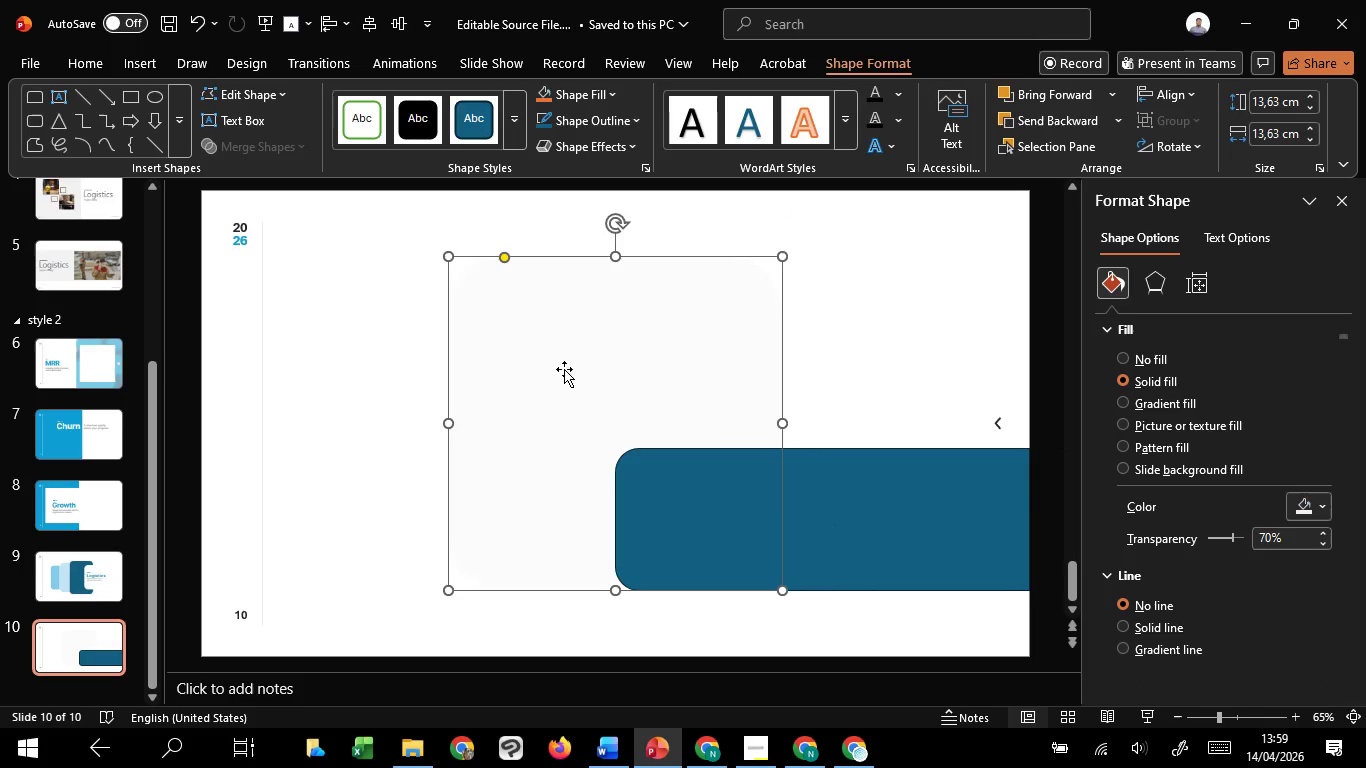 
hold_key(key=ControlLeft, duration=2.72)
hold_key(key=ShiftLeft, duration=1.51)
left_click_drag(start_coordinate=[450, 259], to_coordinate=[427, 233])
 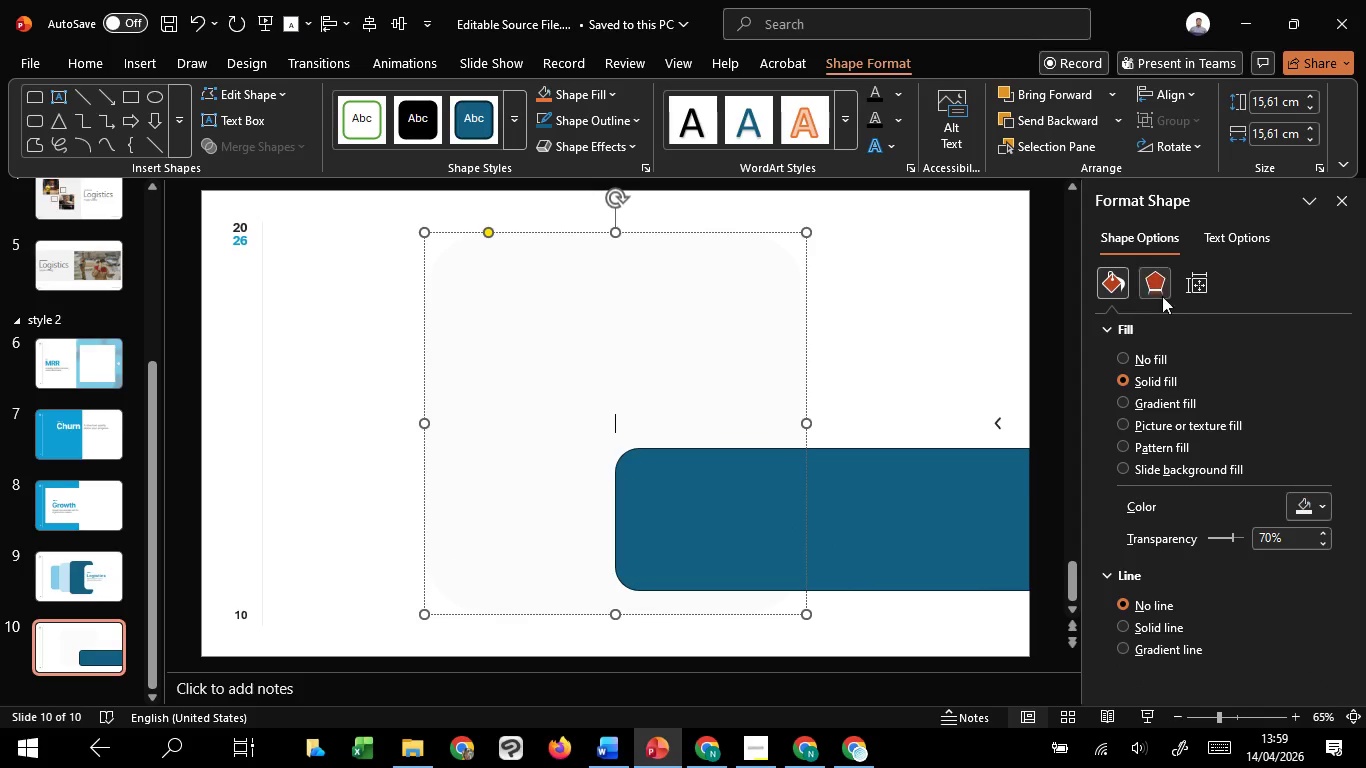 
hold_key(key=ShiftLeft, duration=1.08)
 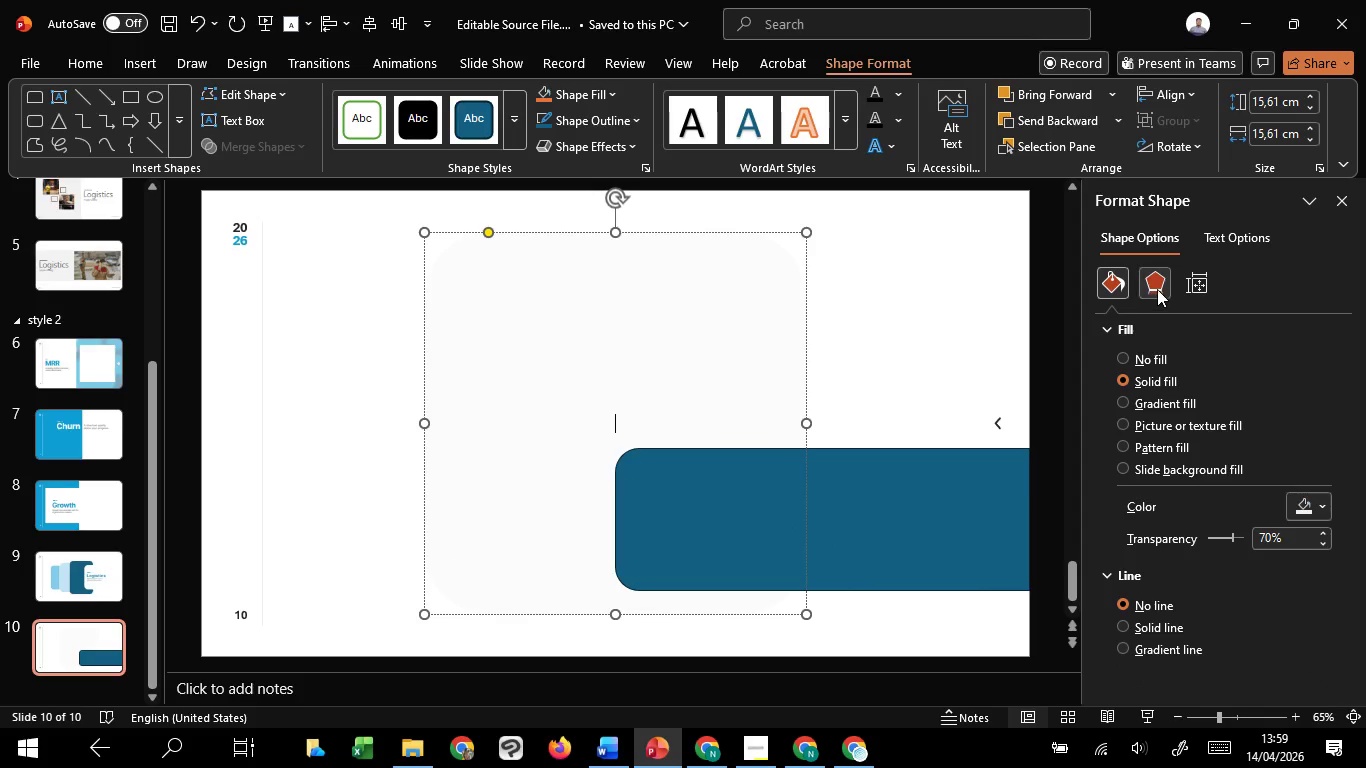 
left_click([1157, 288])
 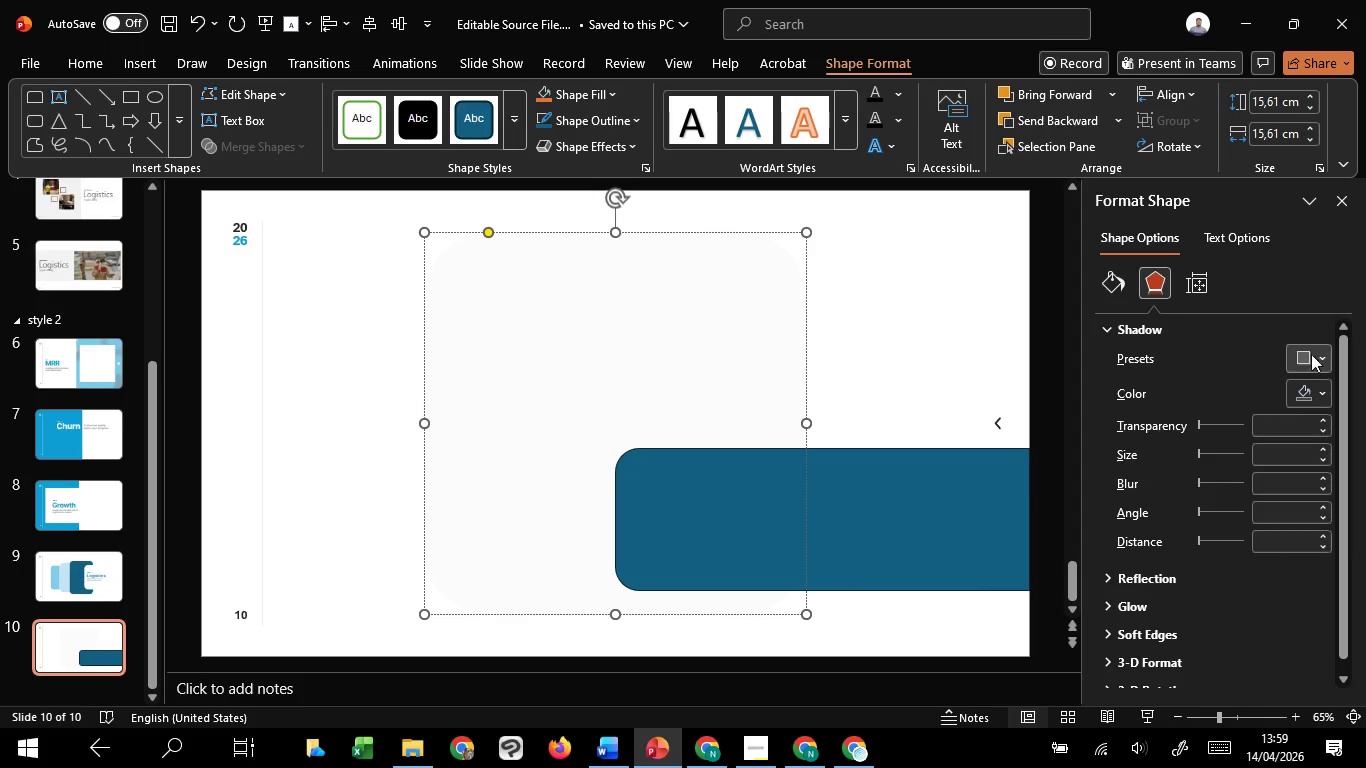 
left_click([1306, 354])
 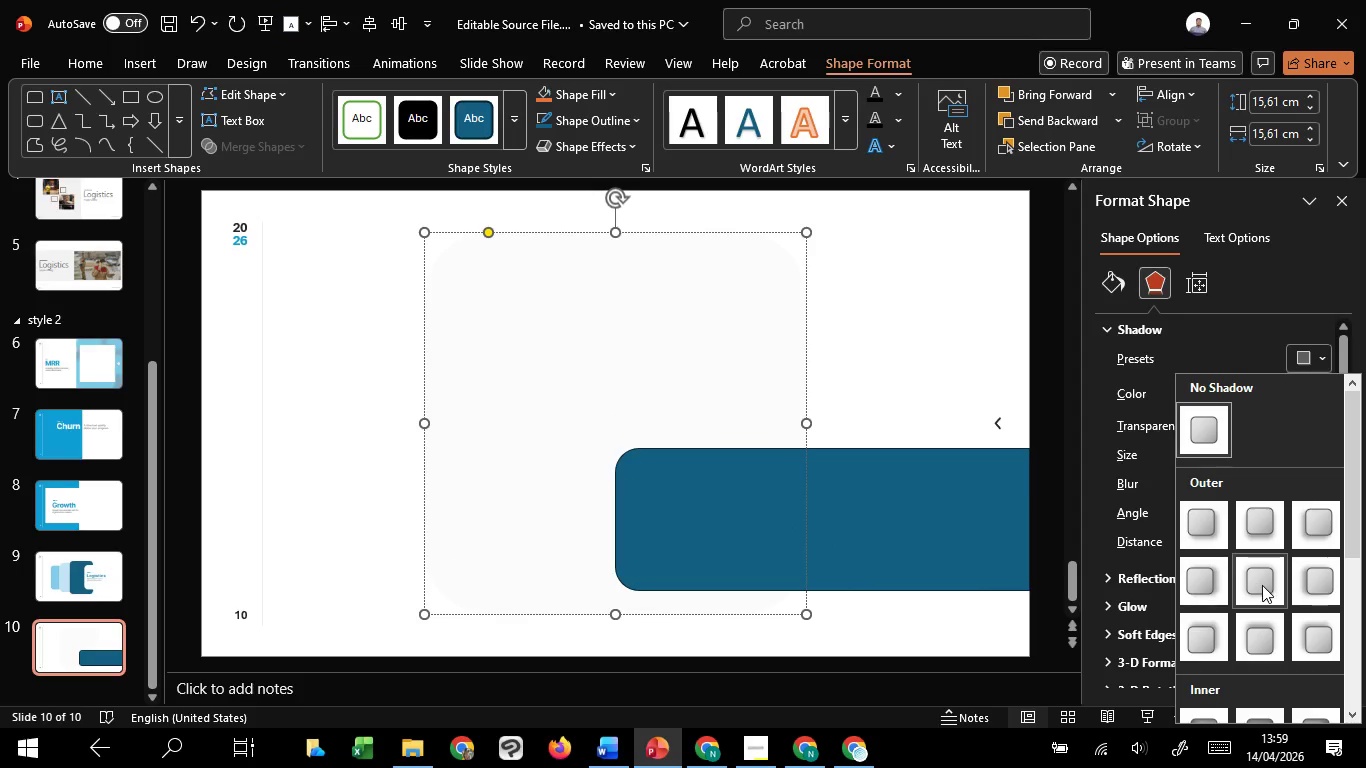 
left_click([1262, 585])
 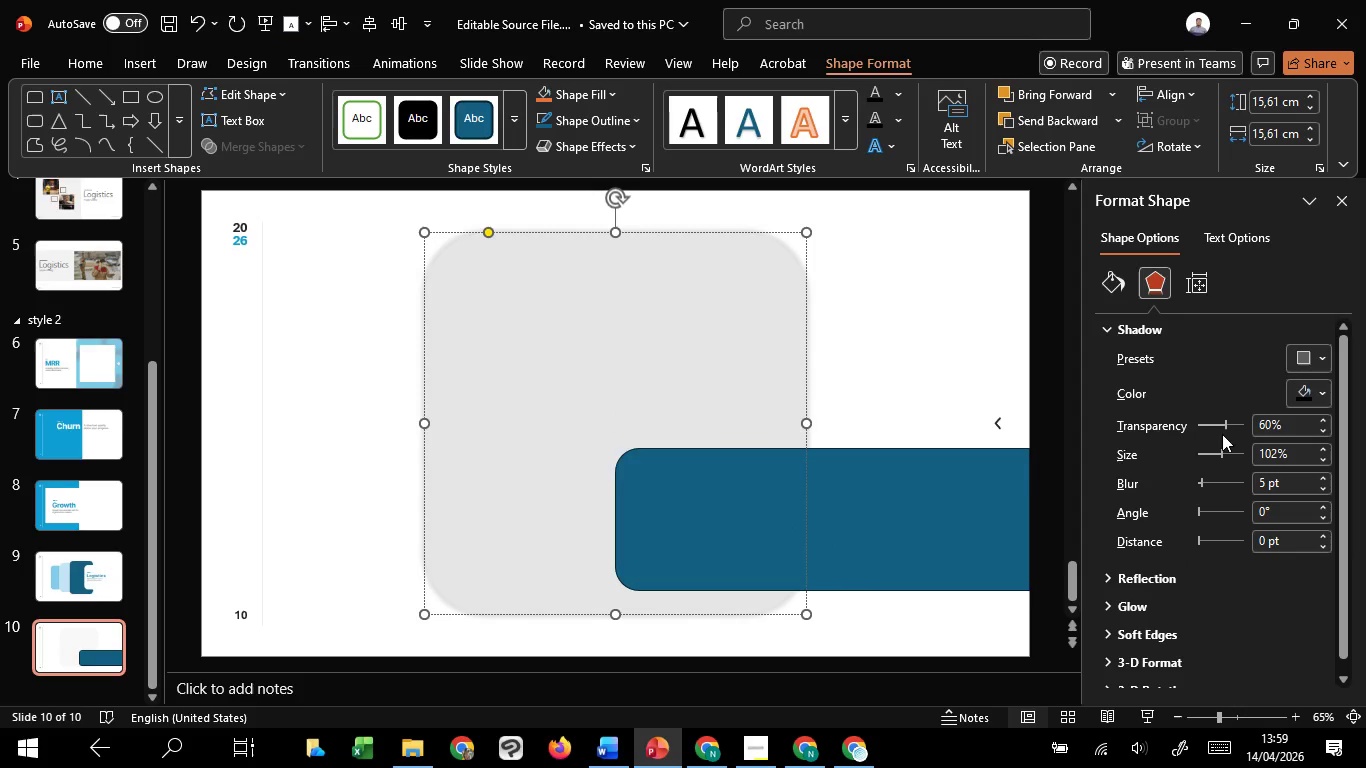 
scroll: coordinate [1204, 480], scroll_direction: up, amount: 54.0
 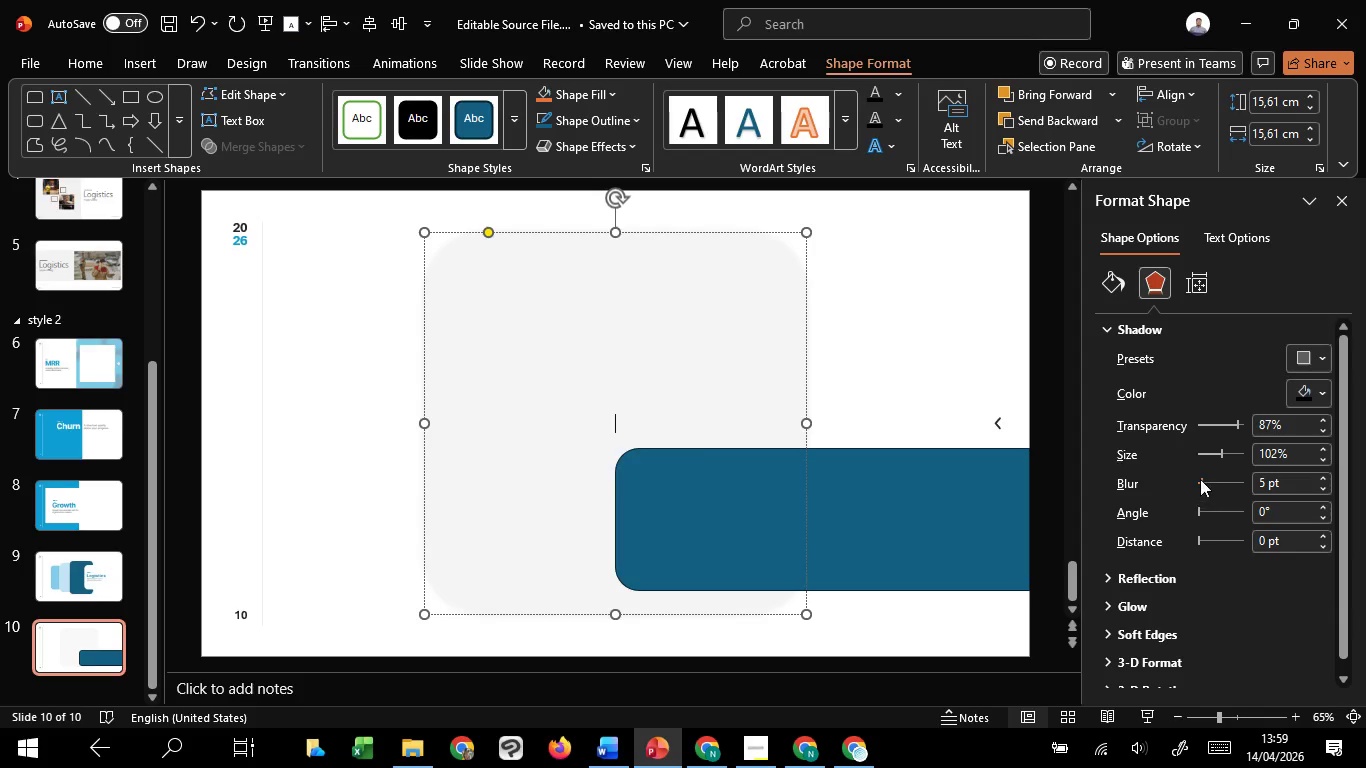 
left_click_drag(start_coordinate=[1200, 480], to_coordinate=[1208, 482])
 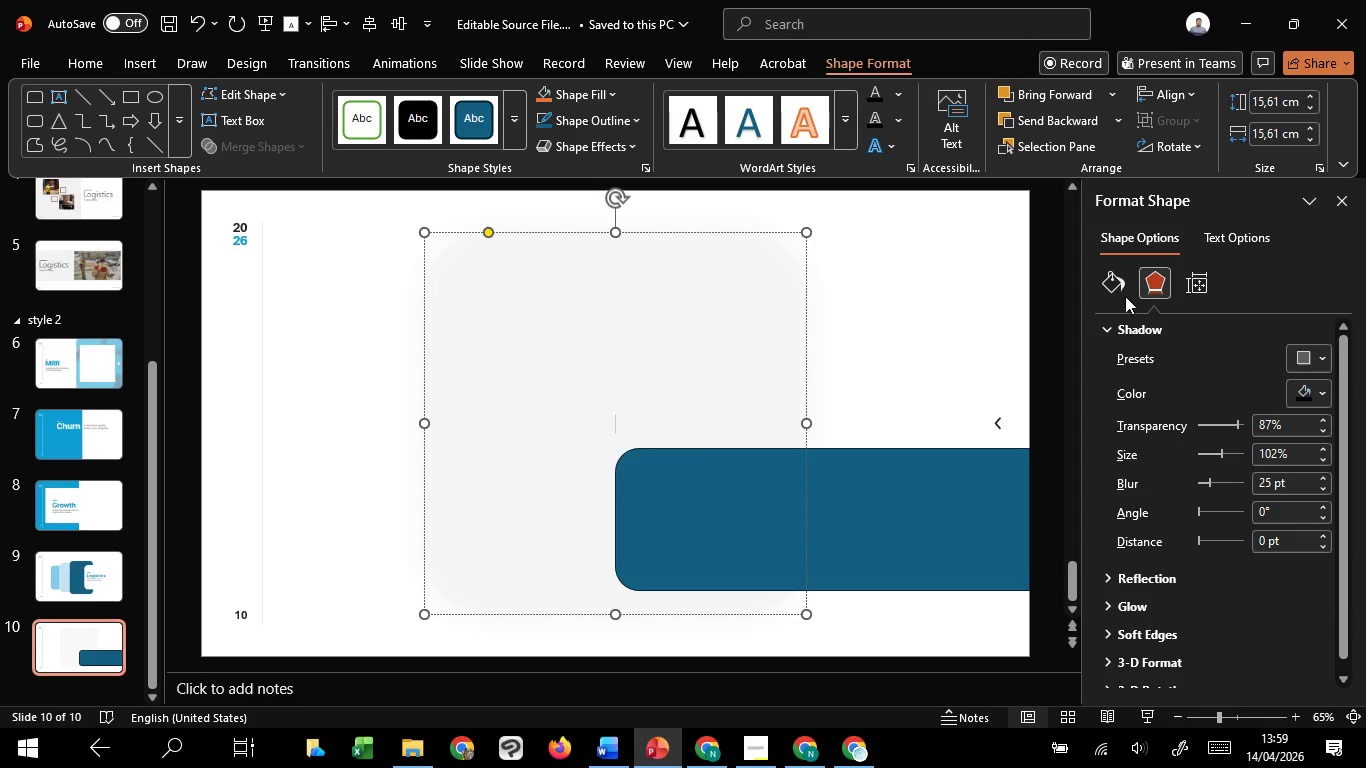 
left_click([1125, 296])
 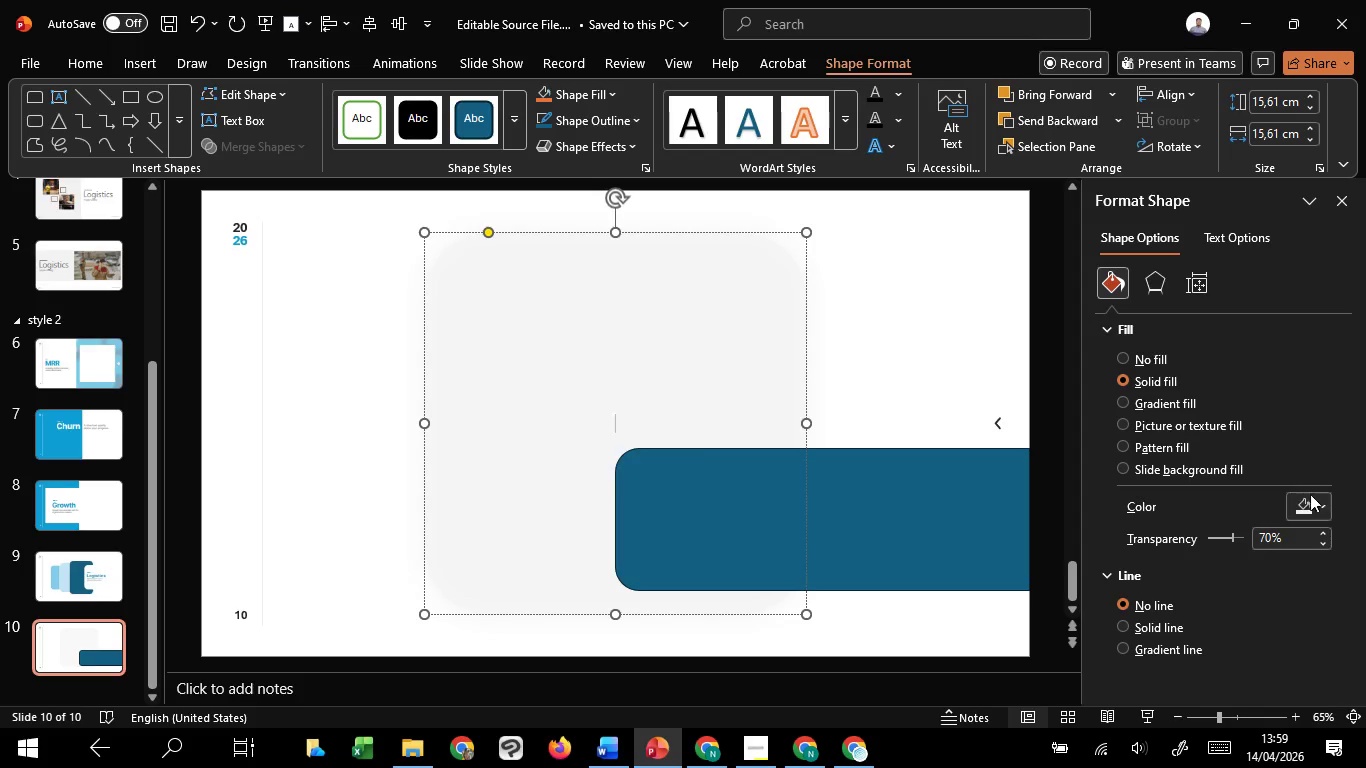 
left_click([1311, 497])
 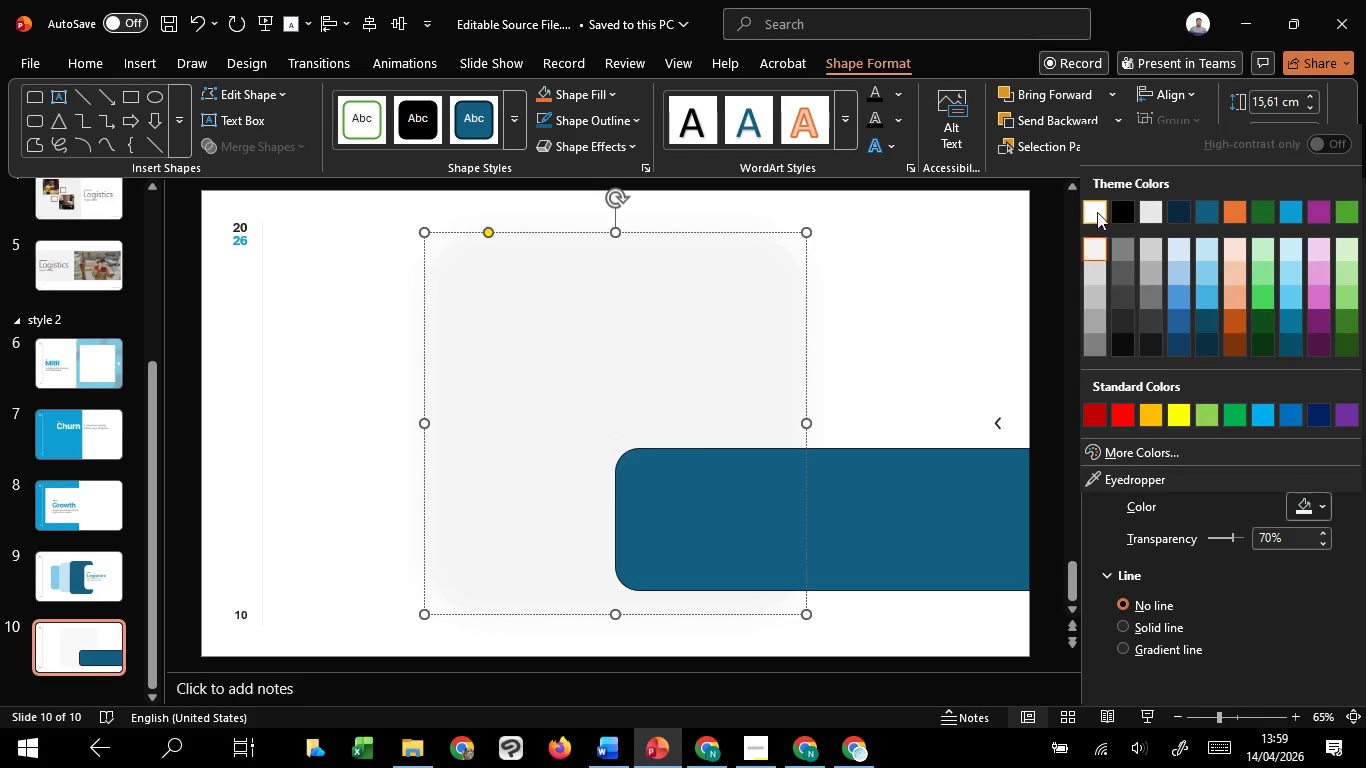 
left_click([1093, 209])
 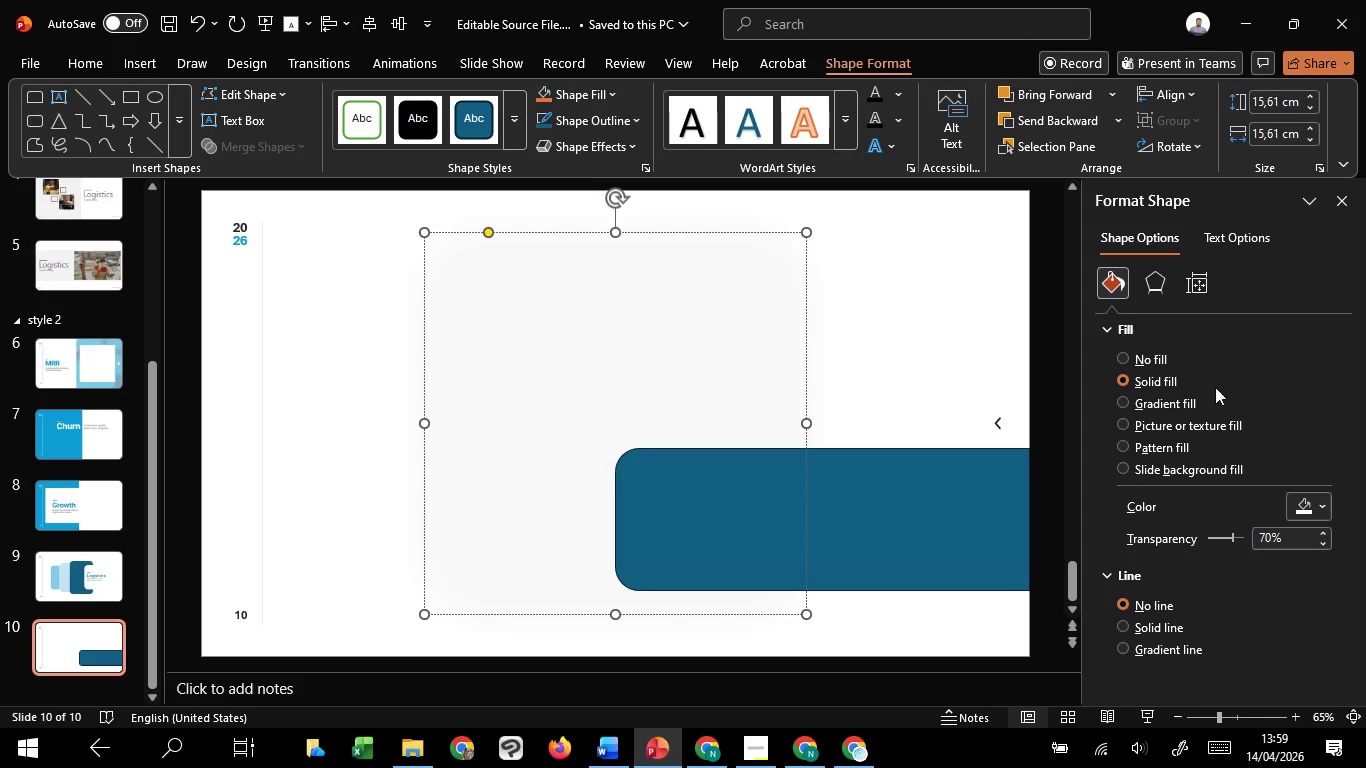 
left_click_drag(start_coordinate=[1228, 537], to_coordinate=[1148, 532])
 